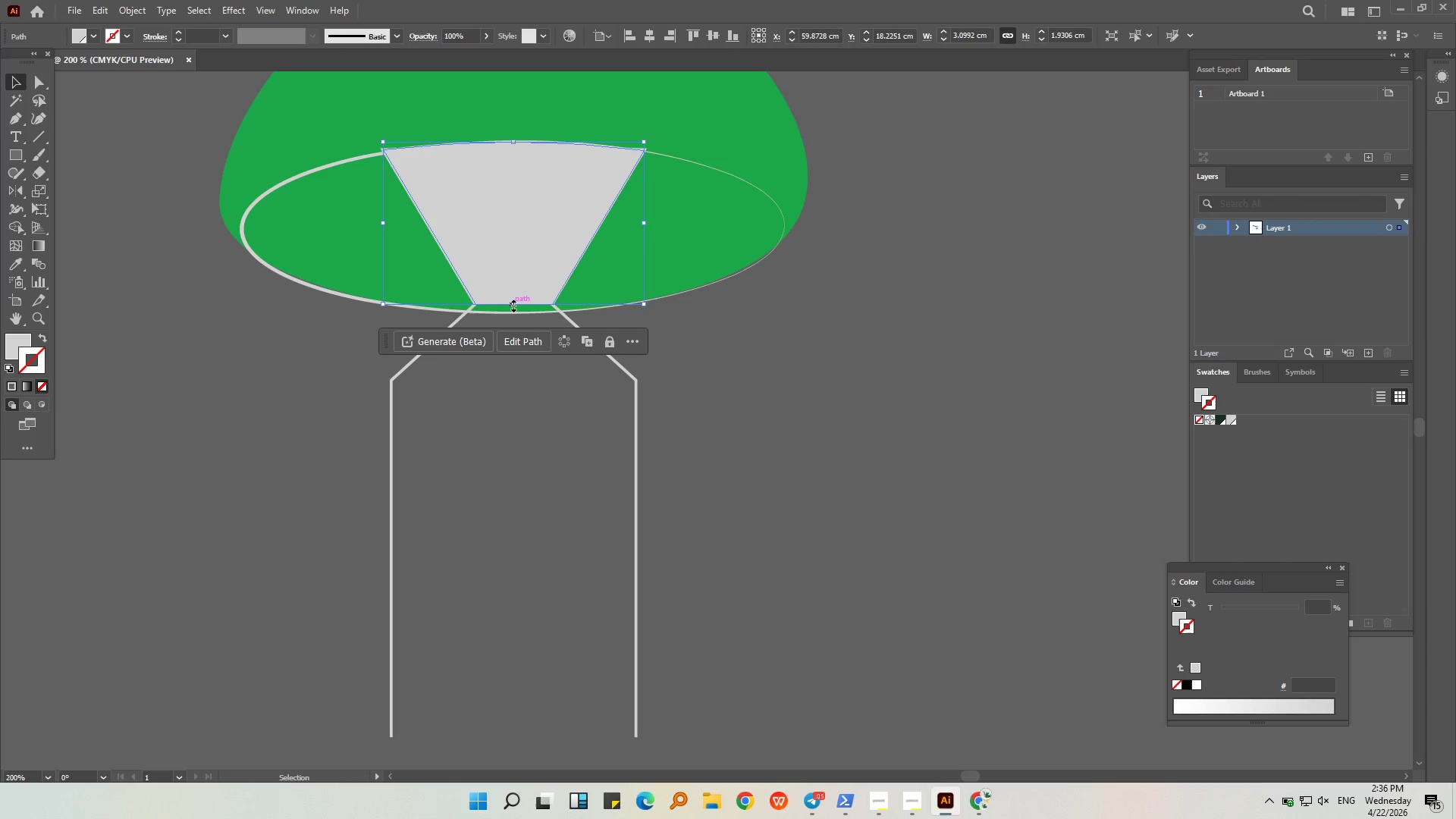 
left_click_drag(start_coordinate=[514, 306], to_coordinate=[513, 314])
 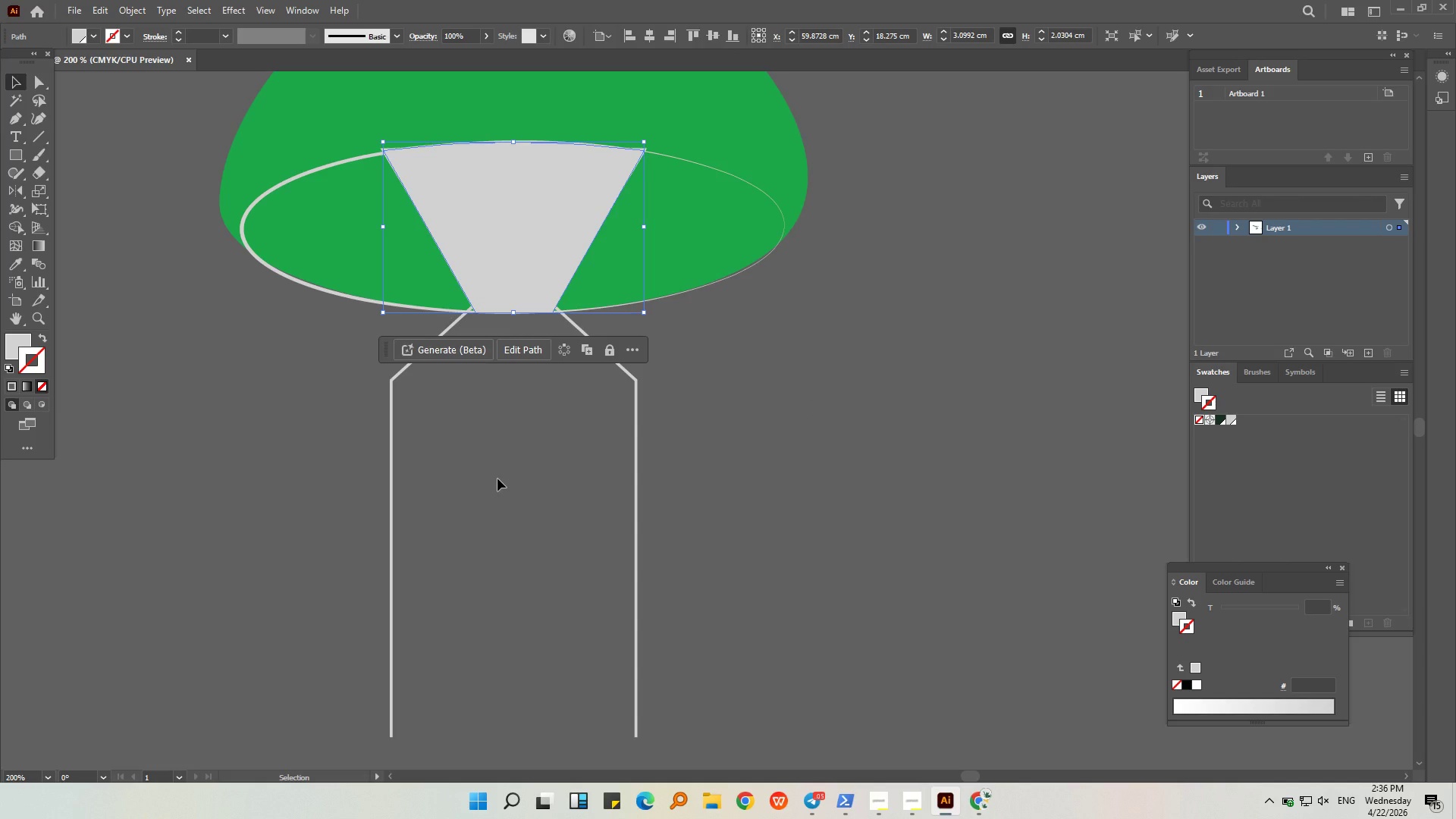 
left_click([497, 479])
 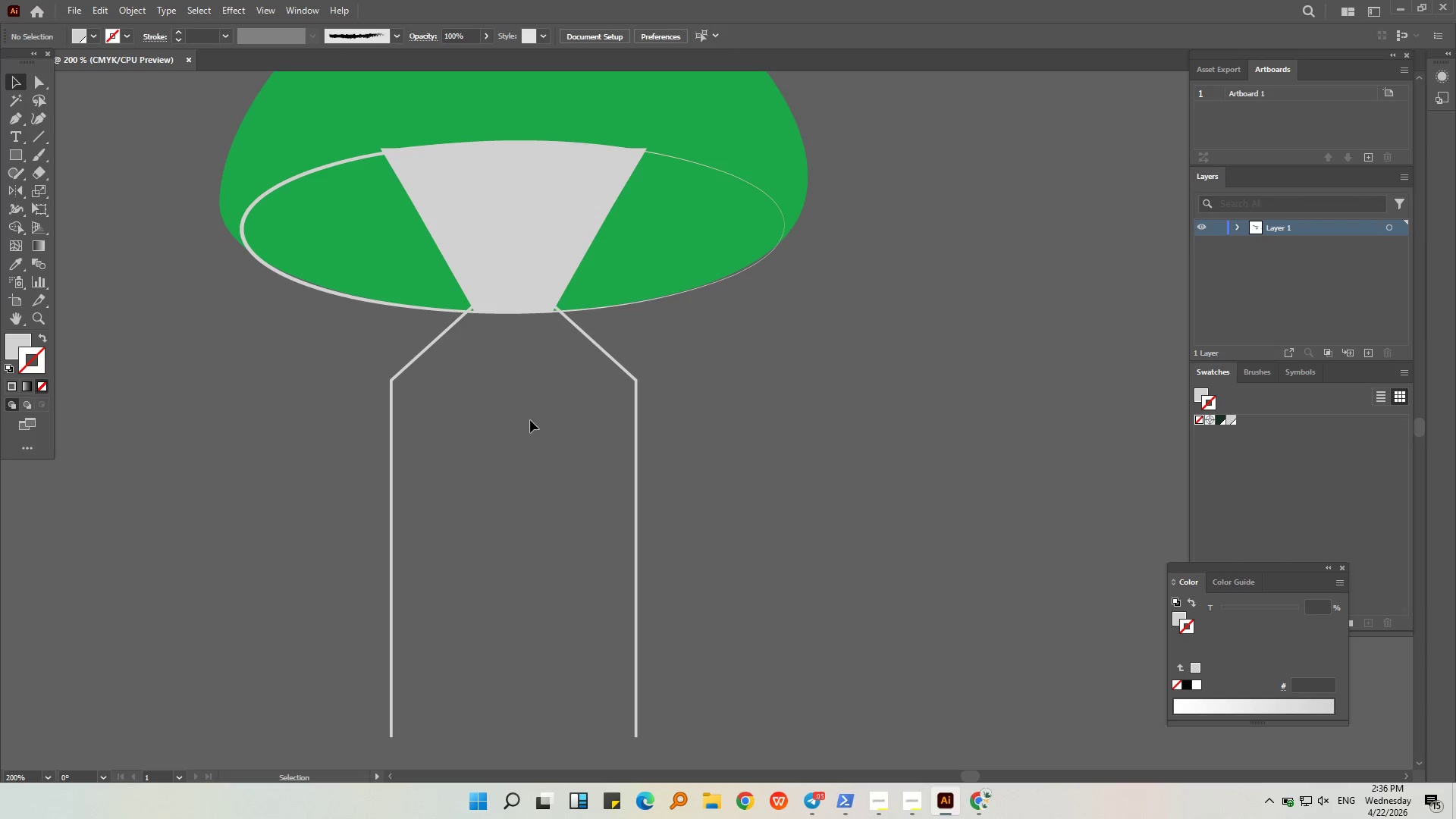 
left_click_drag(start_coordinate=[604, 350], to_coordinate=[604, 357])
 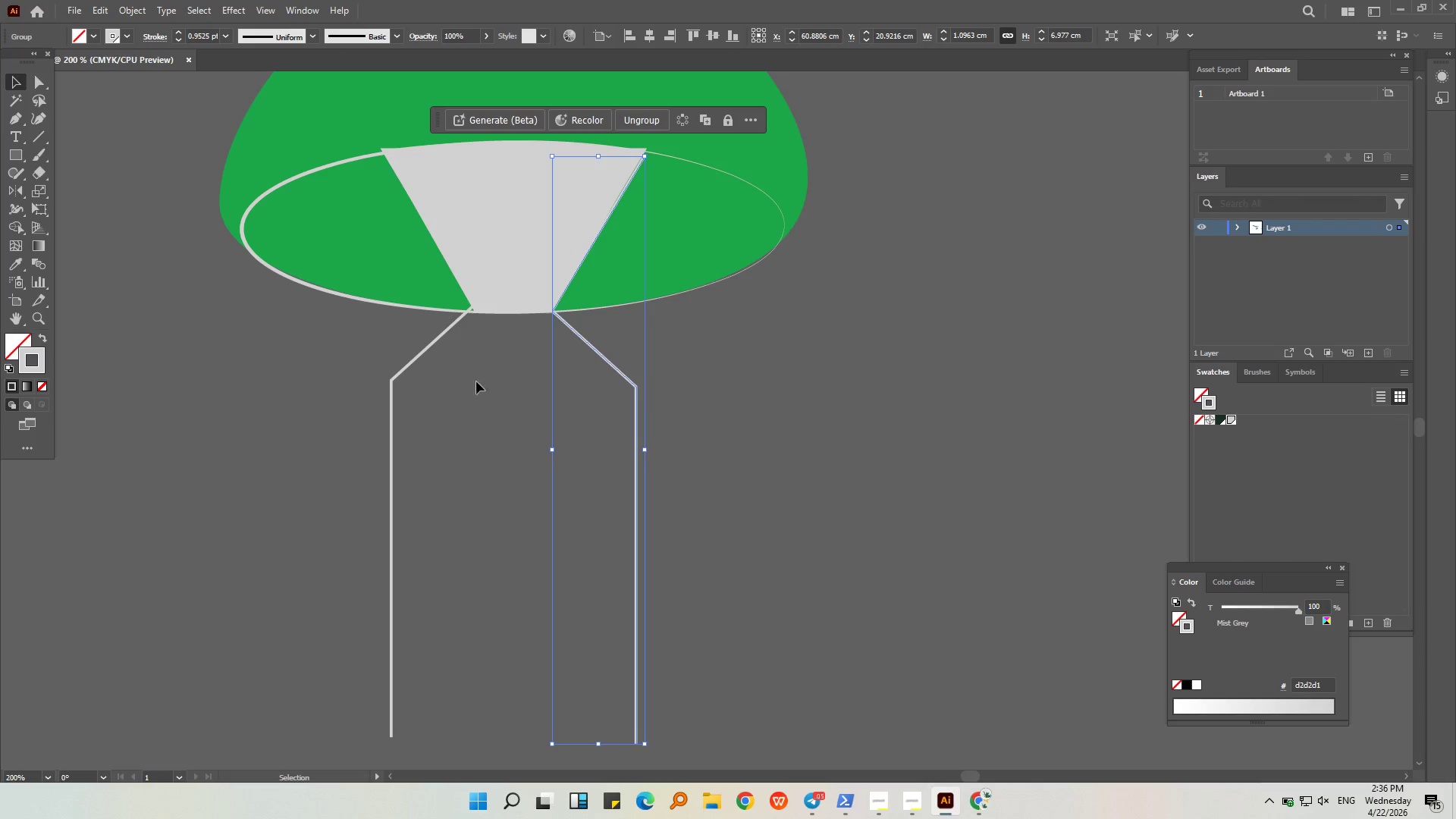 
key(Control+Z)
 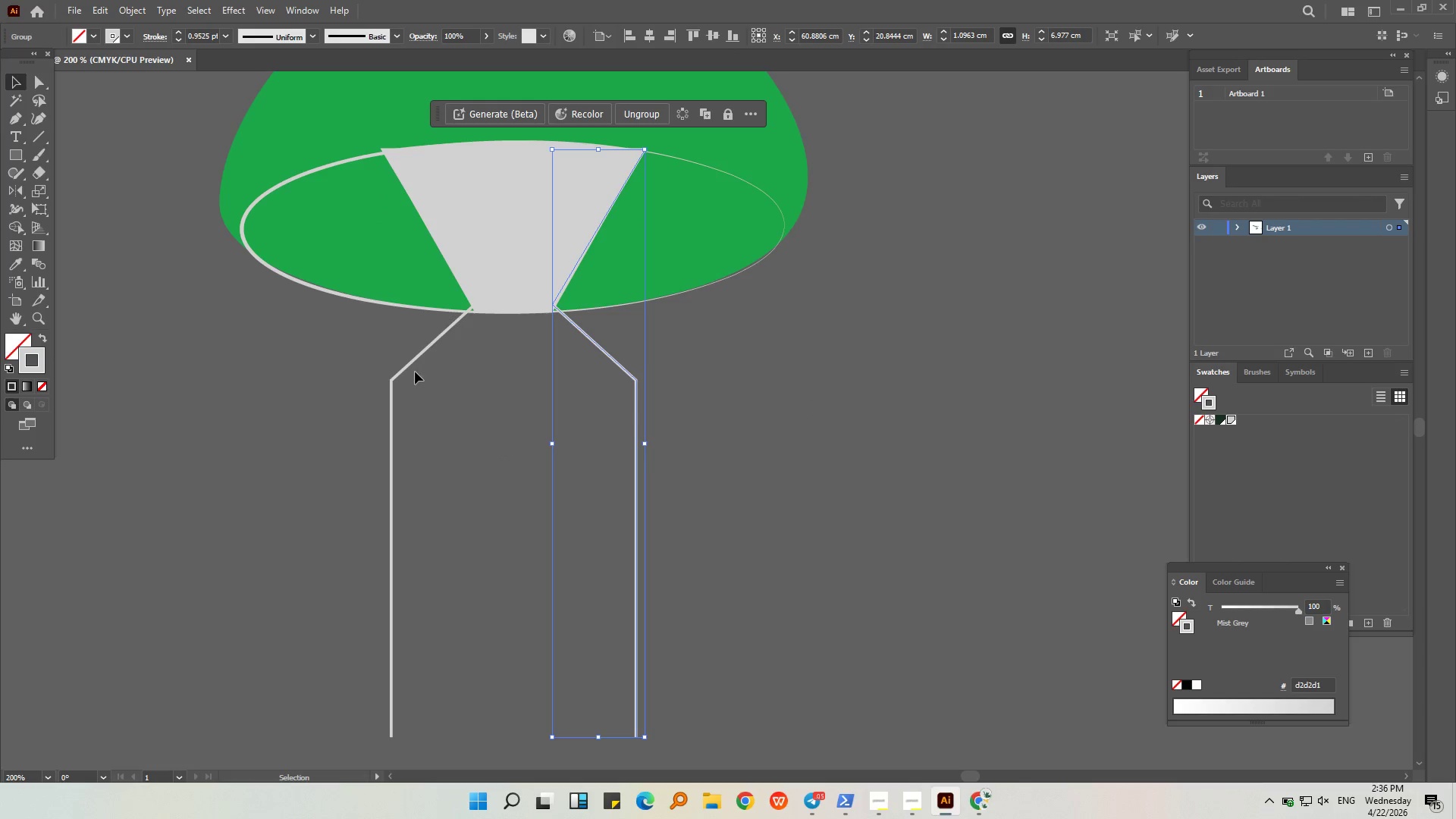 
left_click([405, 365])
 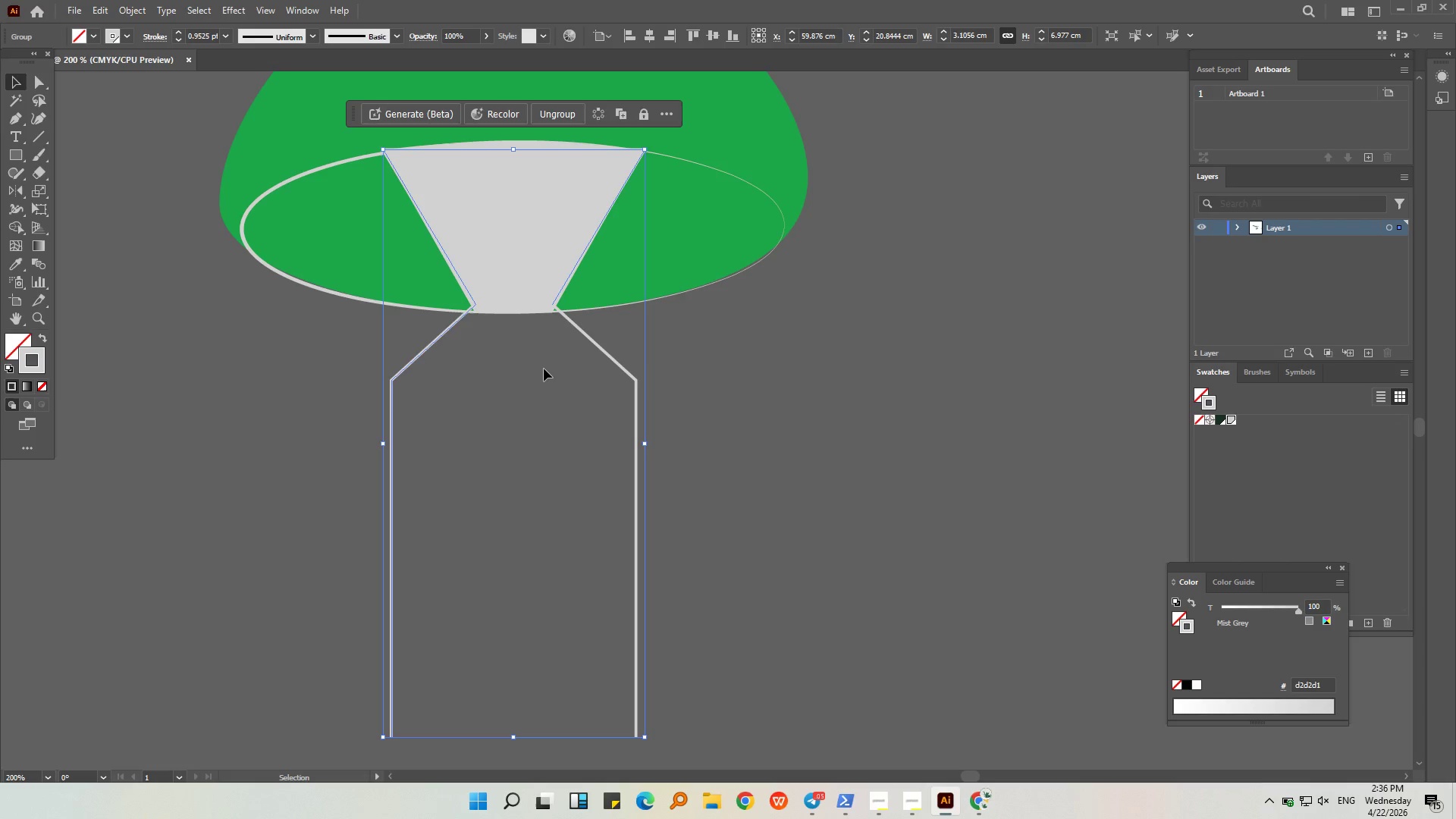 
key(Shift+ShiftLeft)
 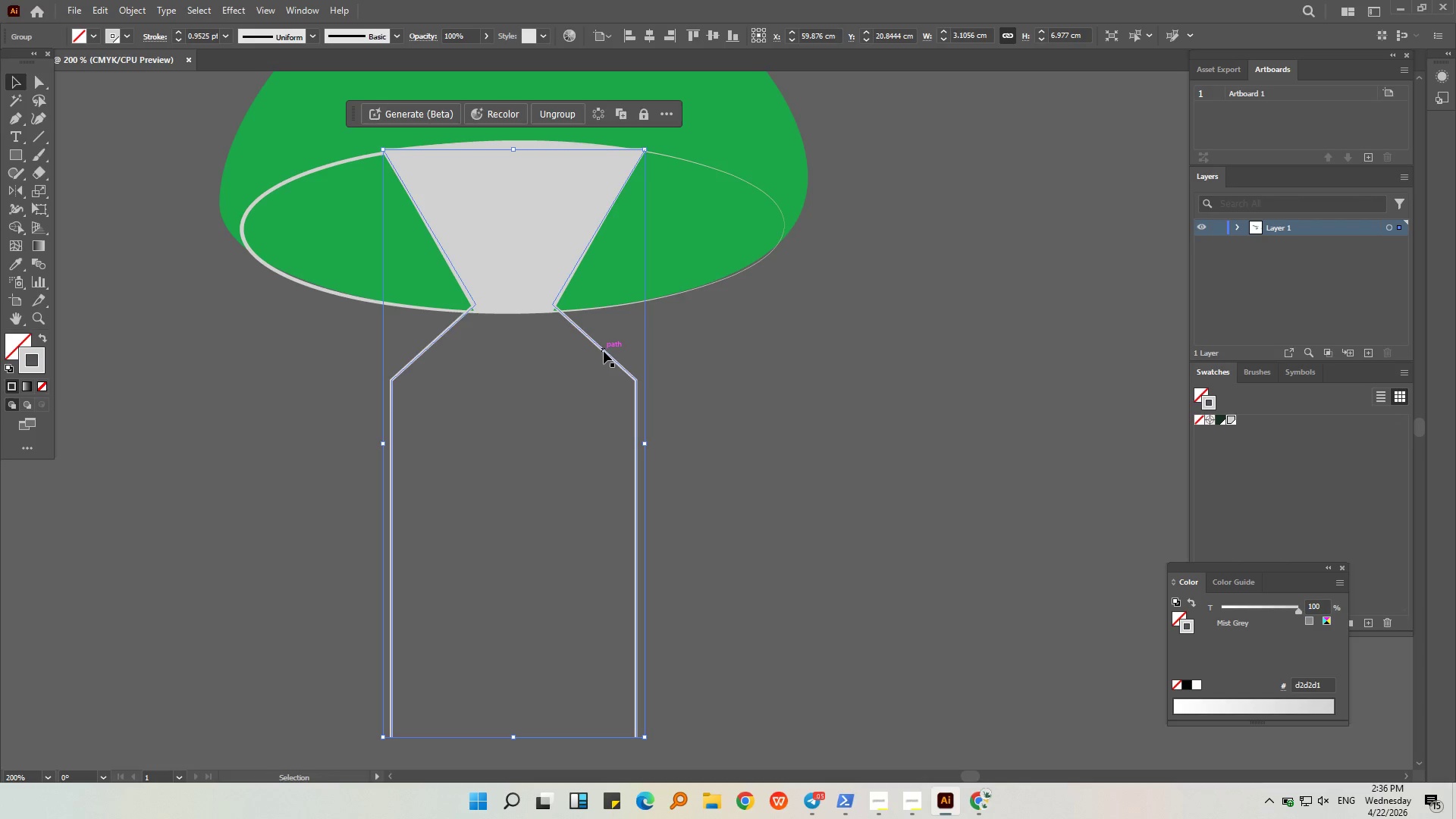 
left_click([604, 351])
 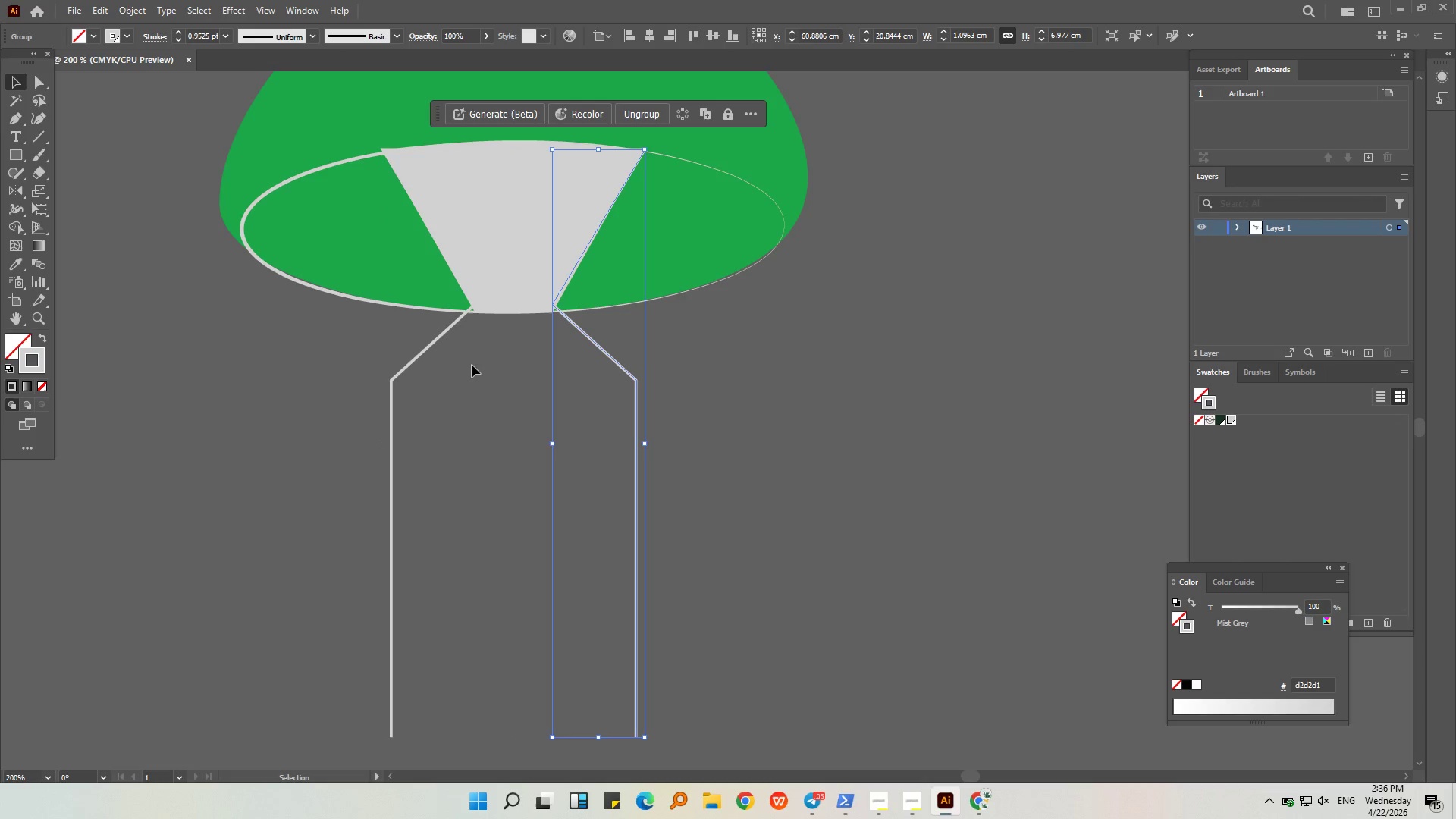 
hold_key(key=ShiftLeft, duration=1.22)
left_click([416, 358])
 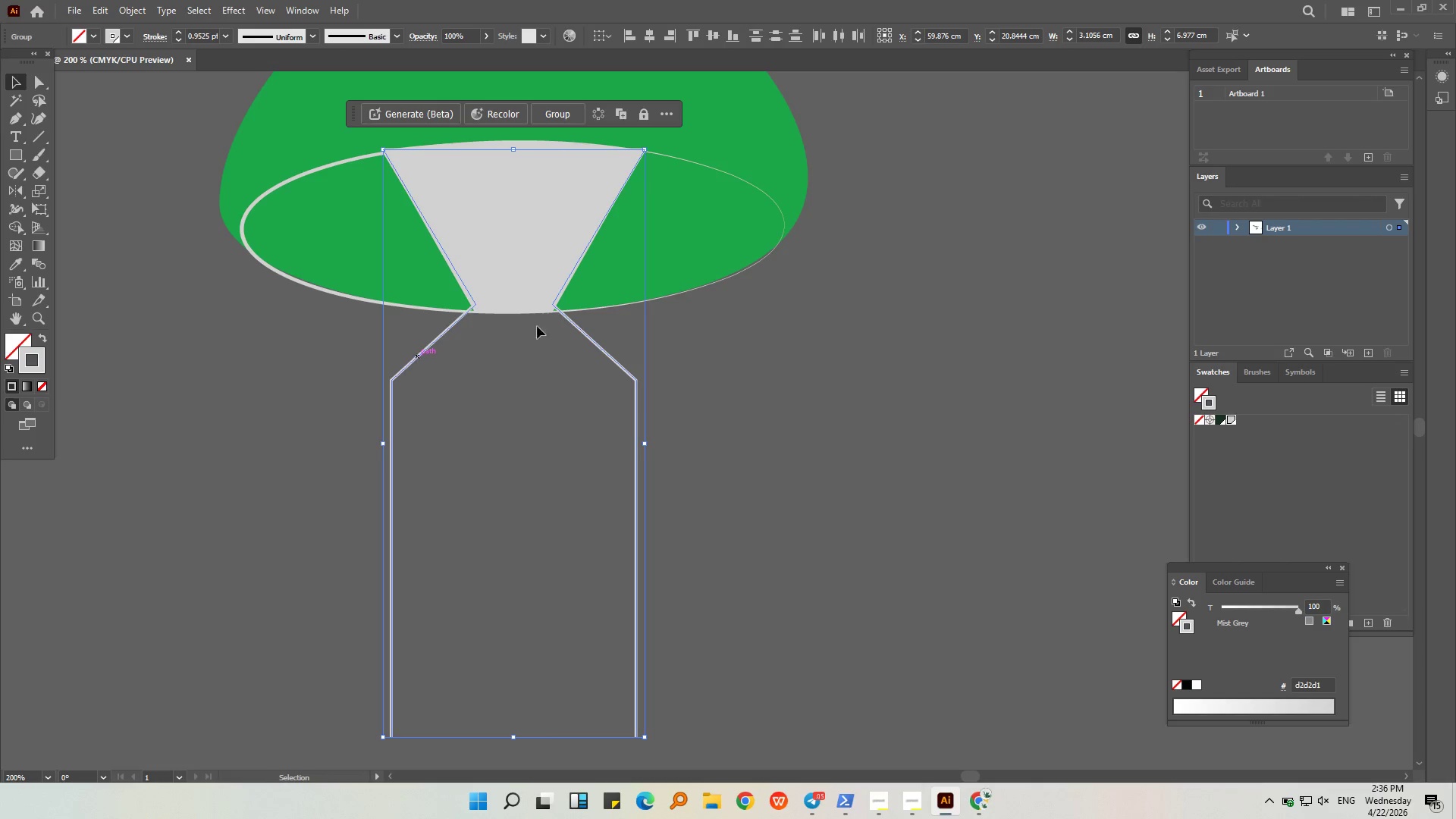 
key(Alt+AltLeft)
 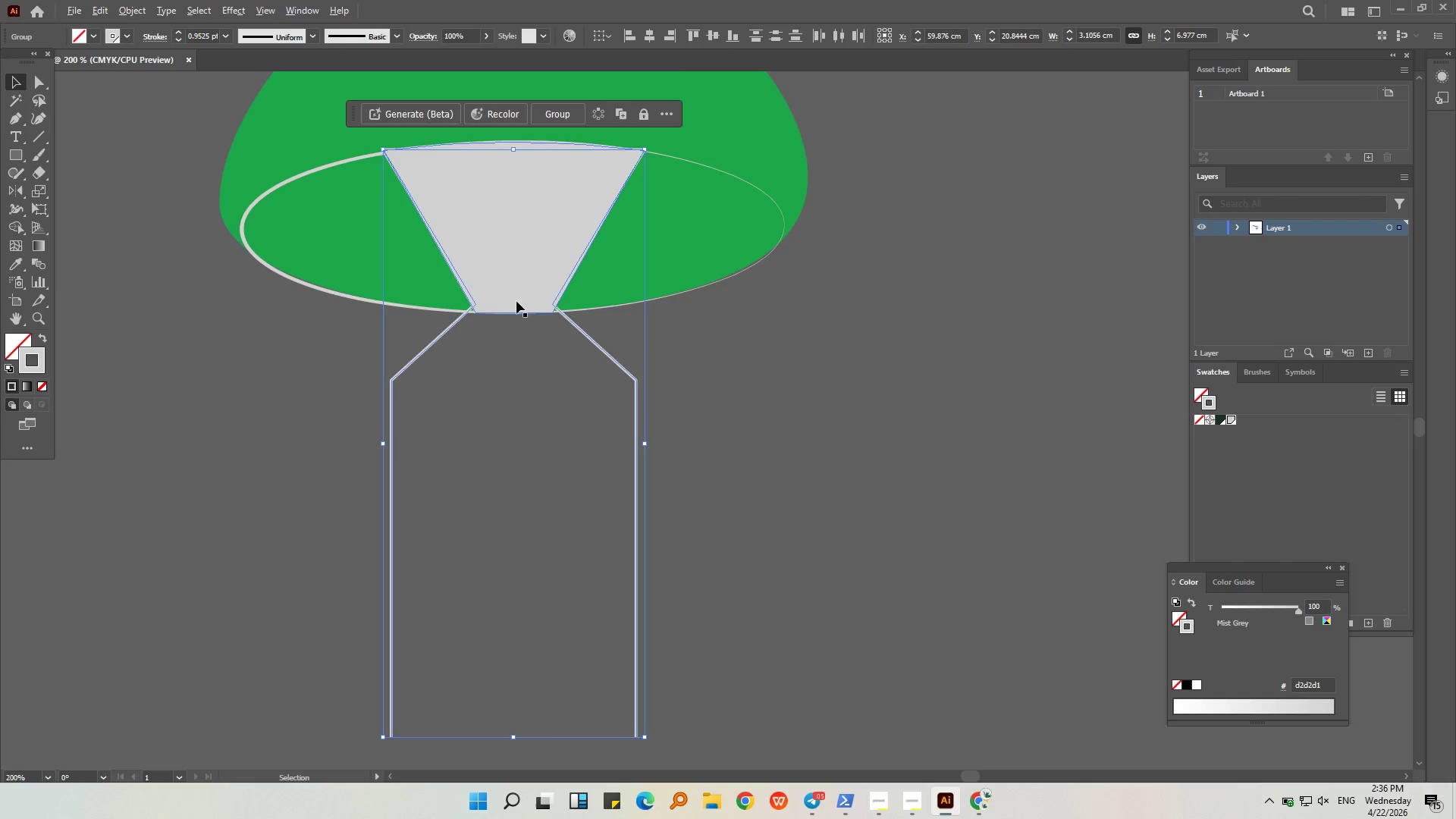 
scroll: coordinate [516, 303], scroll_direction: up, amount: 2.0
 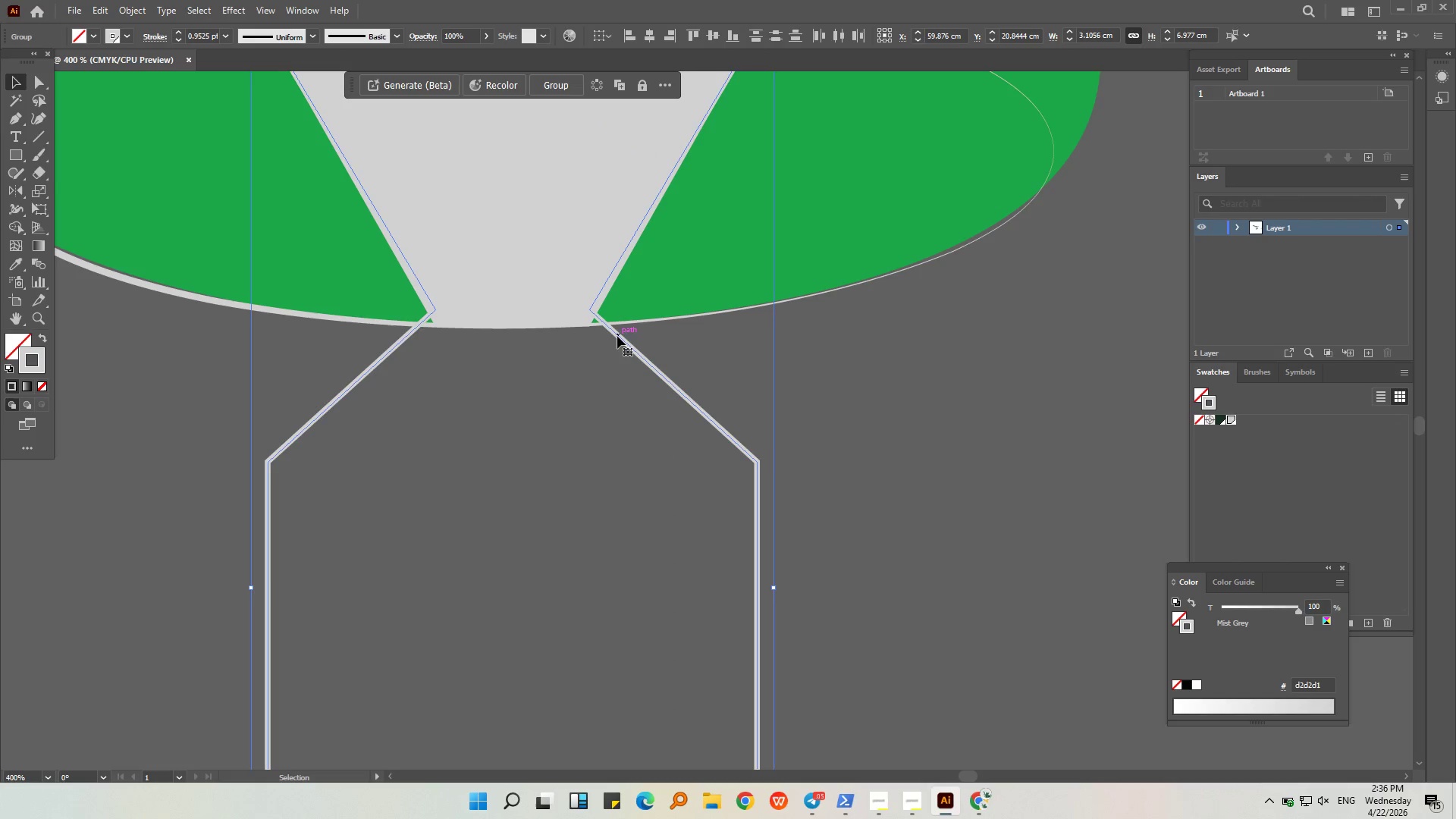 
hold_key(key=AltLeft, duration=0.31)
scroll: coordinate [596, 327], scroll_direction: up, amount: 2.0
 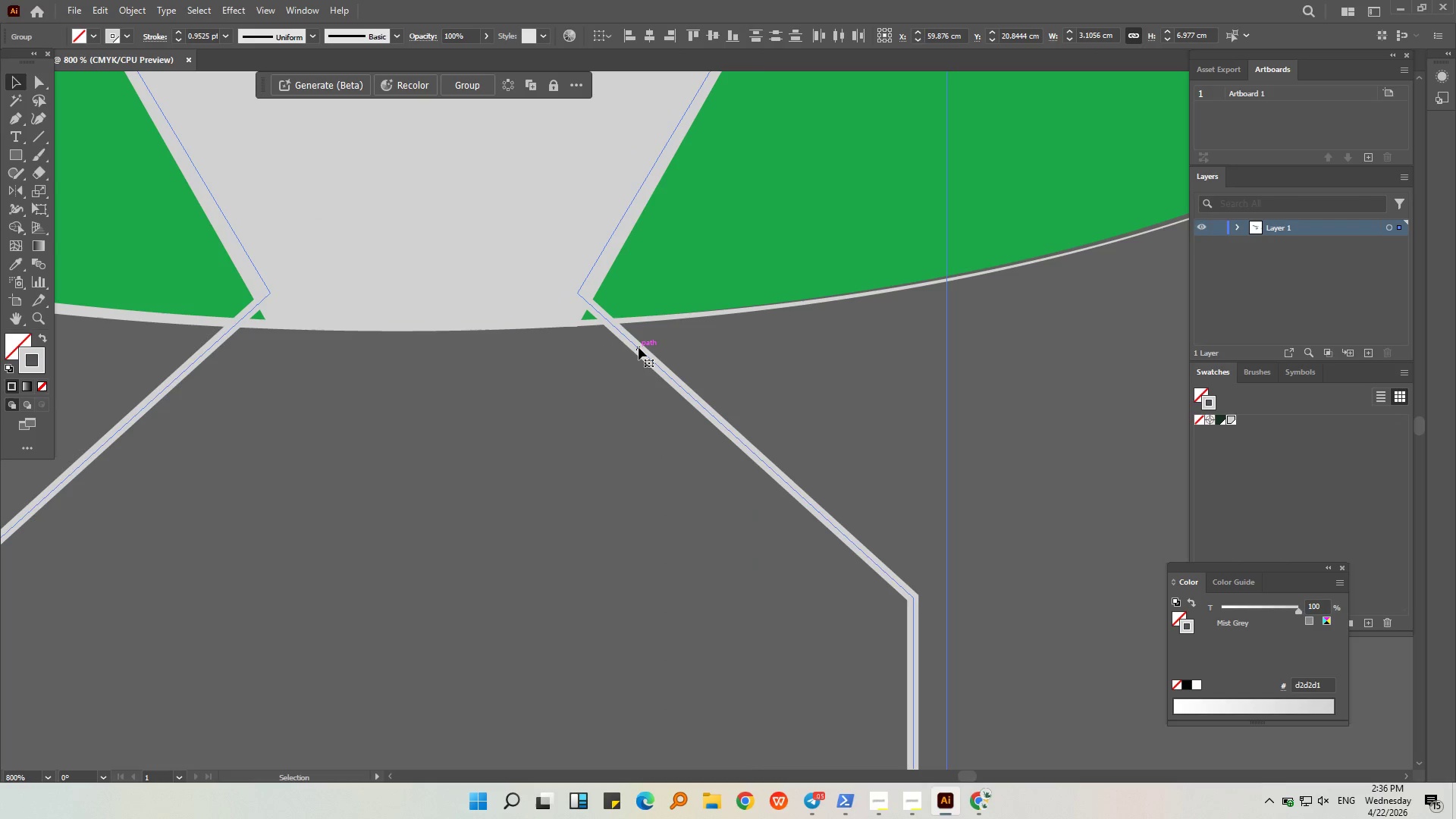 
left_click_drag(start_coordinate=[639, 347], to_coordinate=[639, 379])
 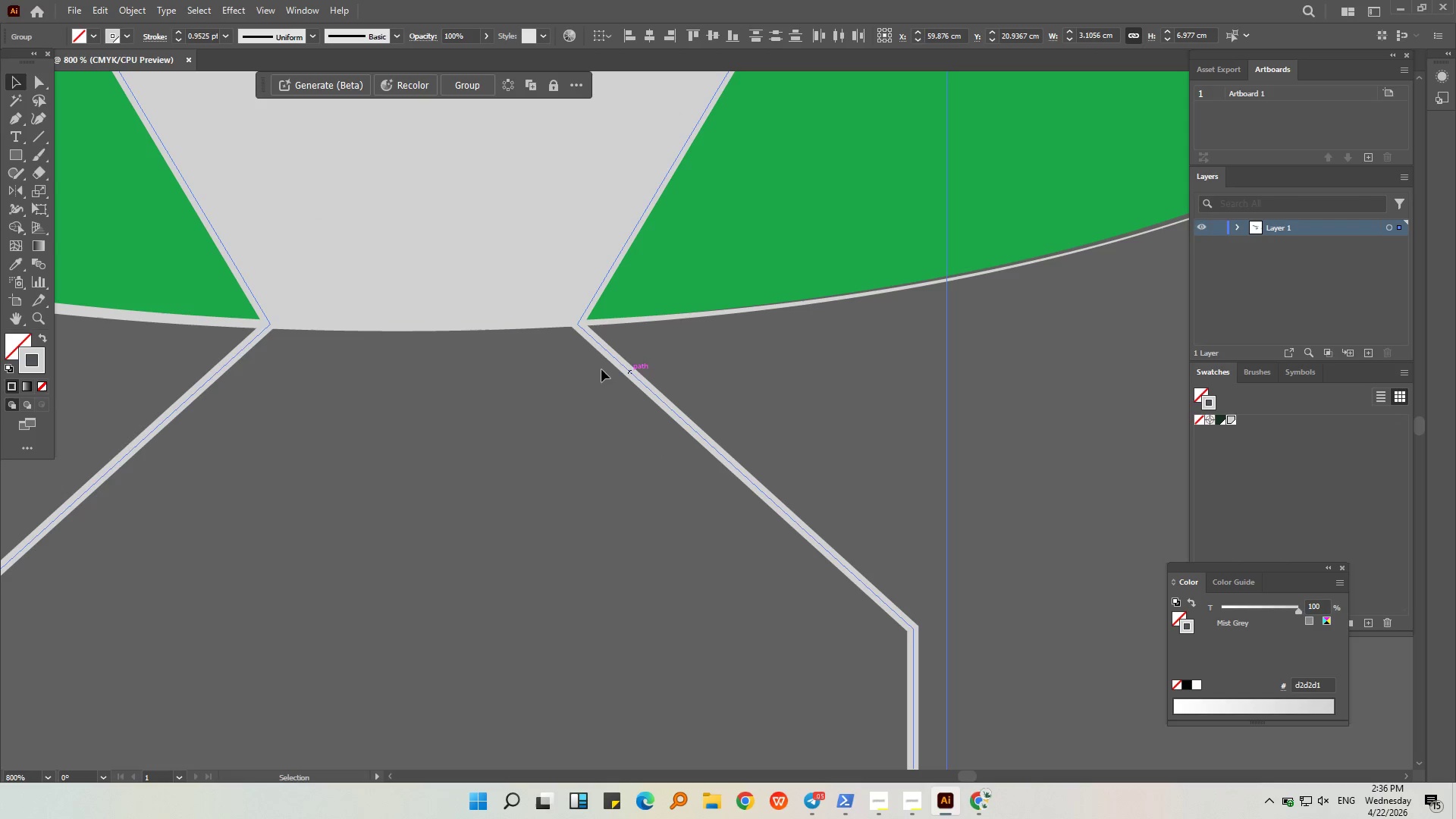 
hold_key(key=ShiftLeft, duration=1.55)
 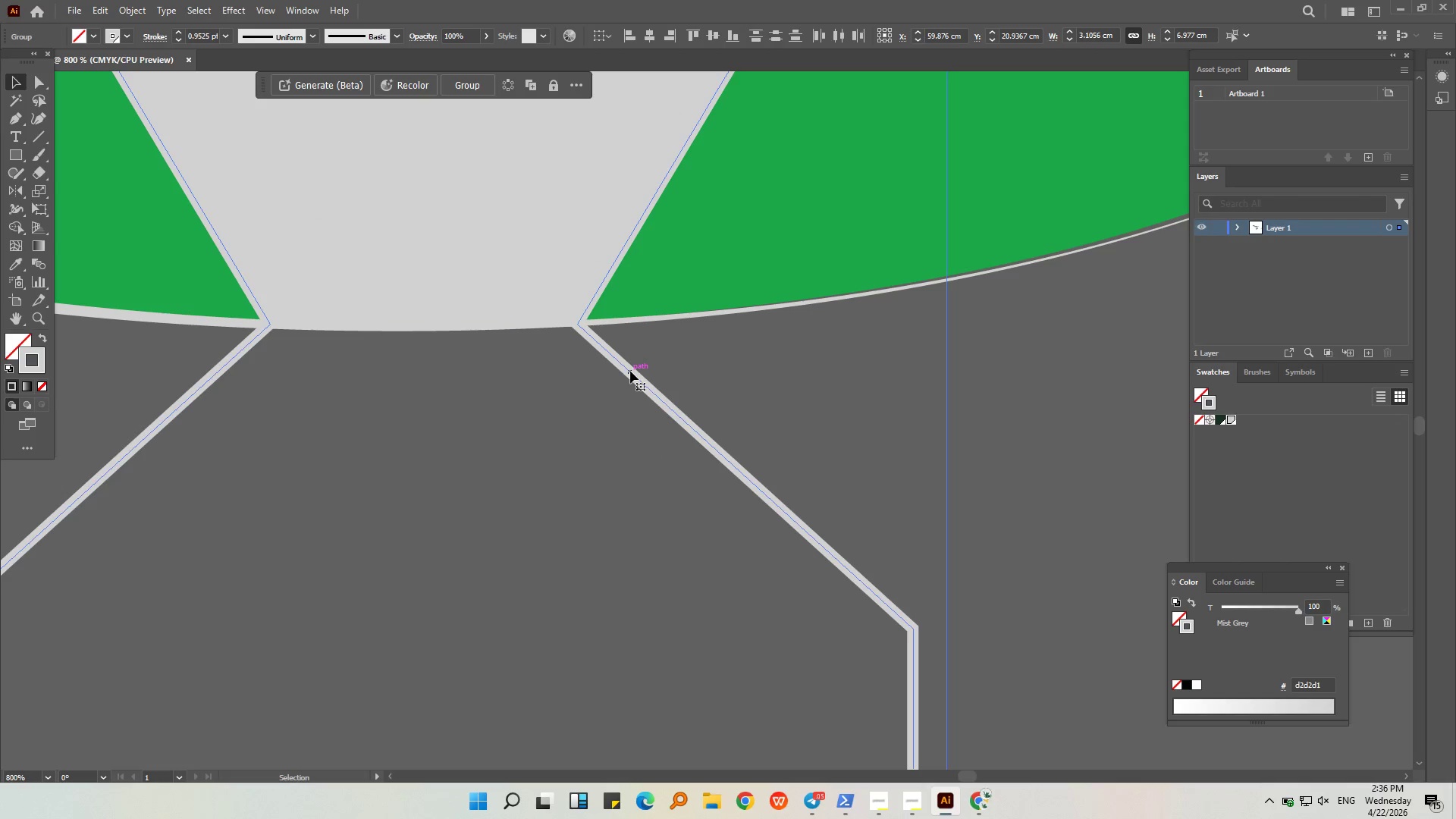 
hold_key(key=AltLeft, duration=0.62)
scroll: coordinate [532, 386], scroll_direction: down, amount: 4.0
 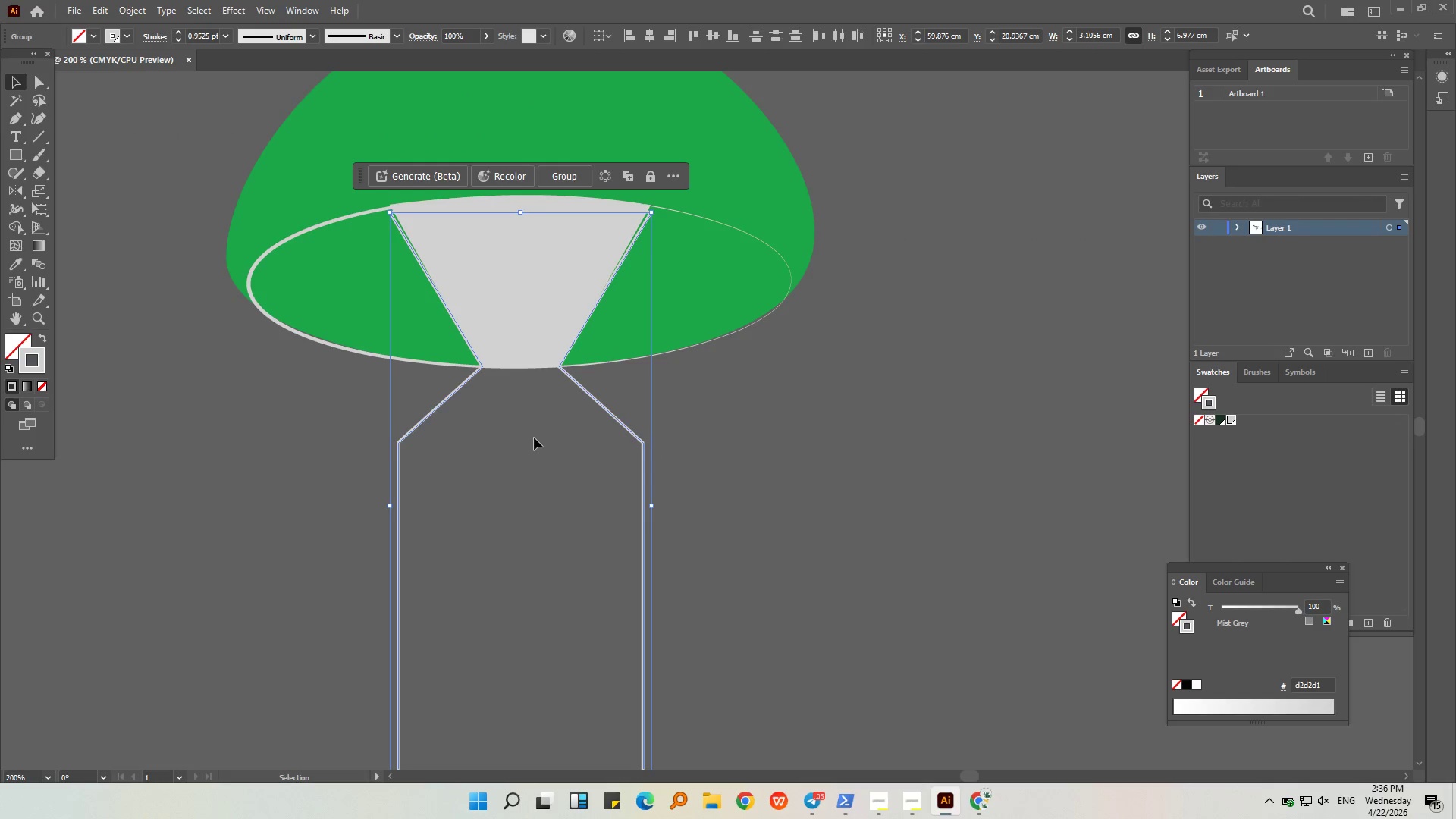 
left_click([534, 438])
 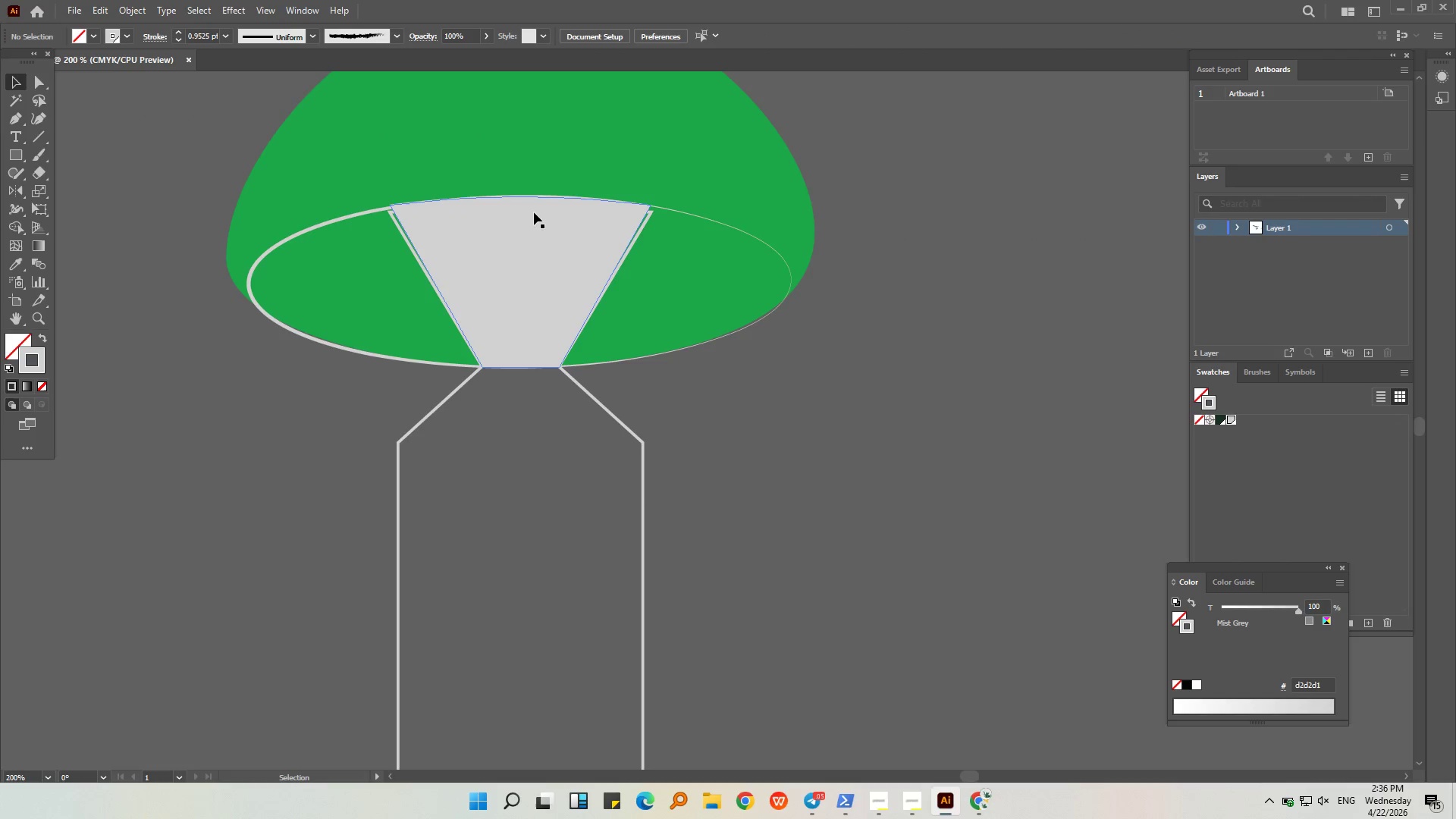 
left_click([533, 210])
 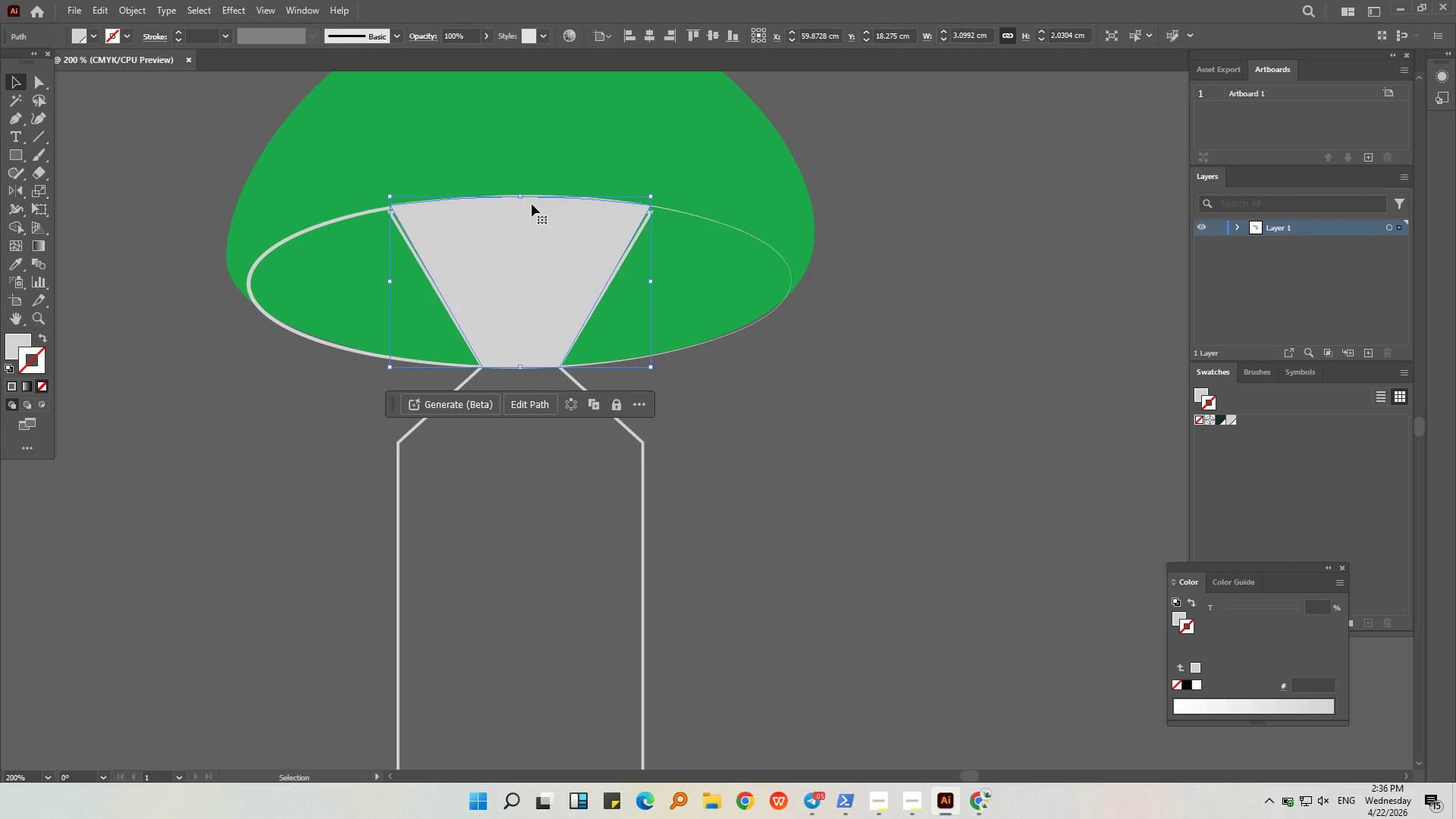 
hold_key(key=AltLeft, duration=0.73)
 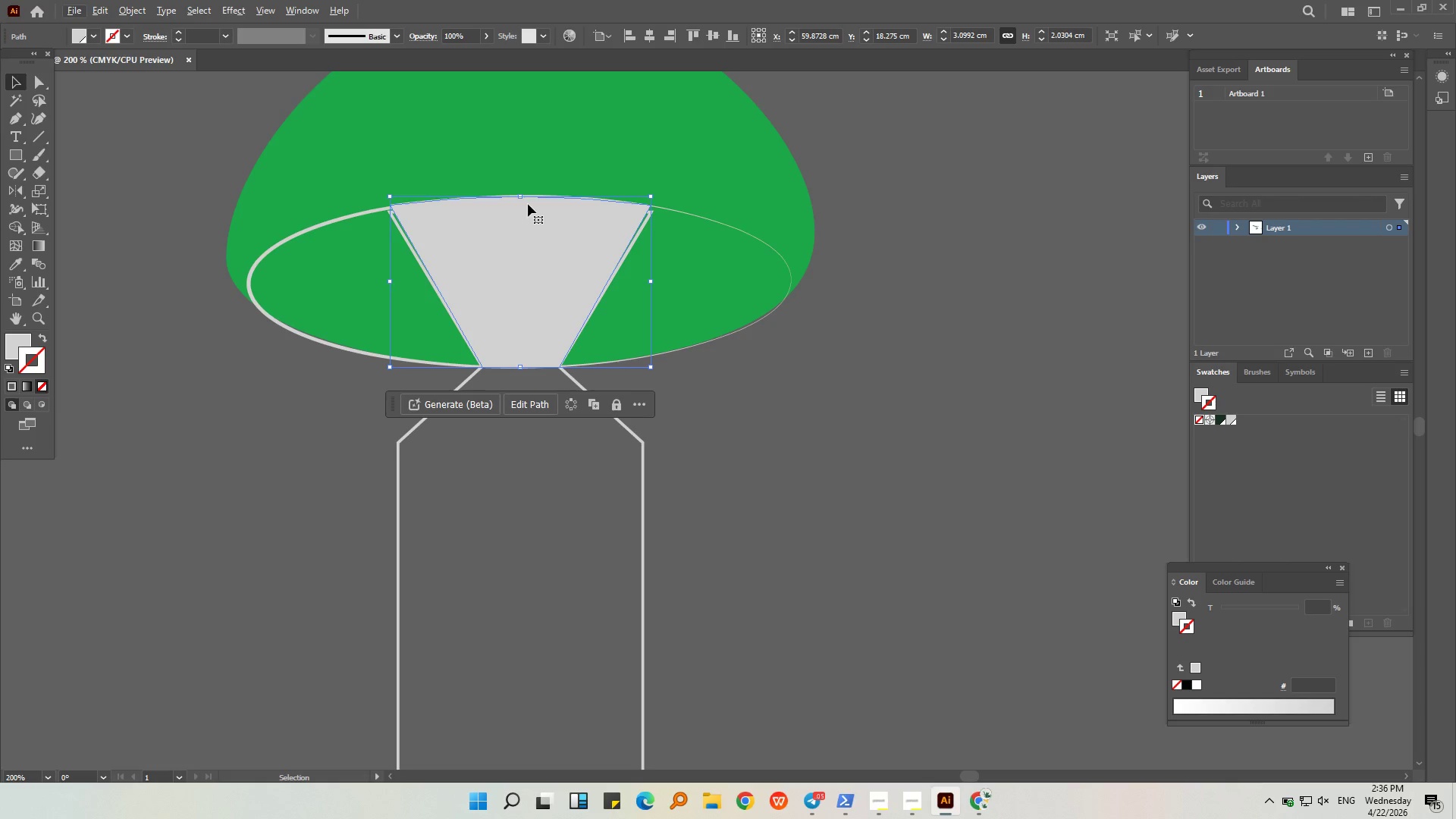 
hold_key(key=AltLeft, duration=0.41)
 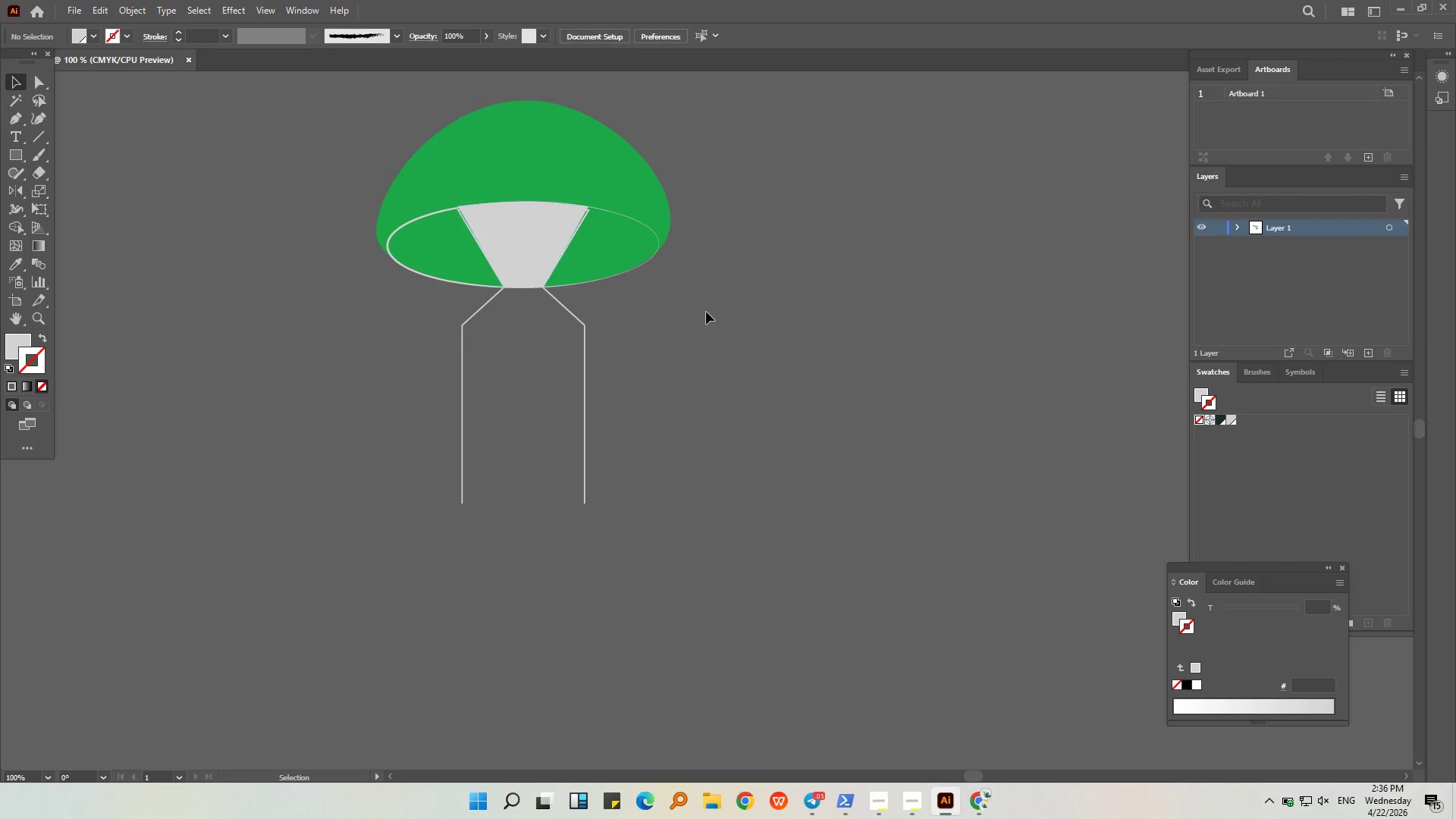 
left_click([706, 312])
 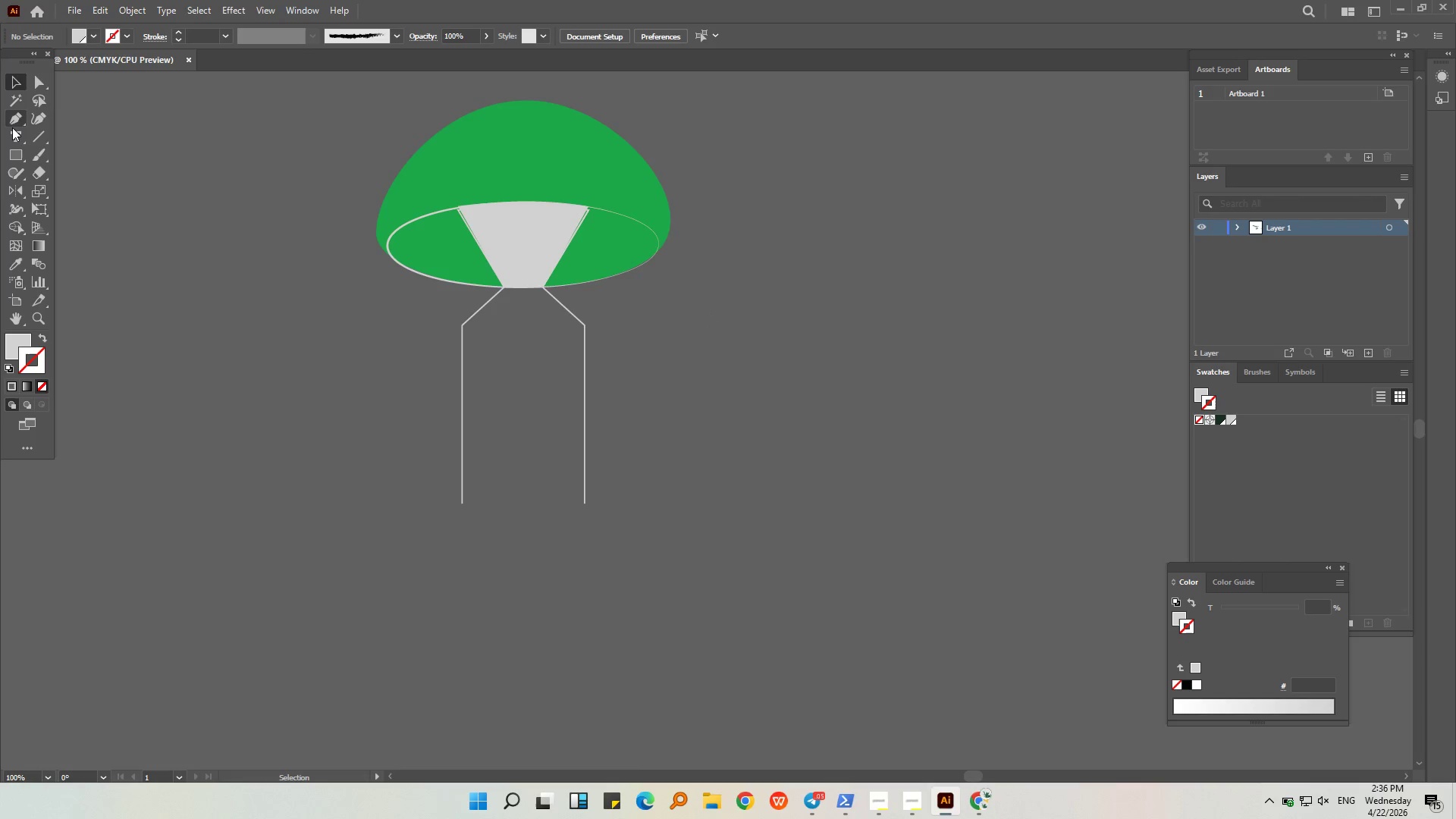 
scroll: coordinate [528, 204], scroll_direction: down, amount: 2.0
 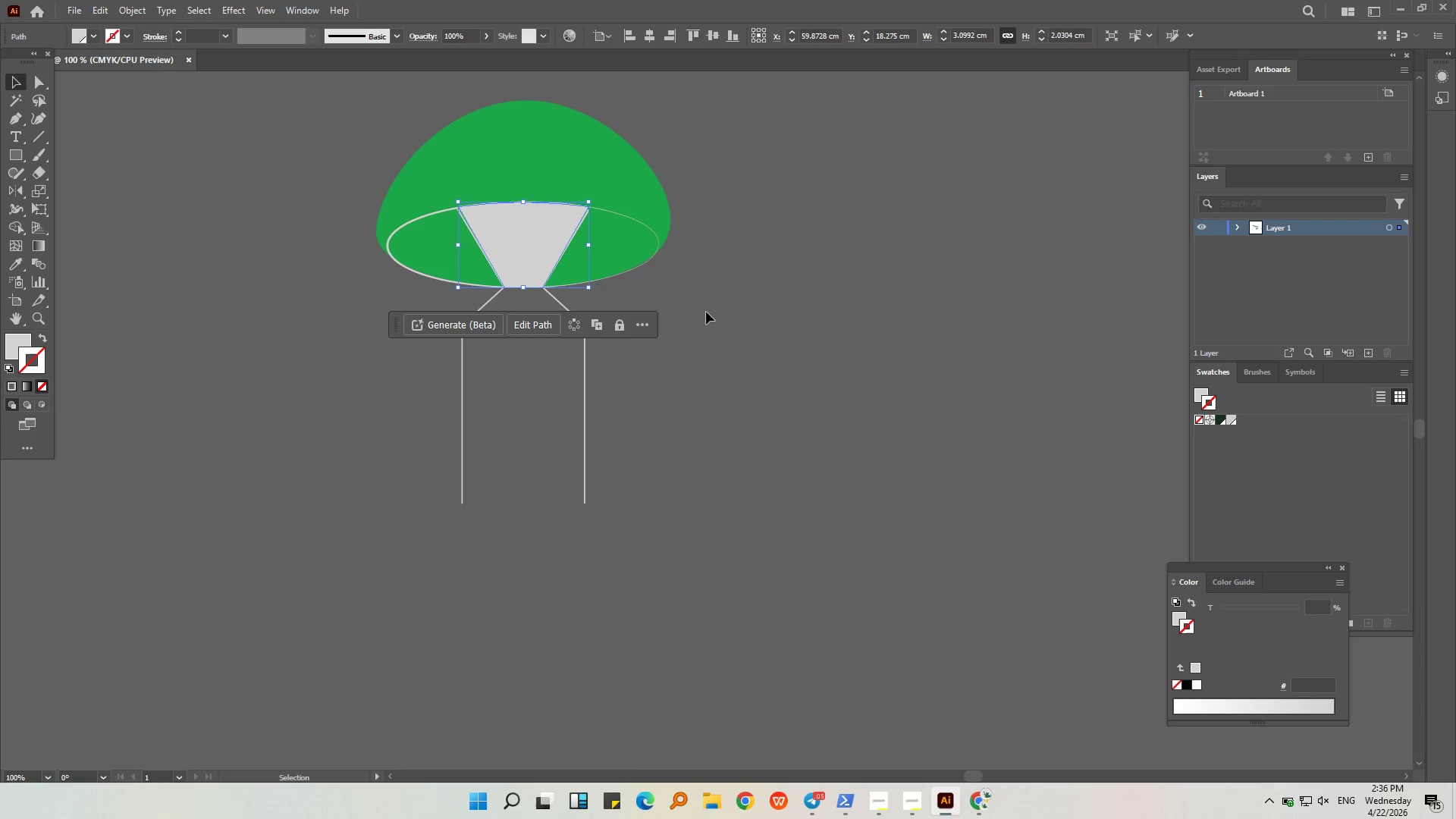 
left_click([17, 121])
 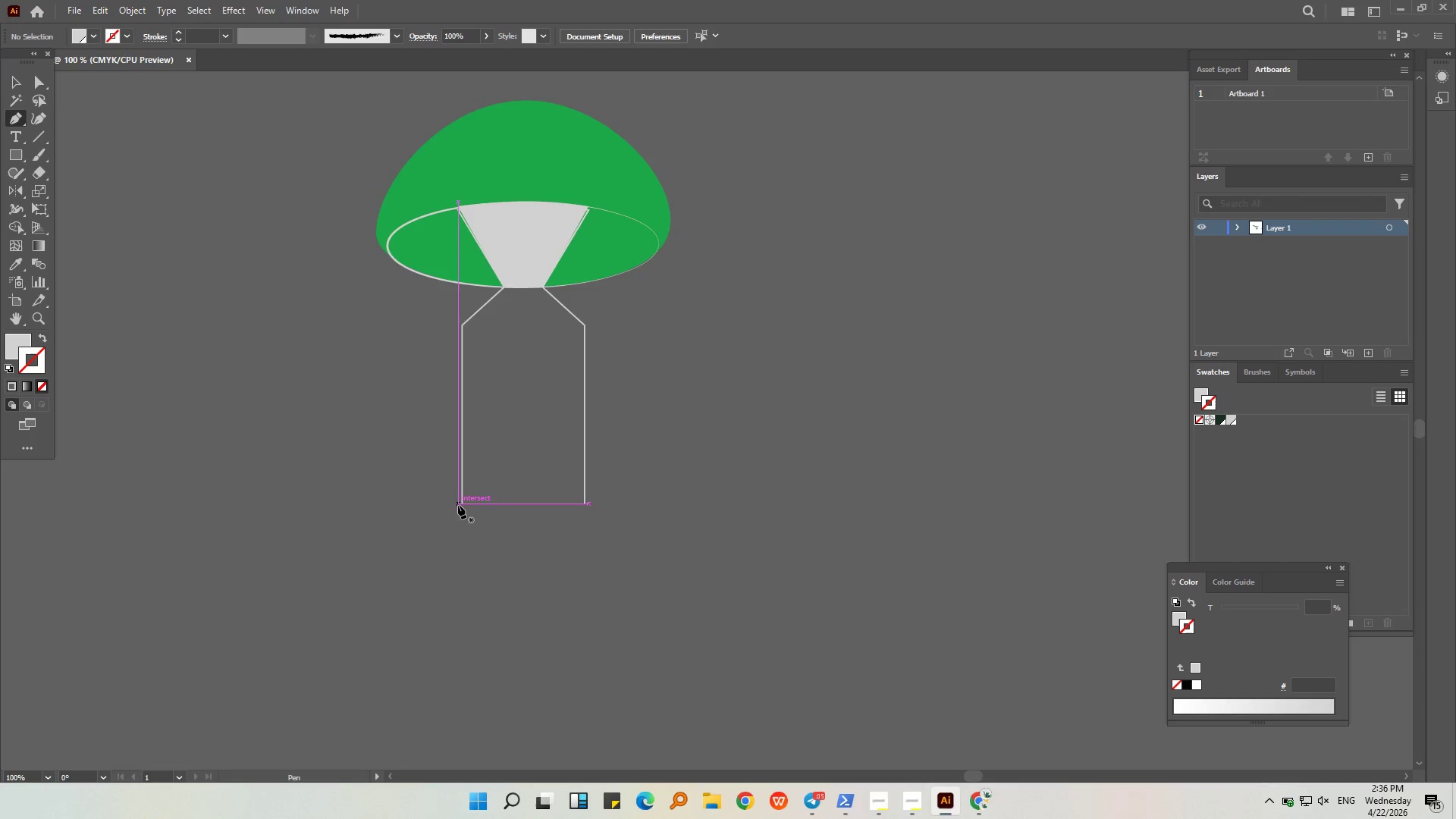 
left_click([461, 504])
 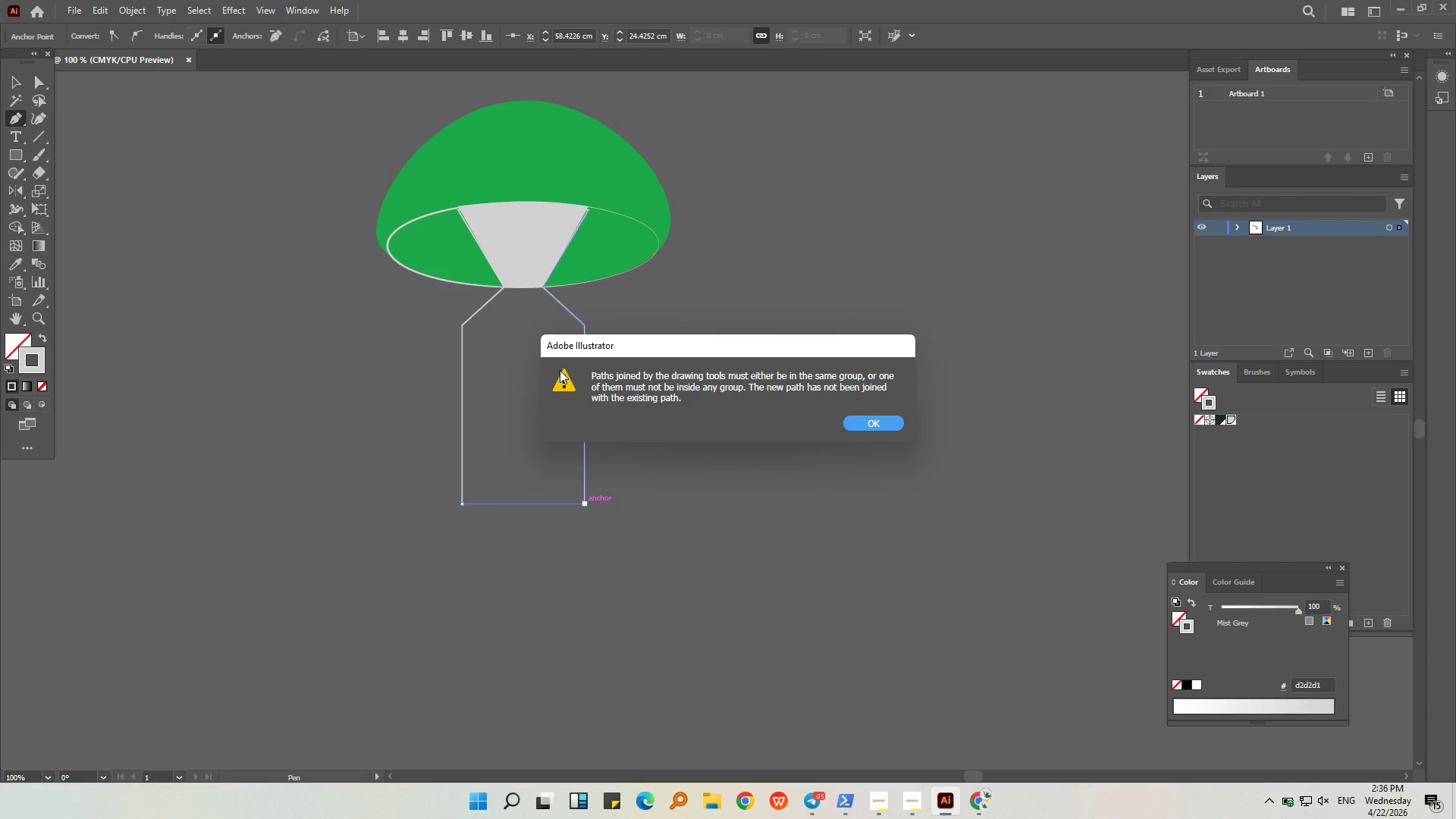 
left_click([849, 426])
 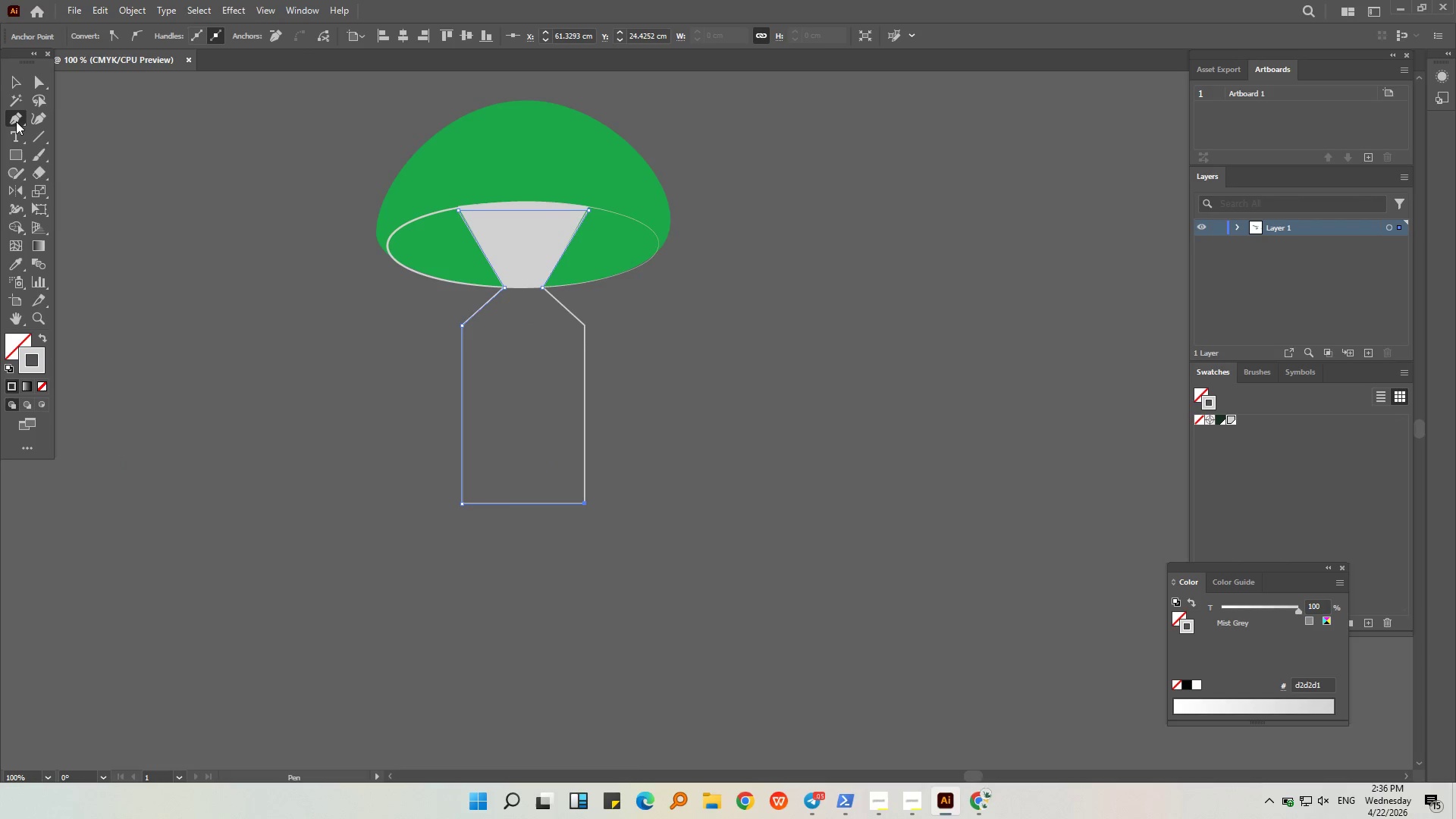 
double_click([184, 325])
 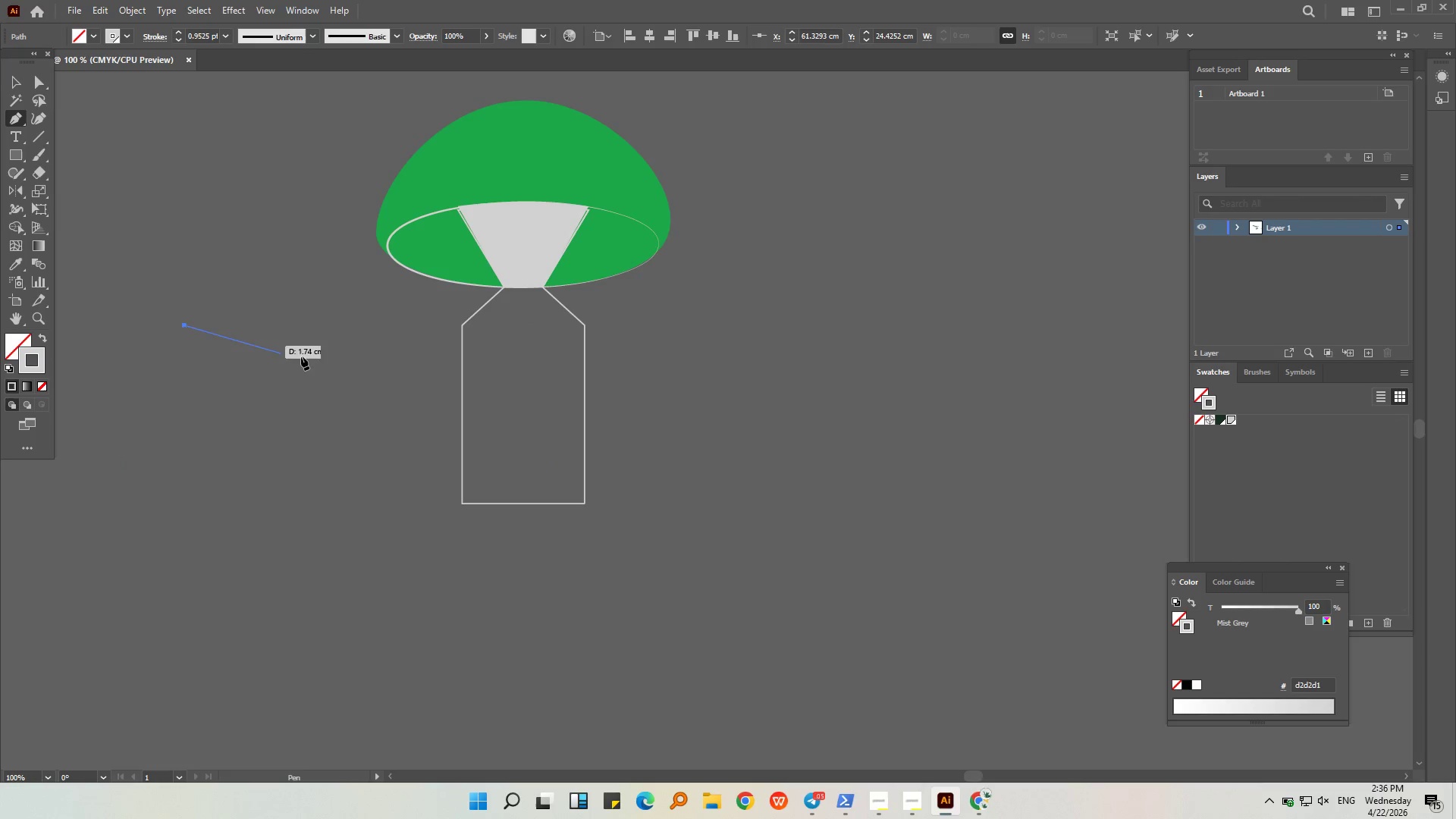 
key(Alt+AltLeft)
 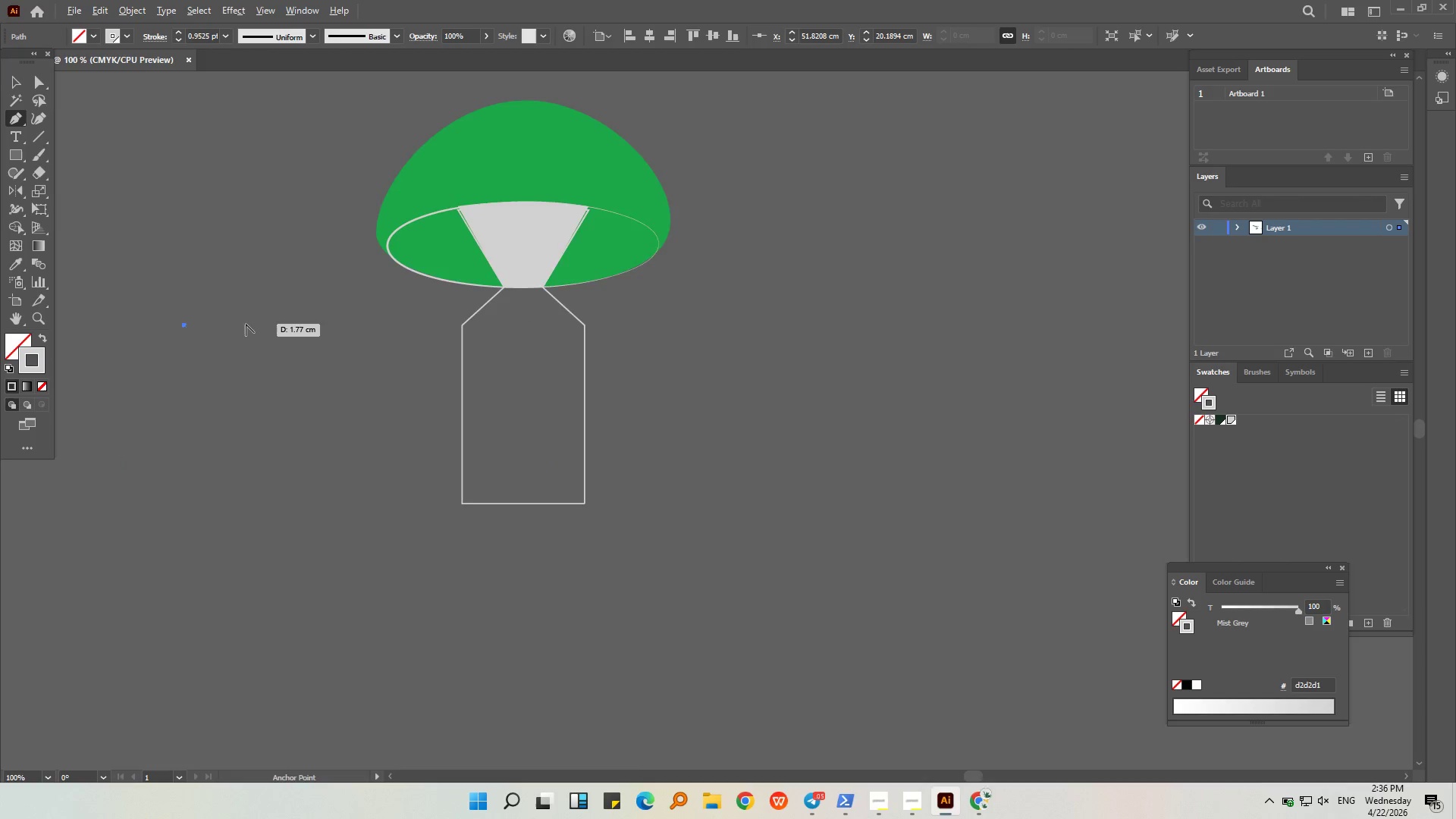 
scroll: coordinate [246, 324], scroll_direction: down, amount: 1.0
 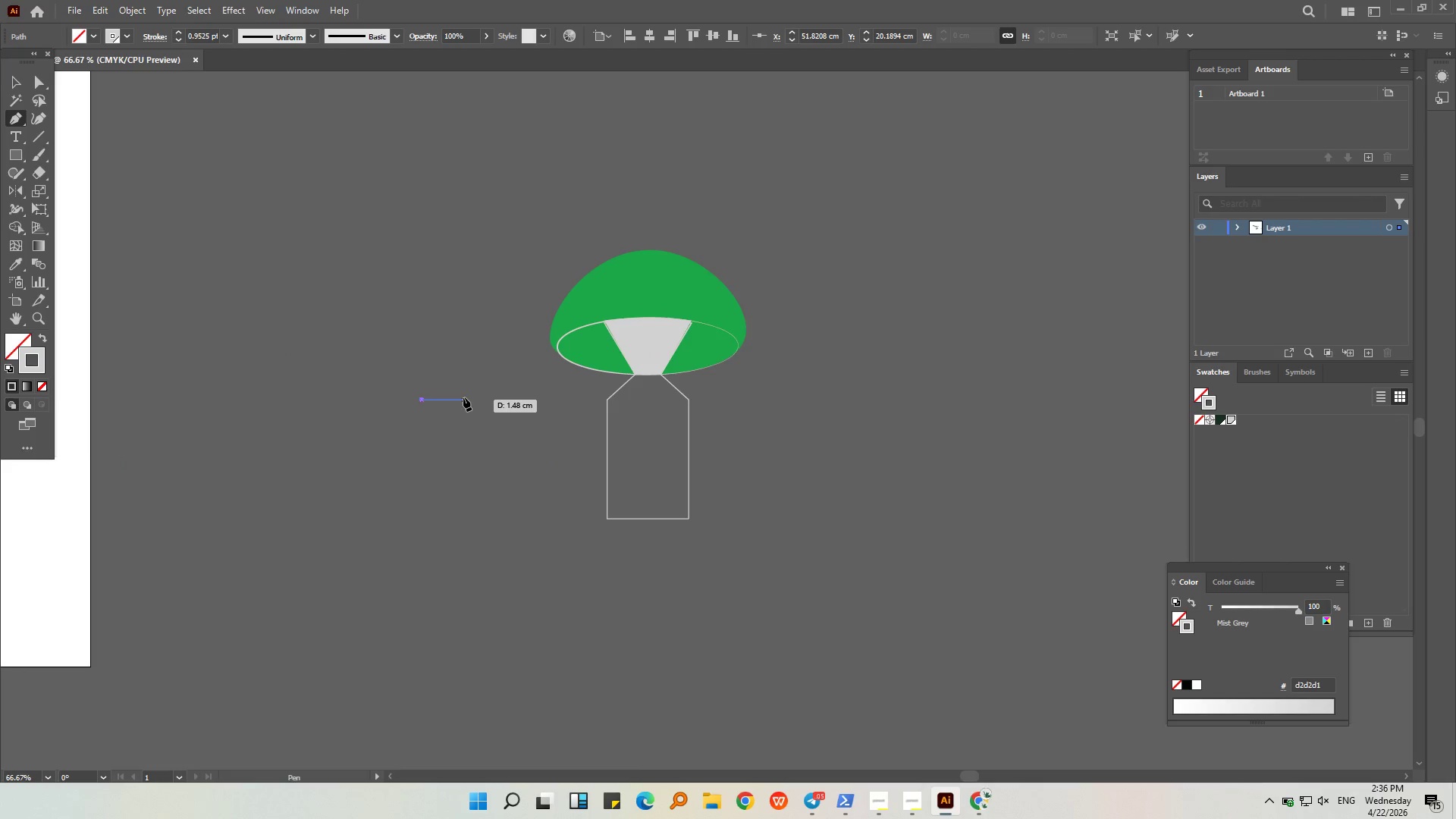 
key(Alt+AltLeft)
 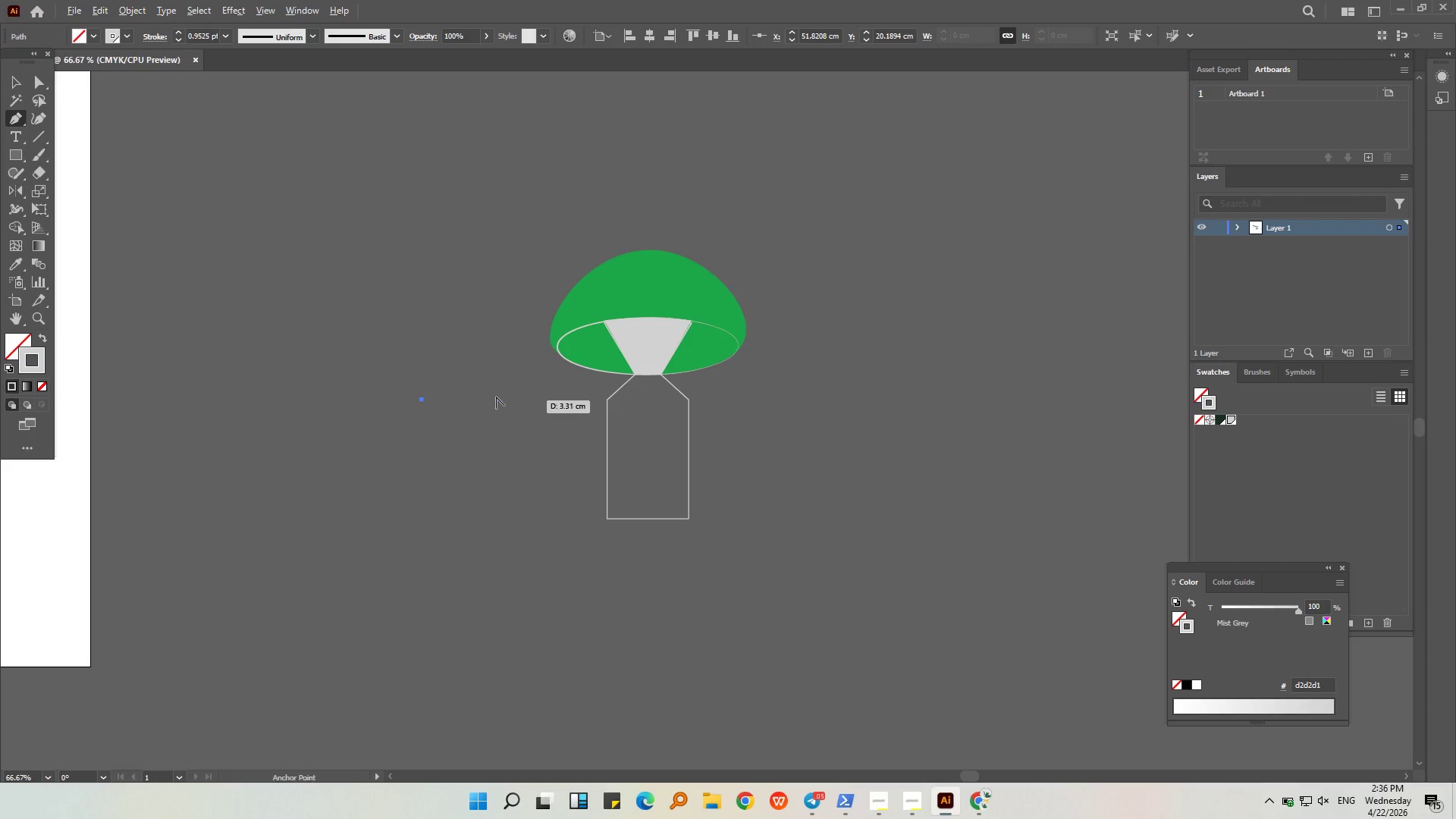 
scroll: coordinate [459, 388], scroll_direction: down, amount: 2.0
 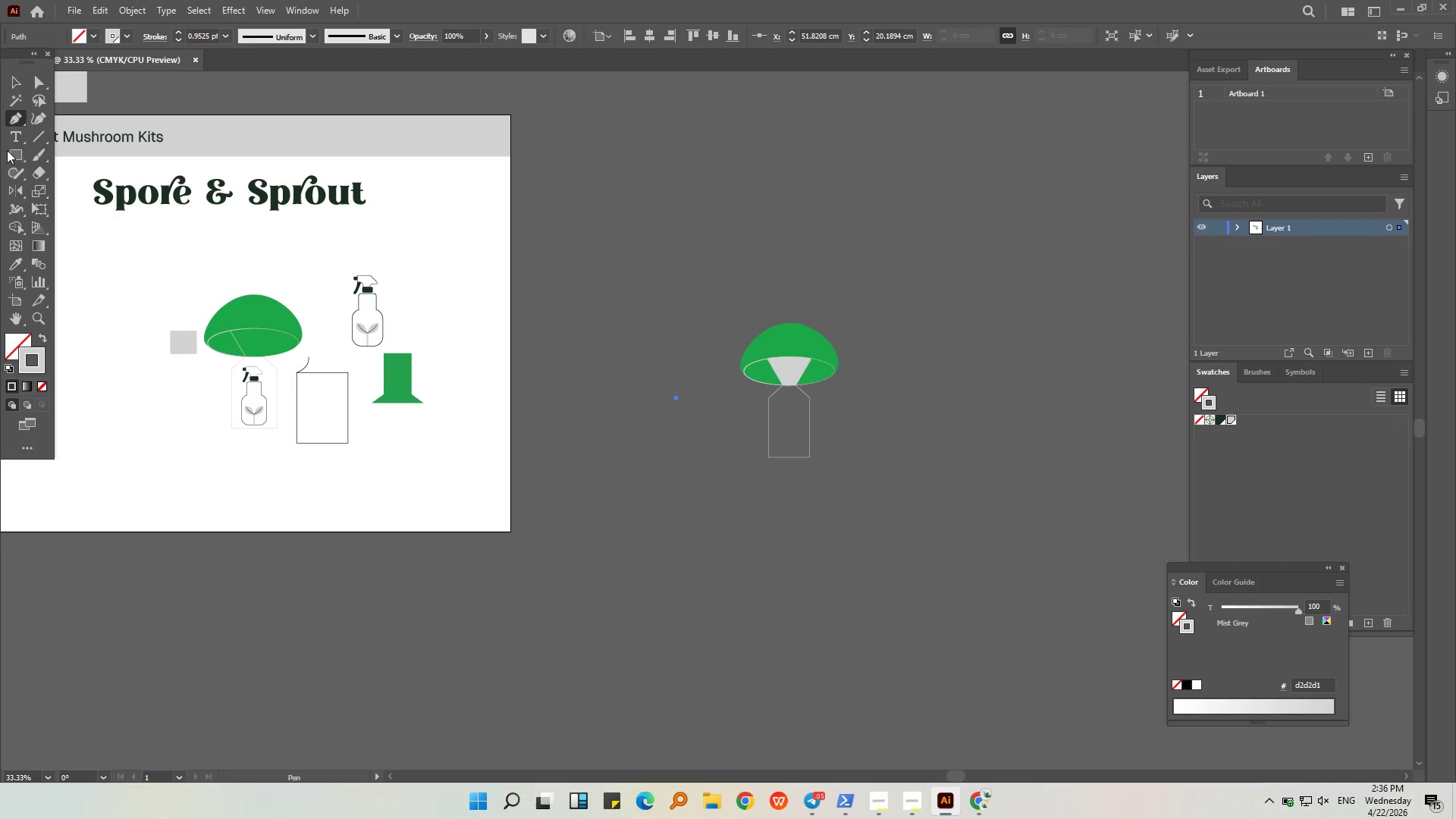 
left_click_drag(start_coordinate=[11, 76], to_coordinate=[11, 81])
 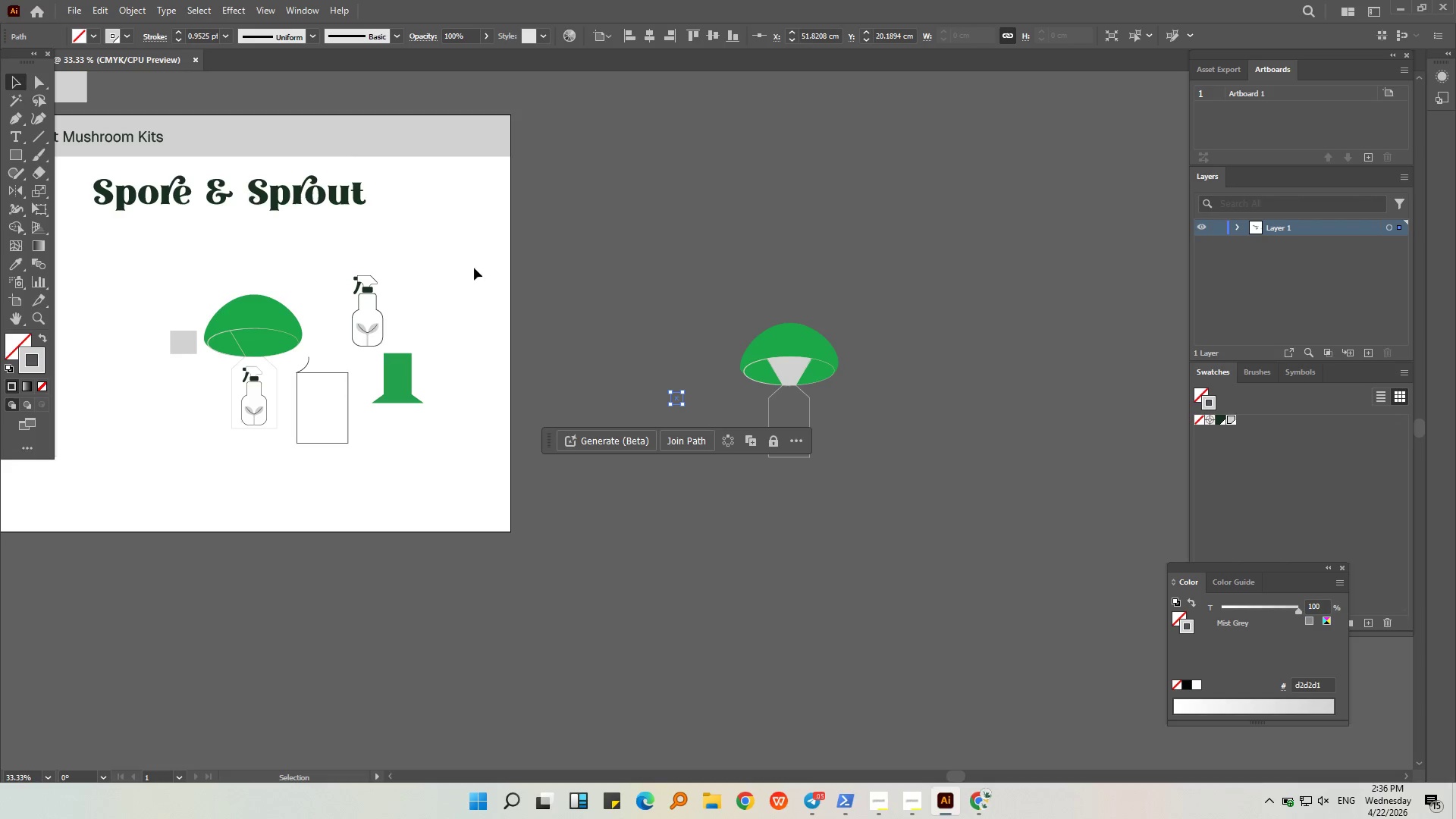 
double_click([484, 273])
 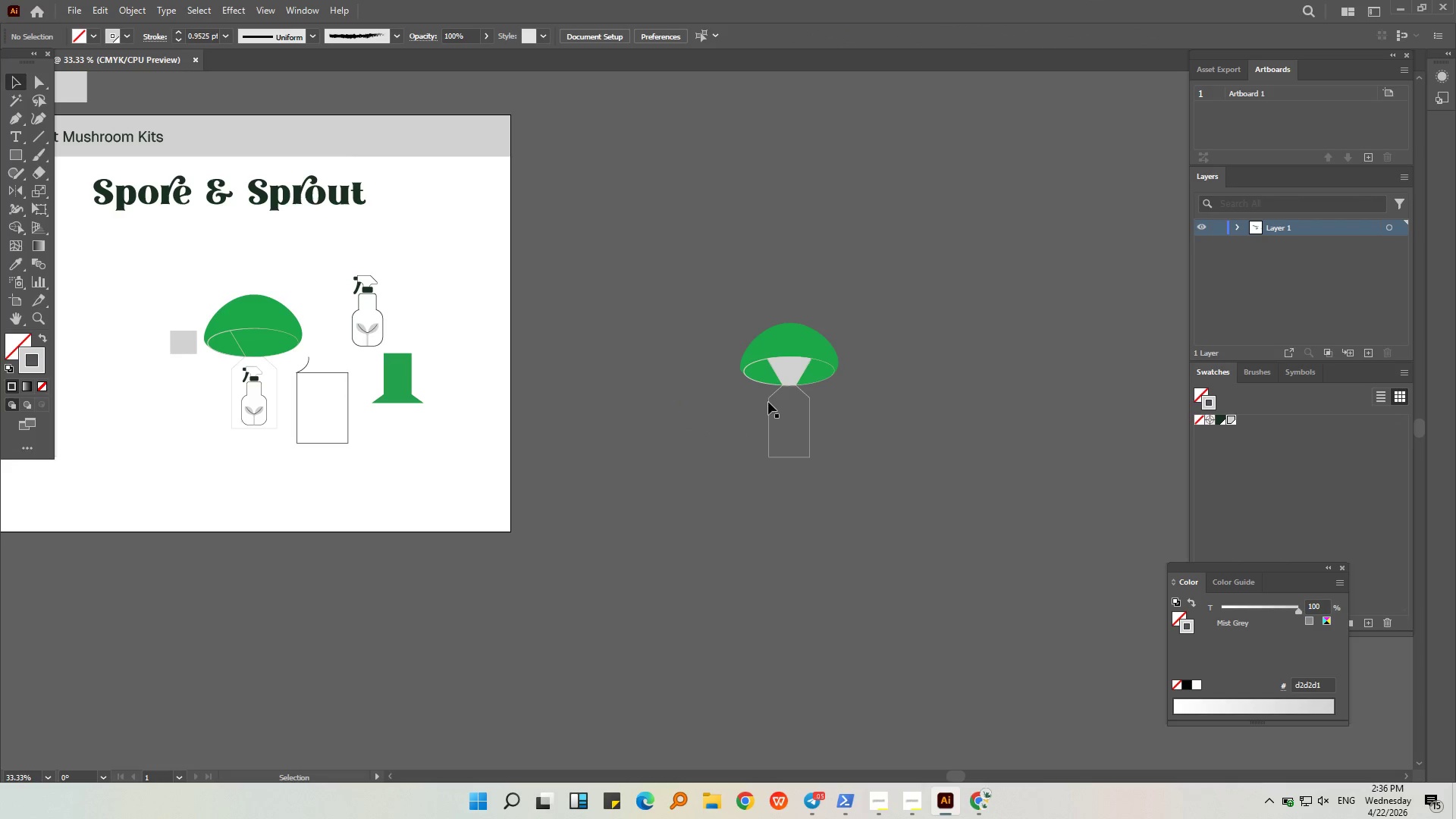 
left_click_drag(start_coordinate=[717, 456], to_coordinate=[638, 304])
 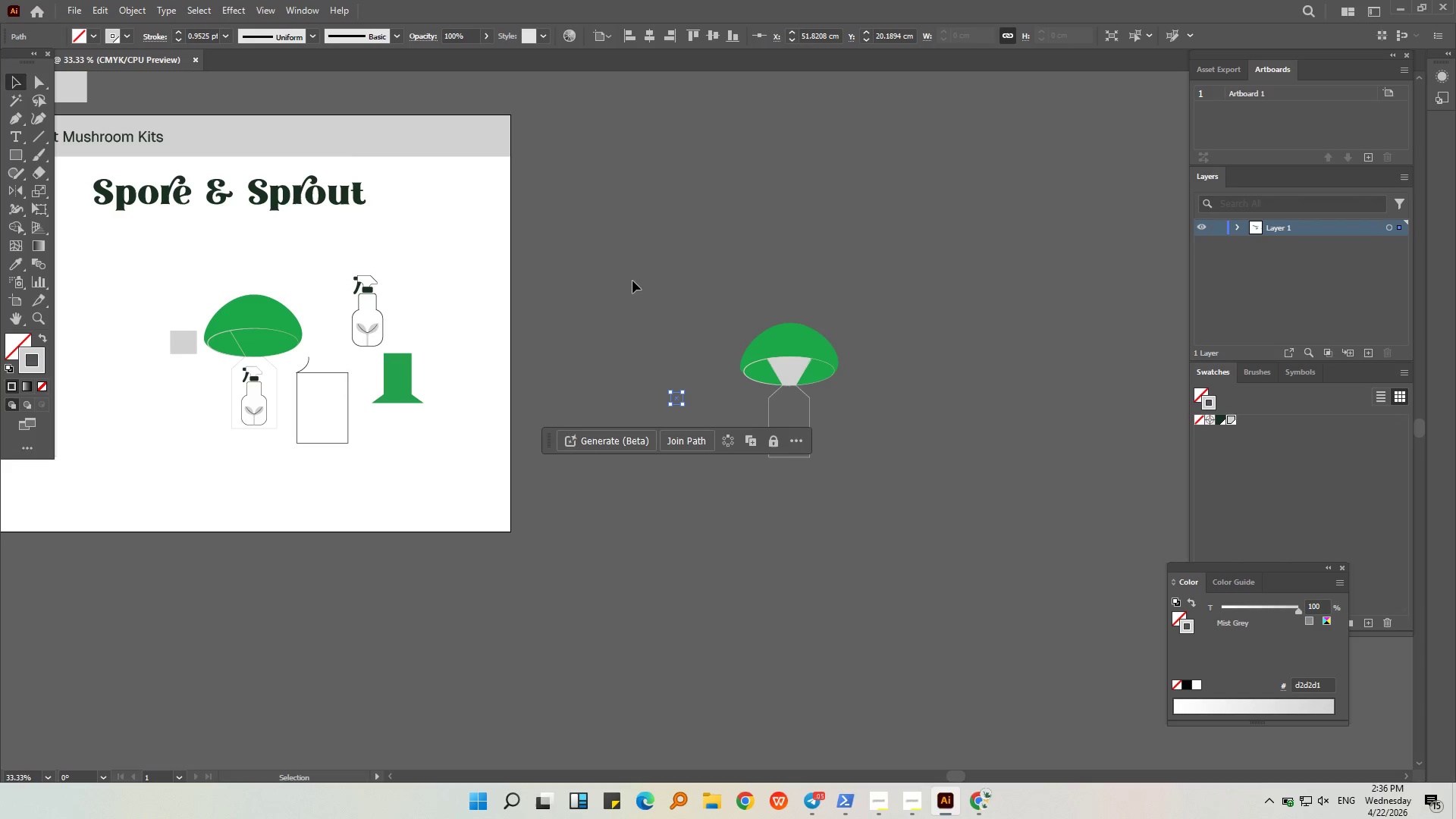 
key(Backspace)
 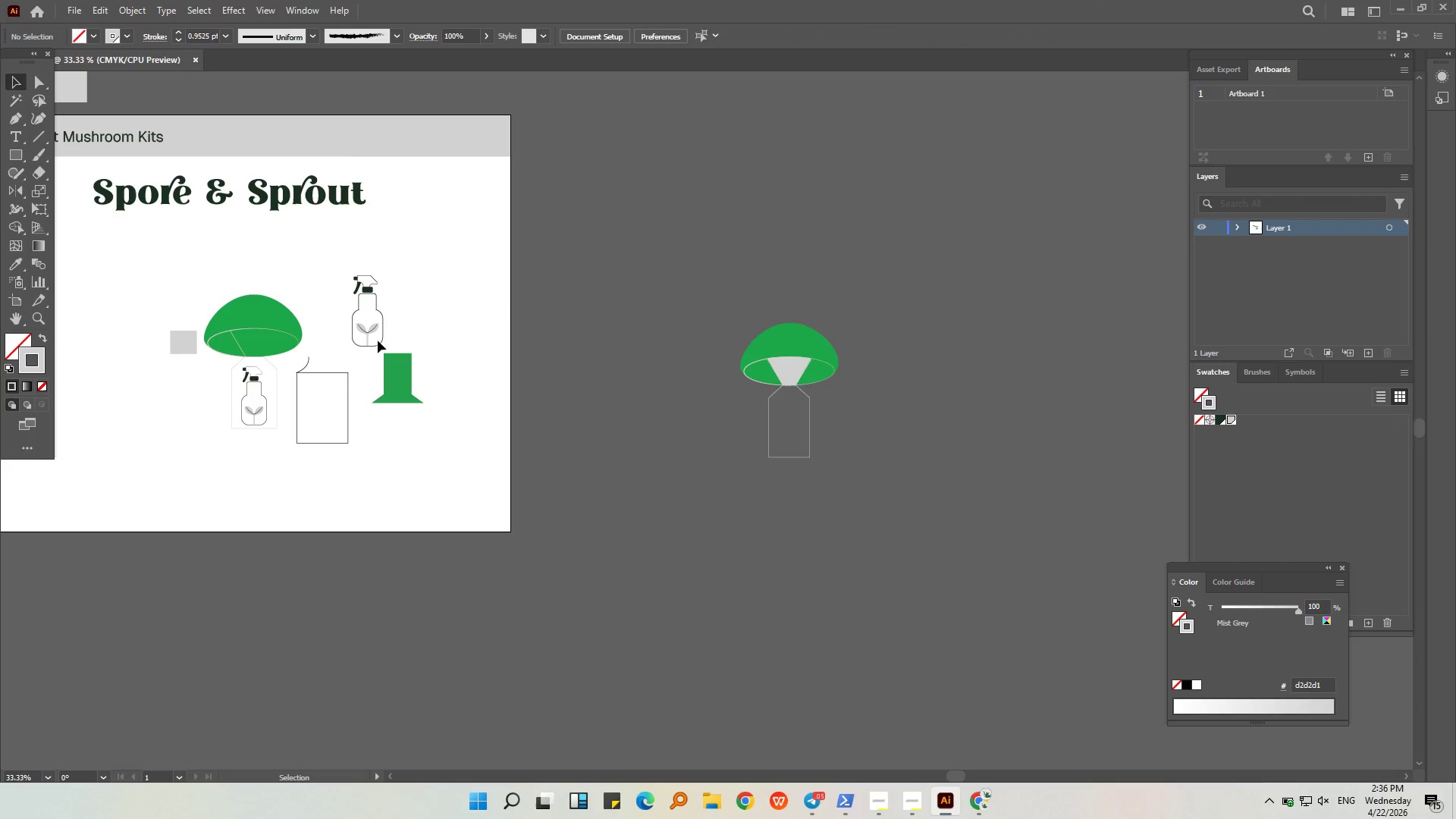 
left_click([381, 340])
 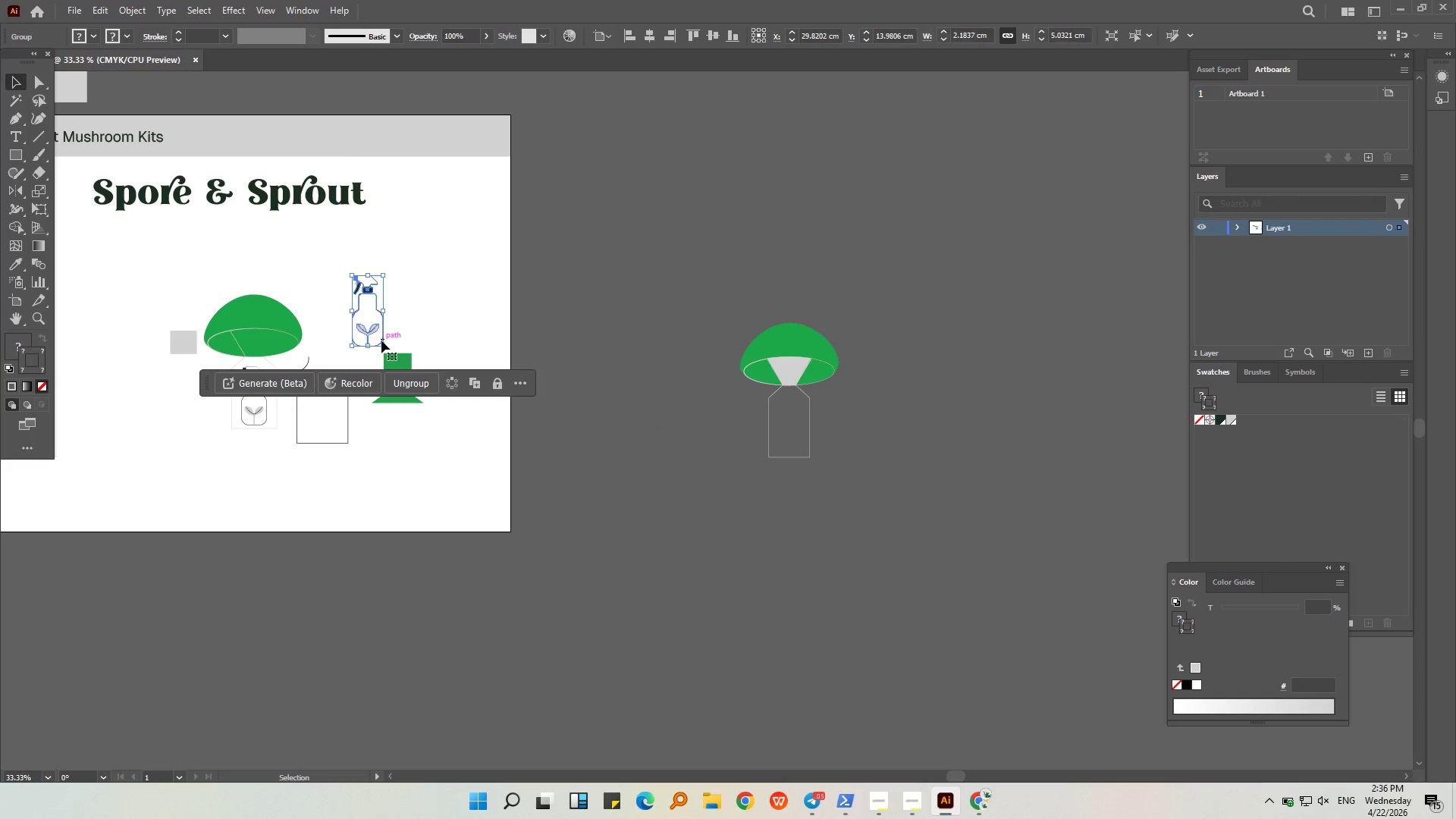 
key(Control+C)
 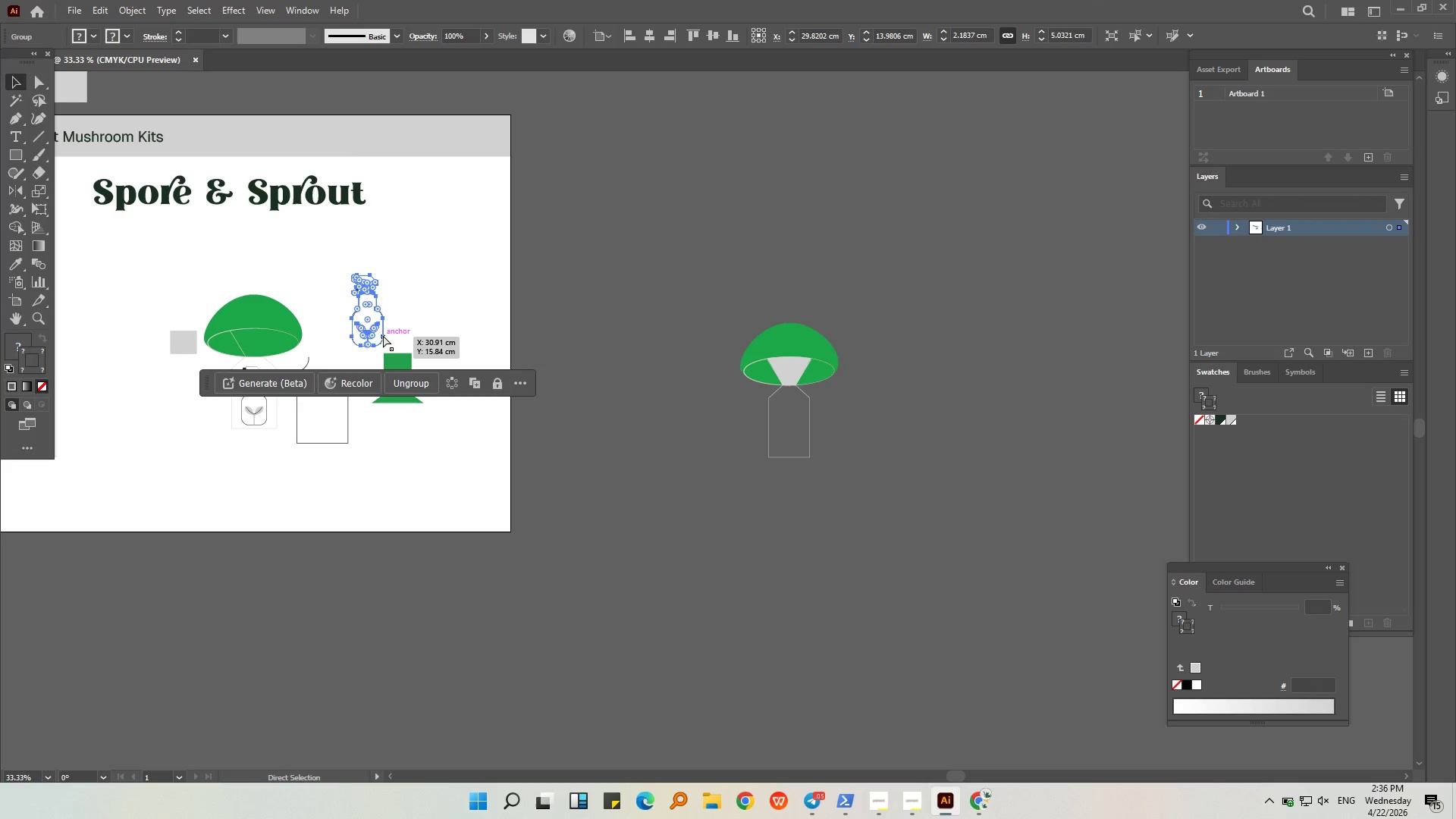 
key(Control+V)
 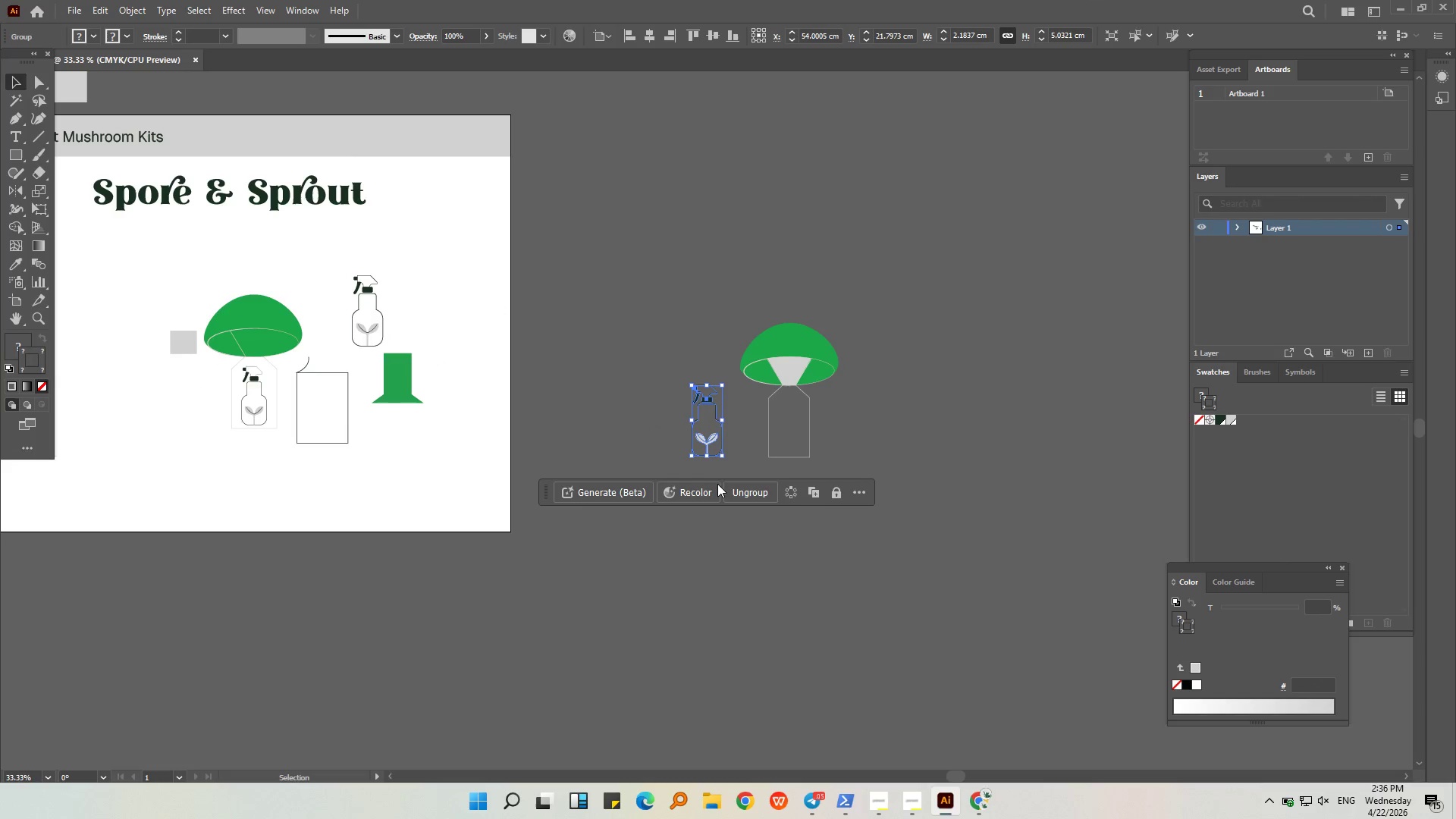 
key(Alt+AltLeft)
 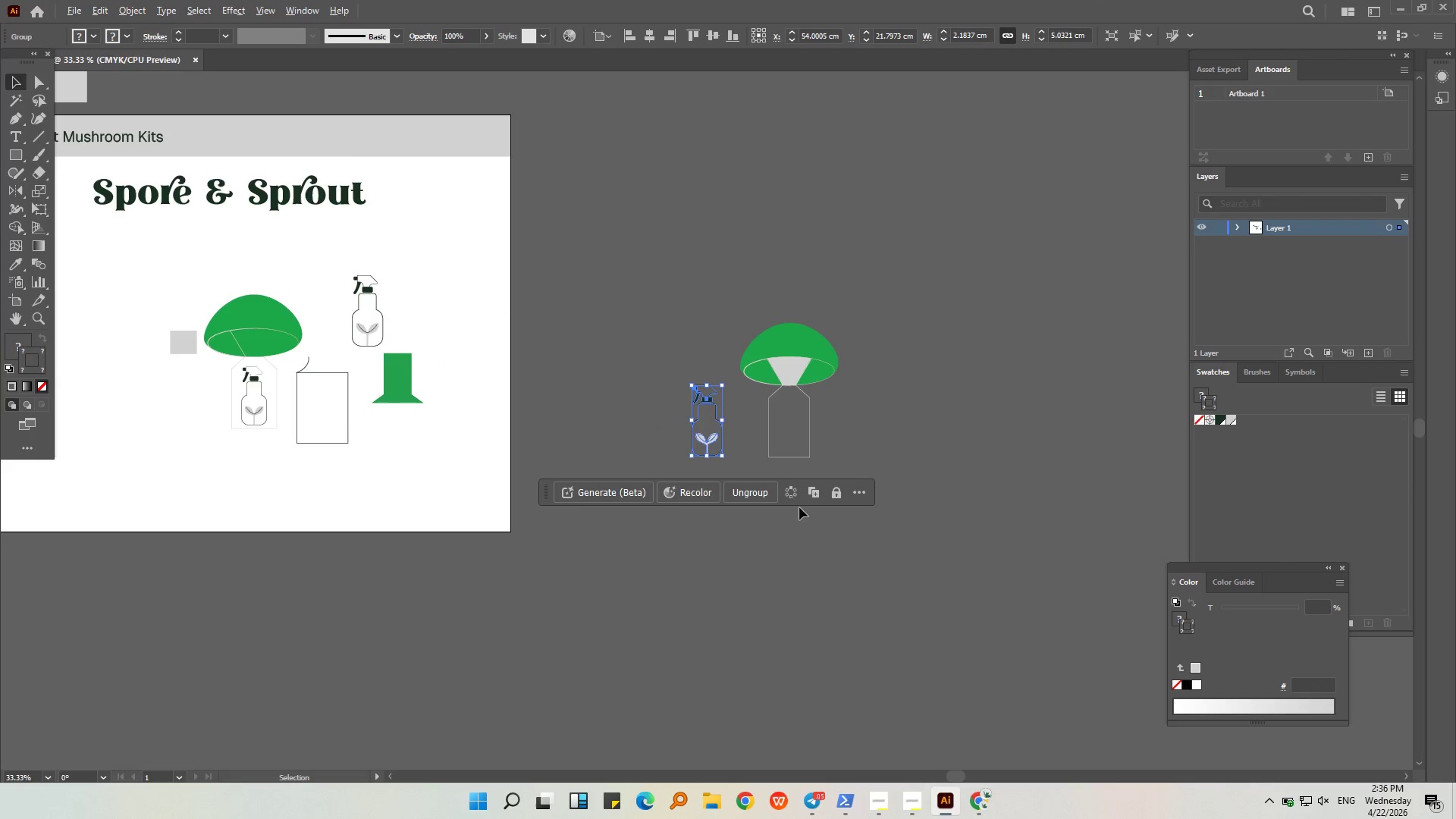 
scroll: coordinate [818, 515], scroll_direction: up, amount: 3.0
 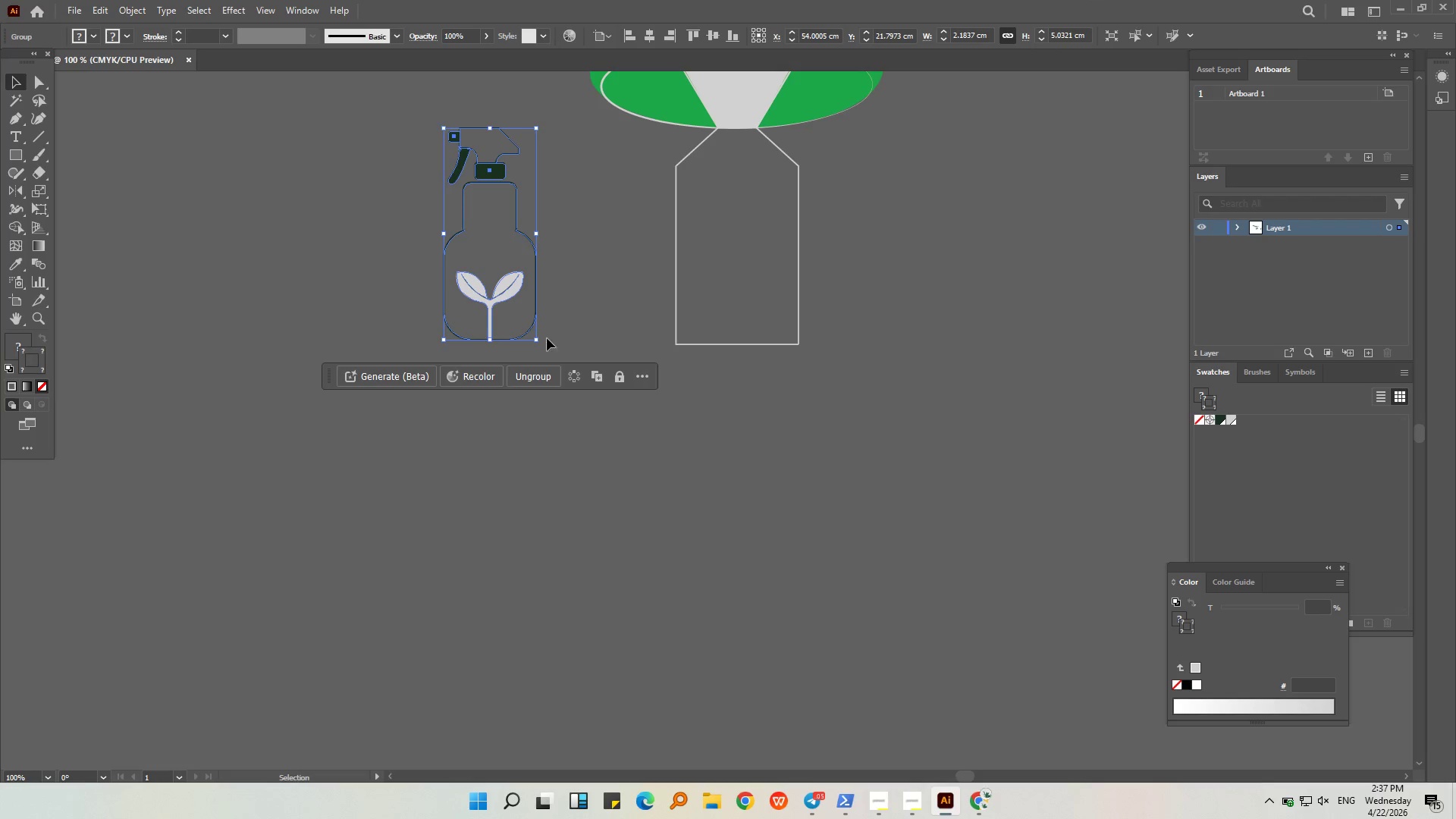 
hold_key(key=ShiftLeft, duration=0.77)
left_click_drag(start_coordinate=[536, 344], to_coordinate=[532, 312])
 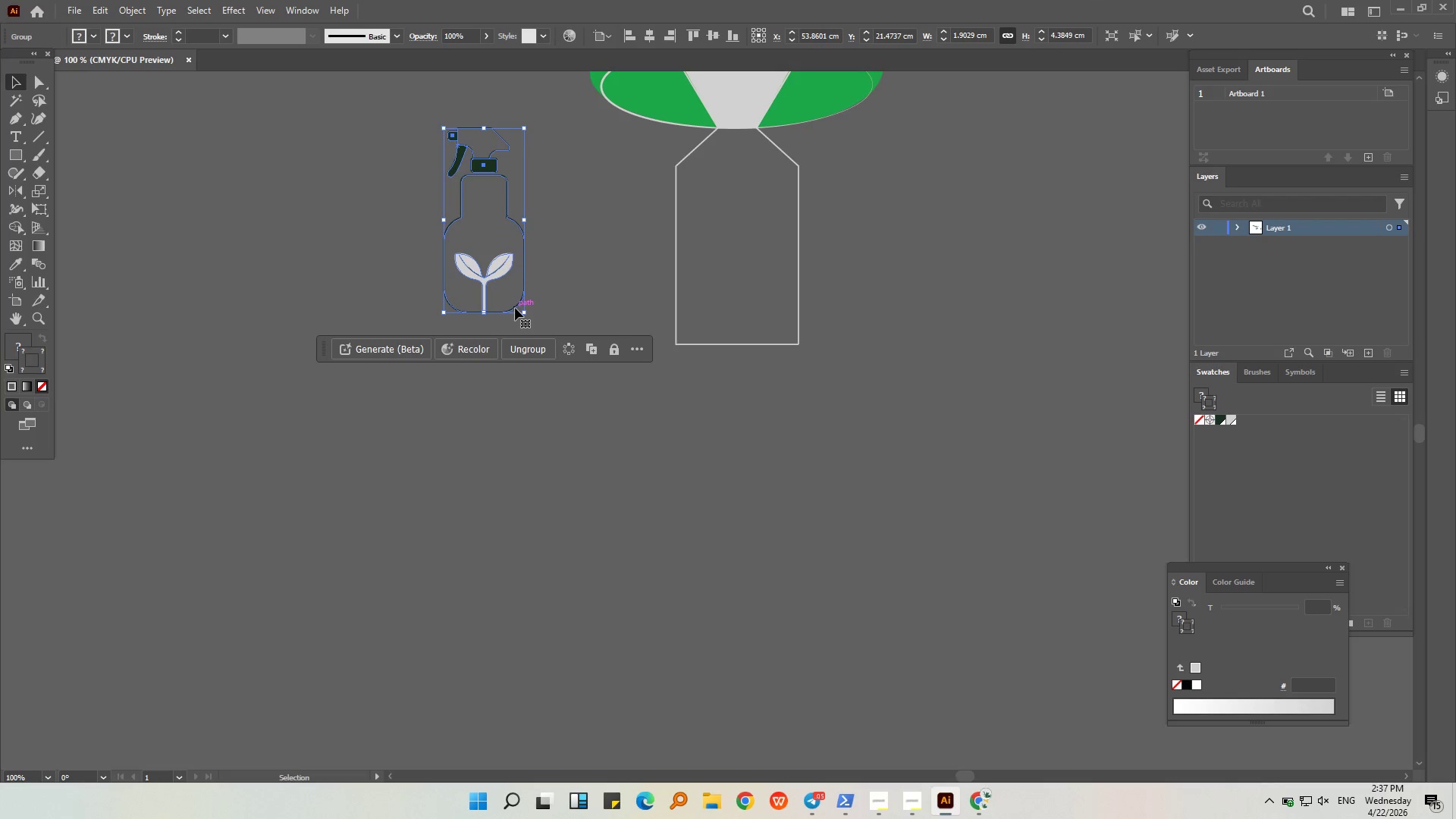 
left_click_drag(start_coordinate=[515, 308], to_coordinate=[770, 333])
 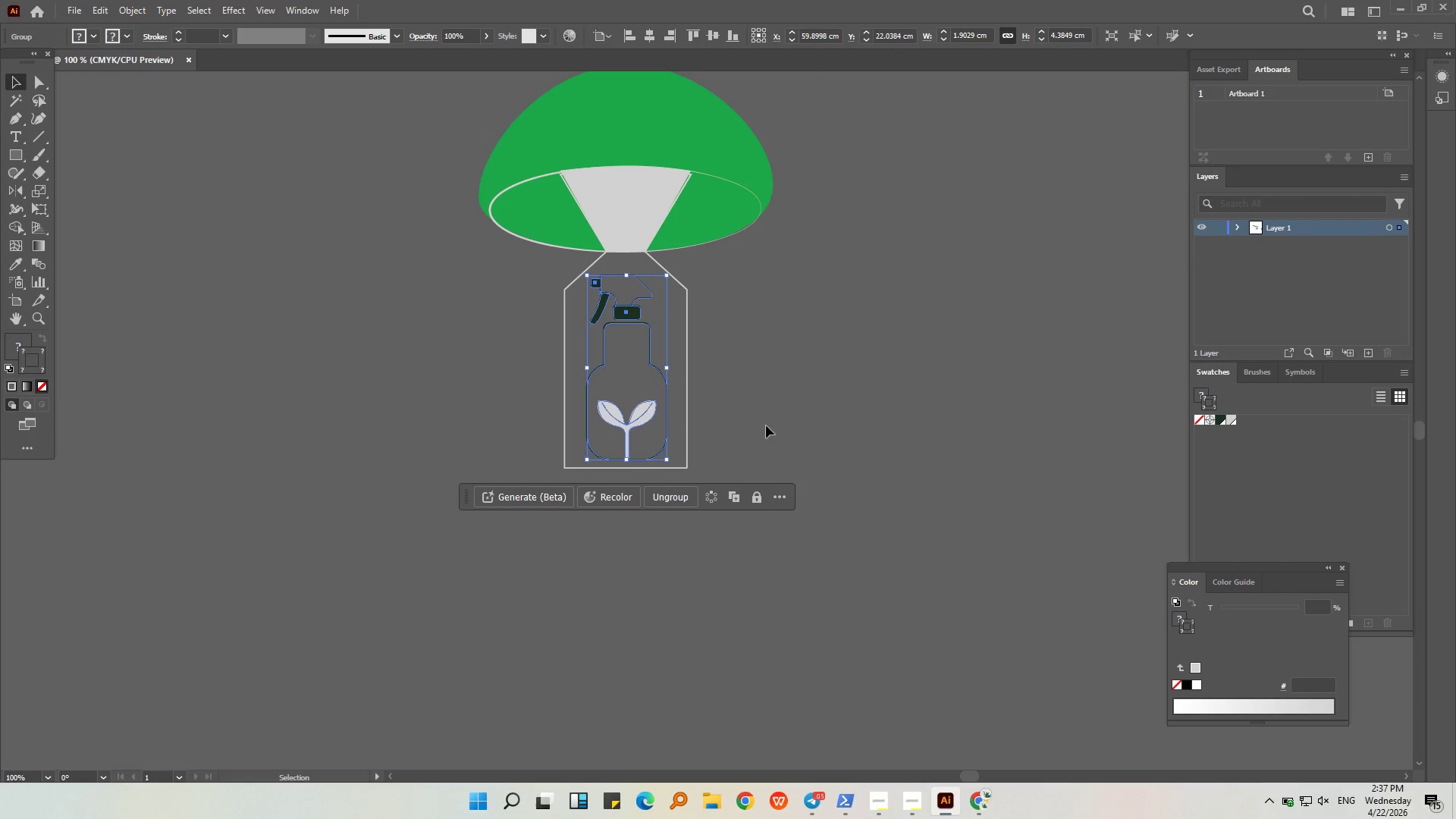 
left_click([776, 428])
 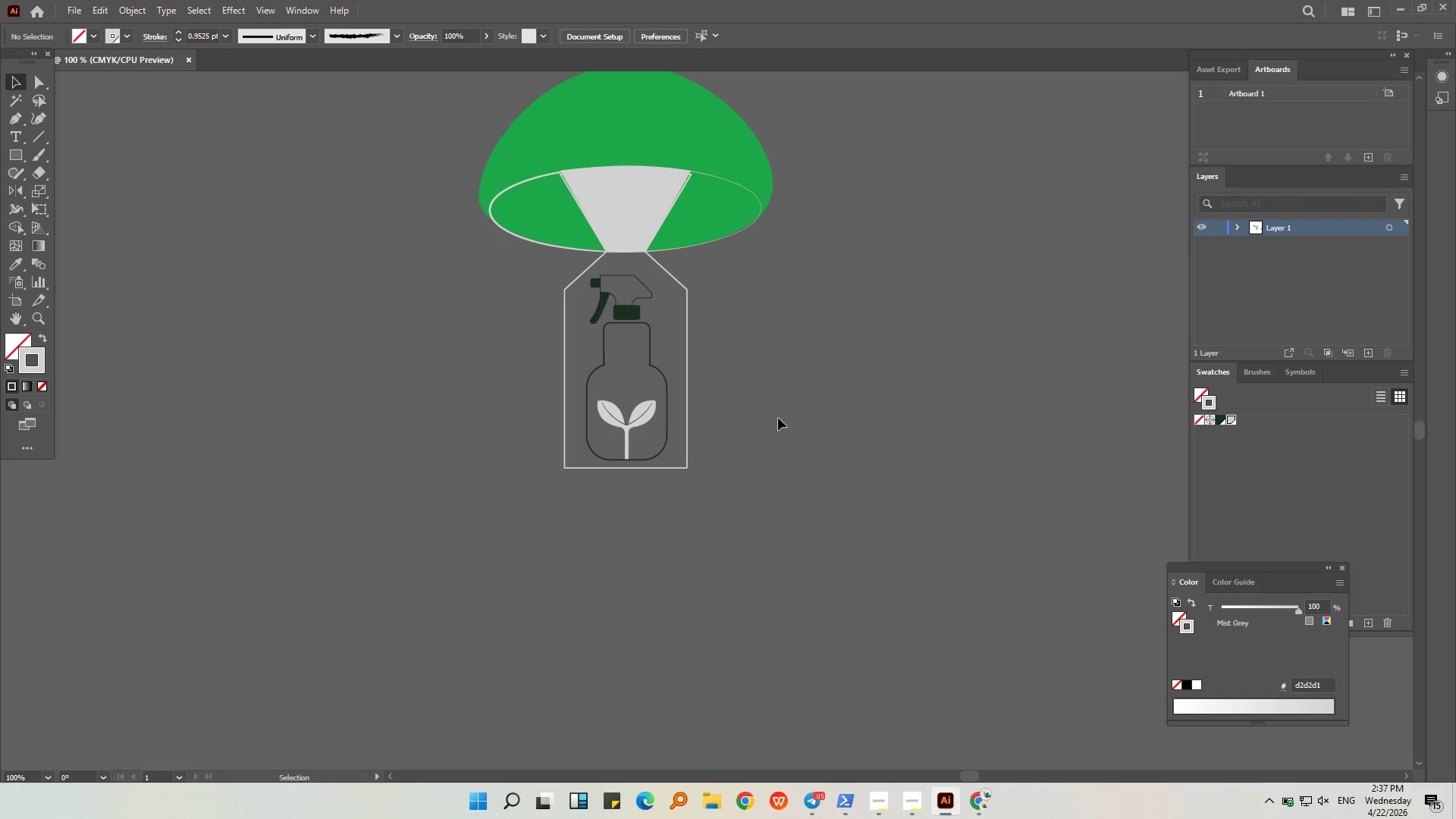 
wait(6.3)
 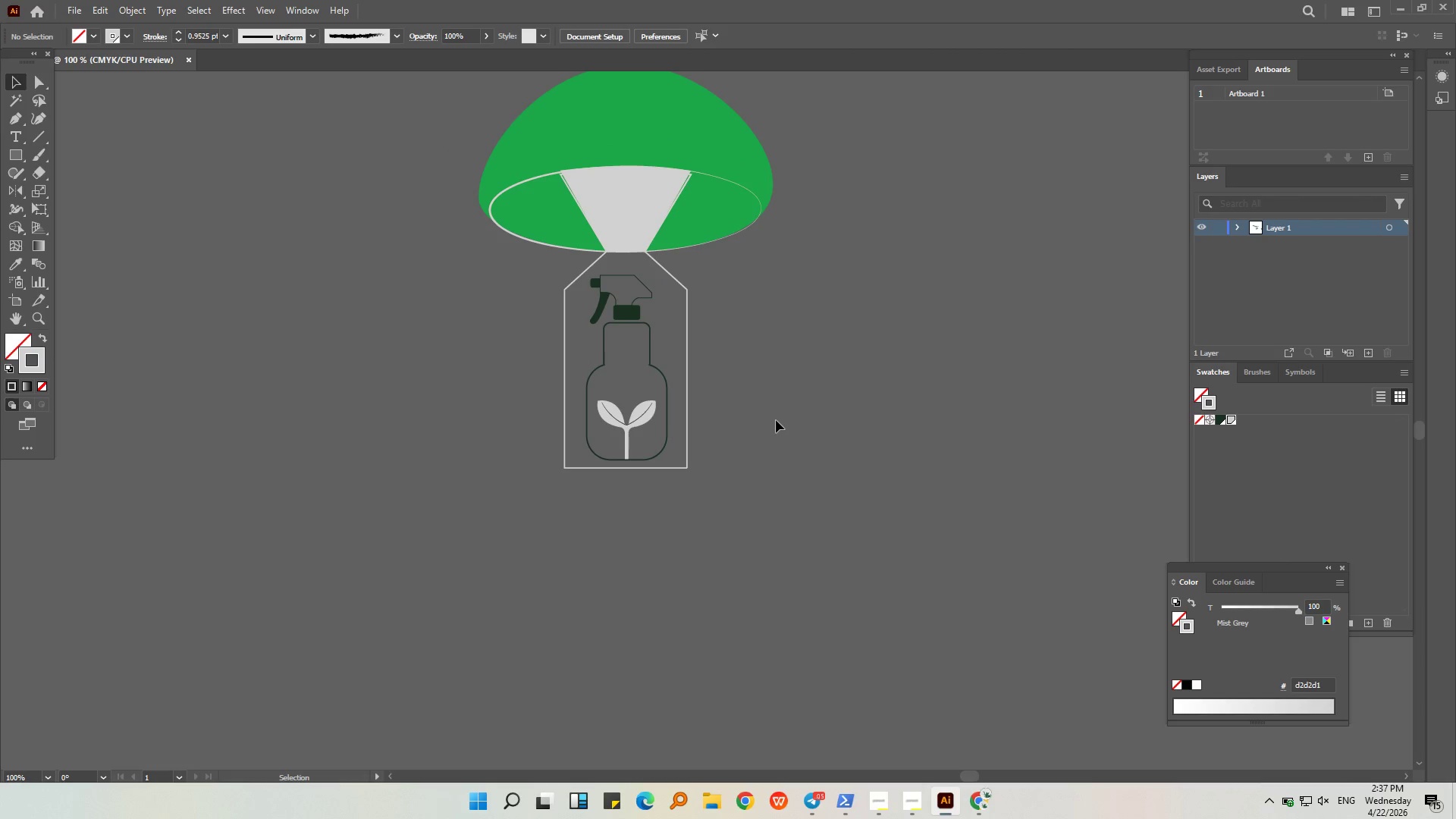 
key(Alt+AltLeft)
 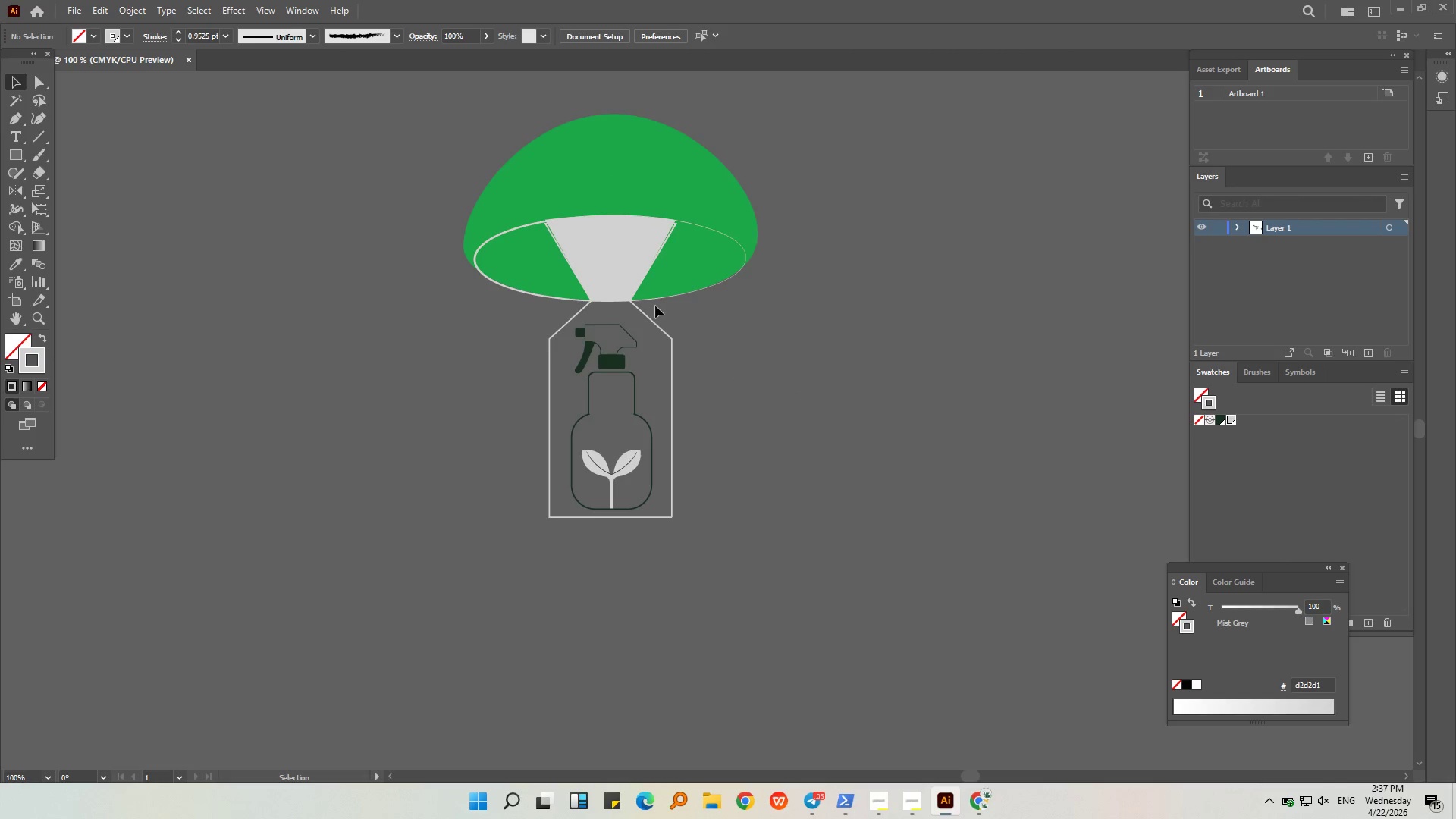 
scroll: coordinate [654, 307], scroll_direction: up, amount: 3.0
 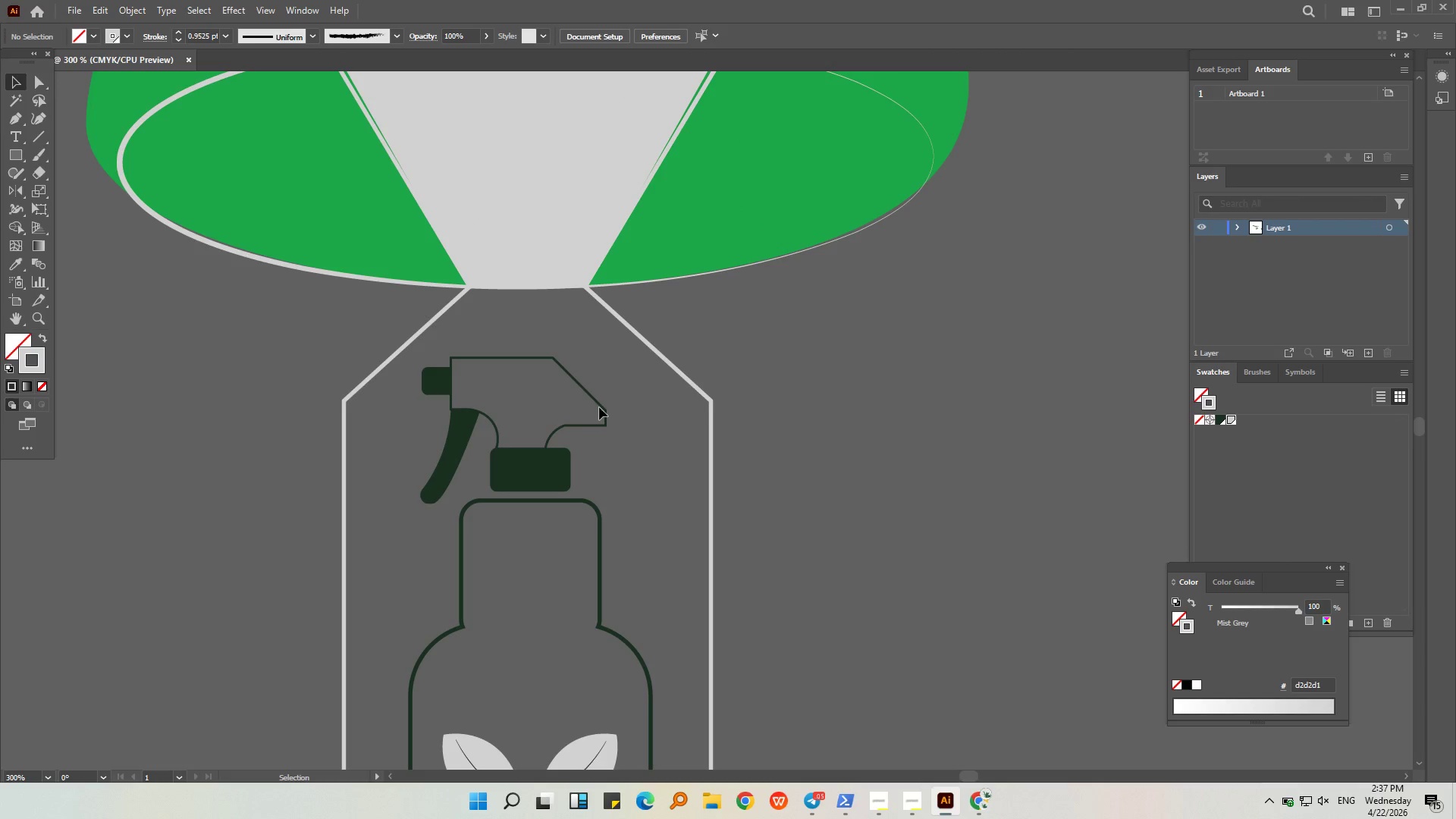 
left_click_drag(start_coordinate=[601, 406], to_coordinate=[604, 406])
 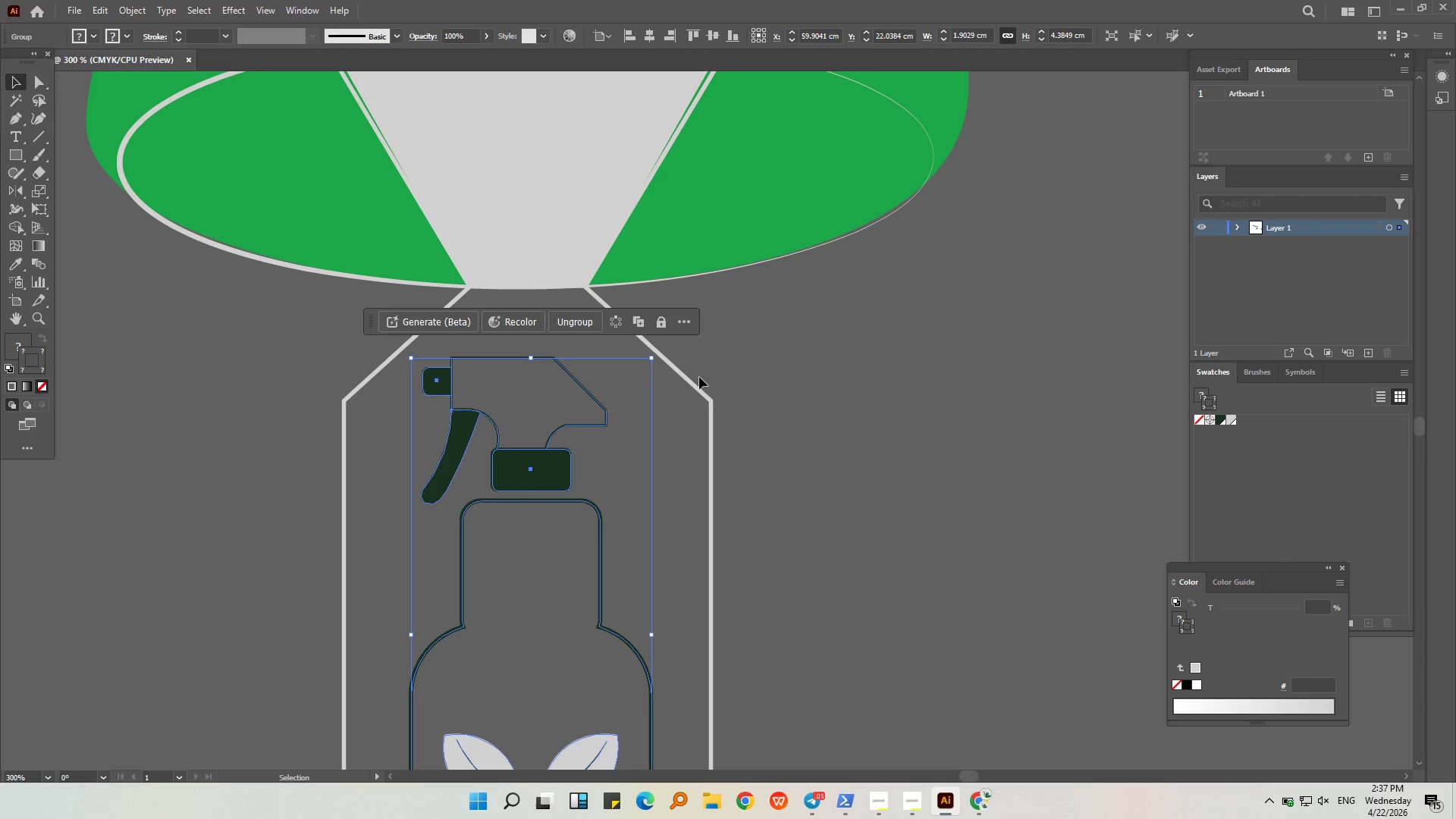 
hold_key(key=AltLeft, duration=0.34)
 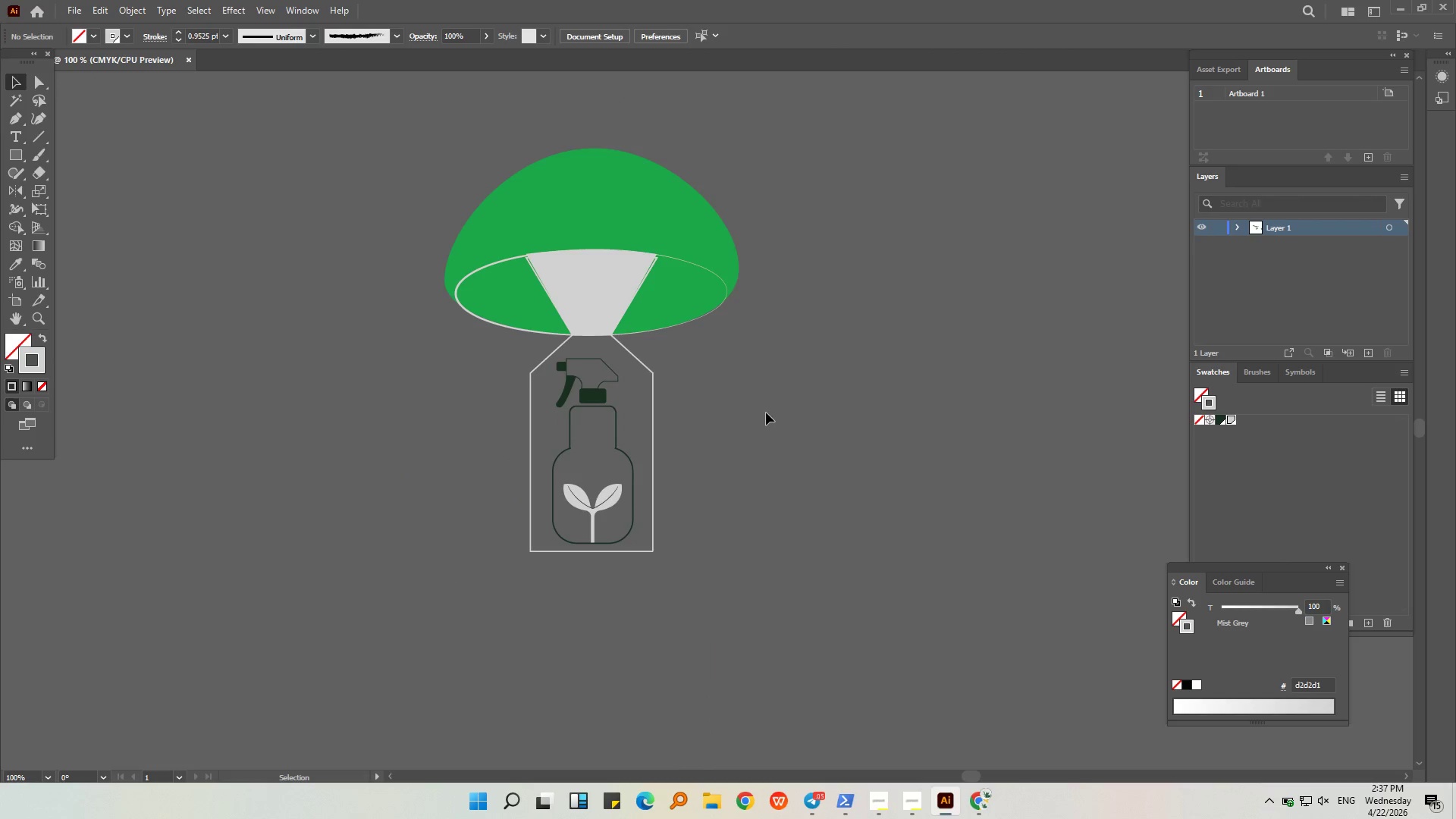 
left_click([771, 417])
 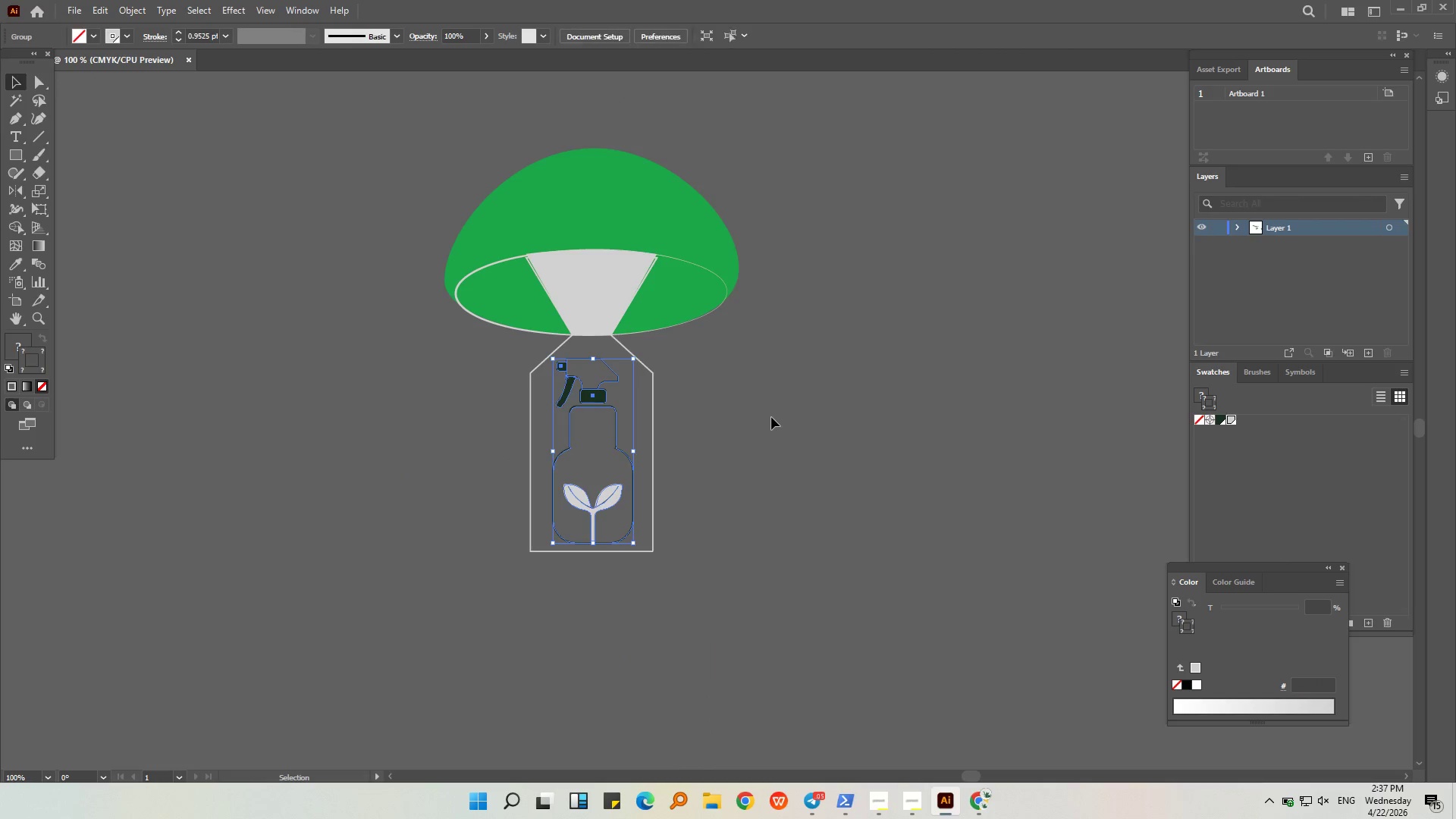 
scroll: coordinate [625, 362], scroll_direction: down, amount: 3.0
 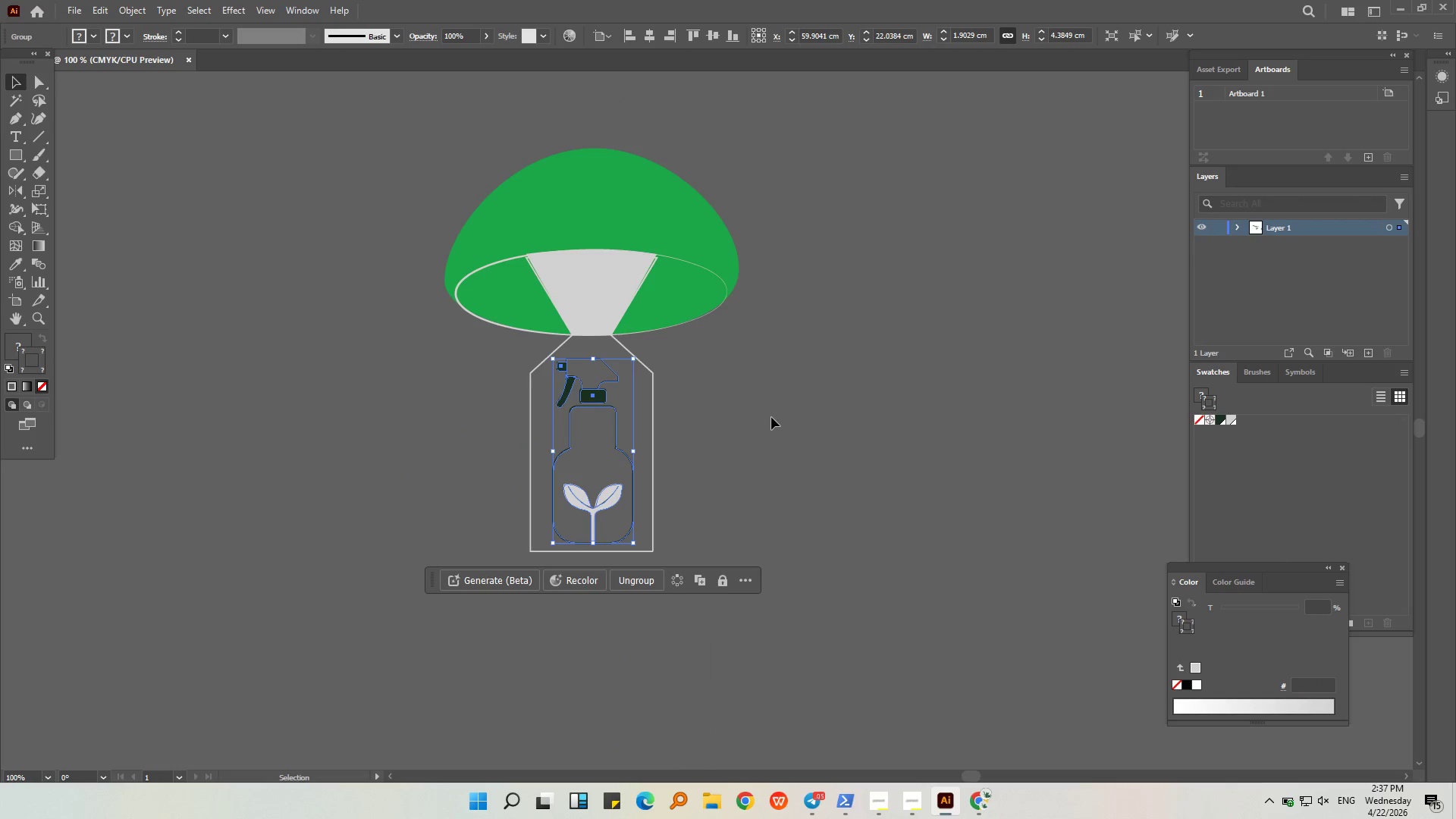 
hold_key(key=AltLeft, duration=0.42)
scroll: coordinate [764, 413], scroll_direction: down, amount: 3.0
 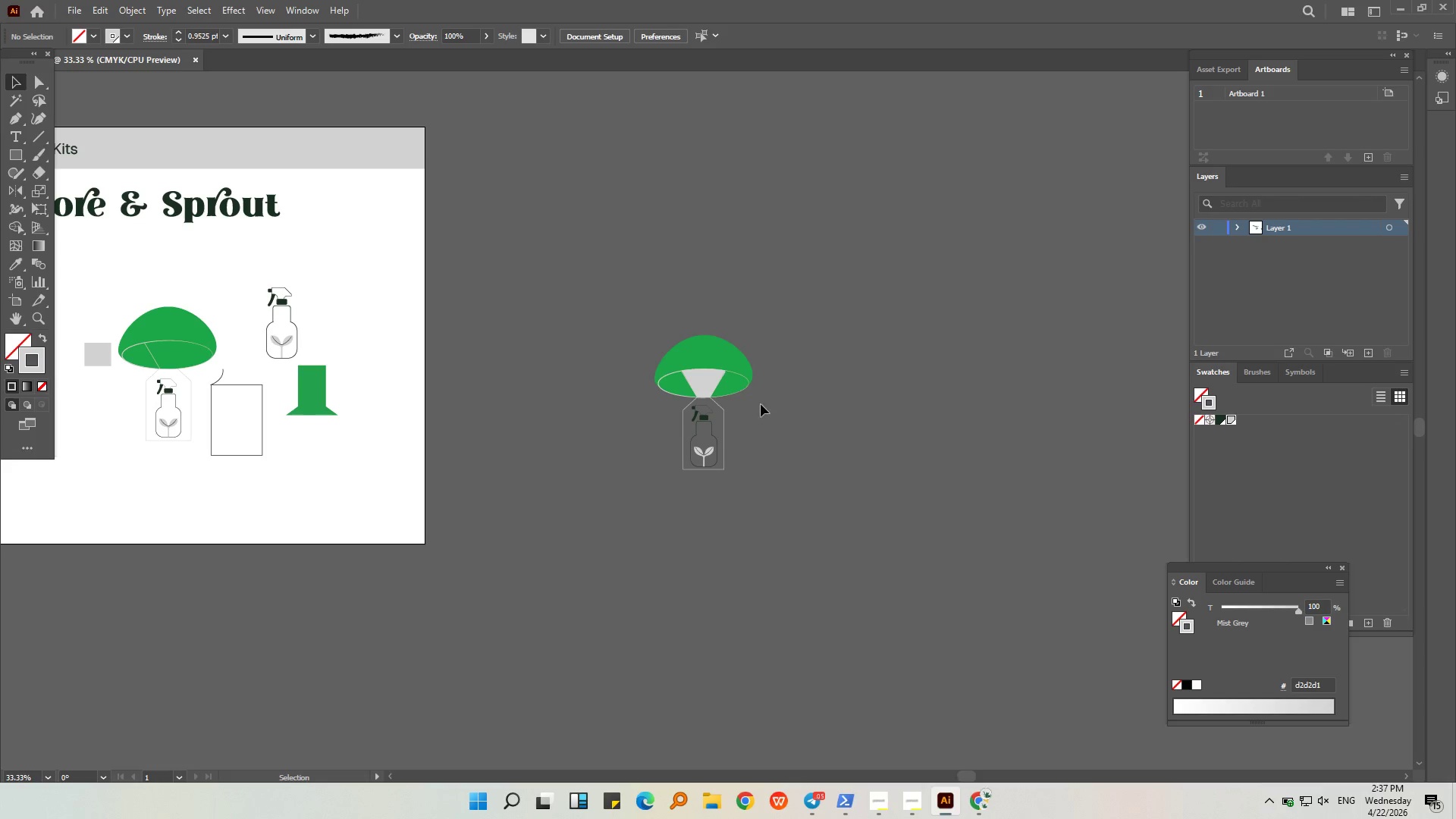 
left_click([732, 353])
 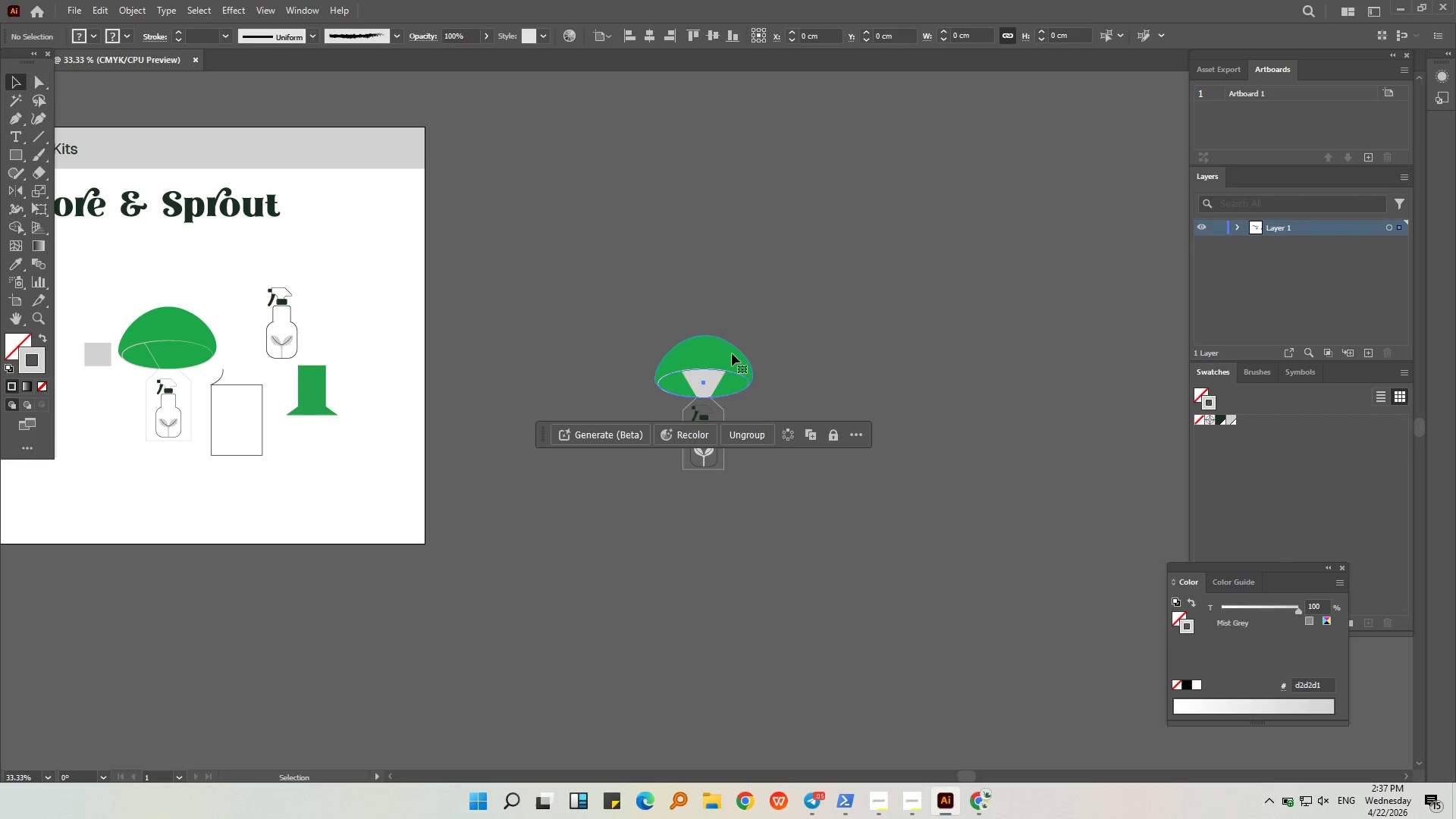 
key(Alt+AltLeft)
 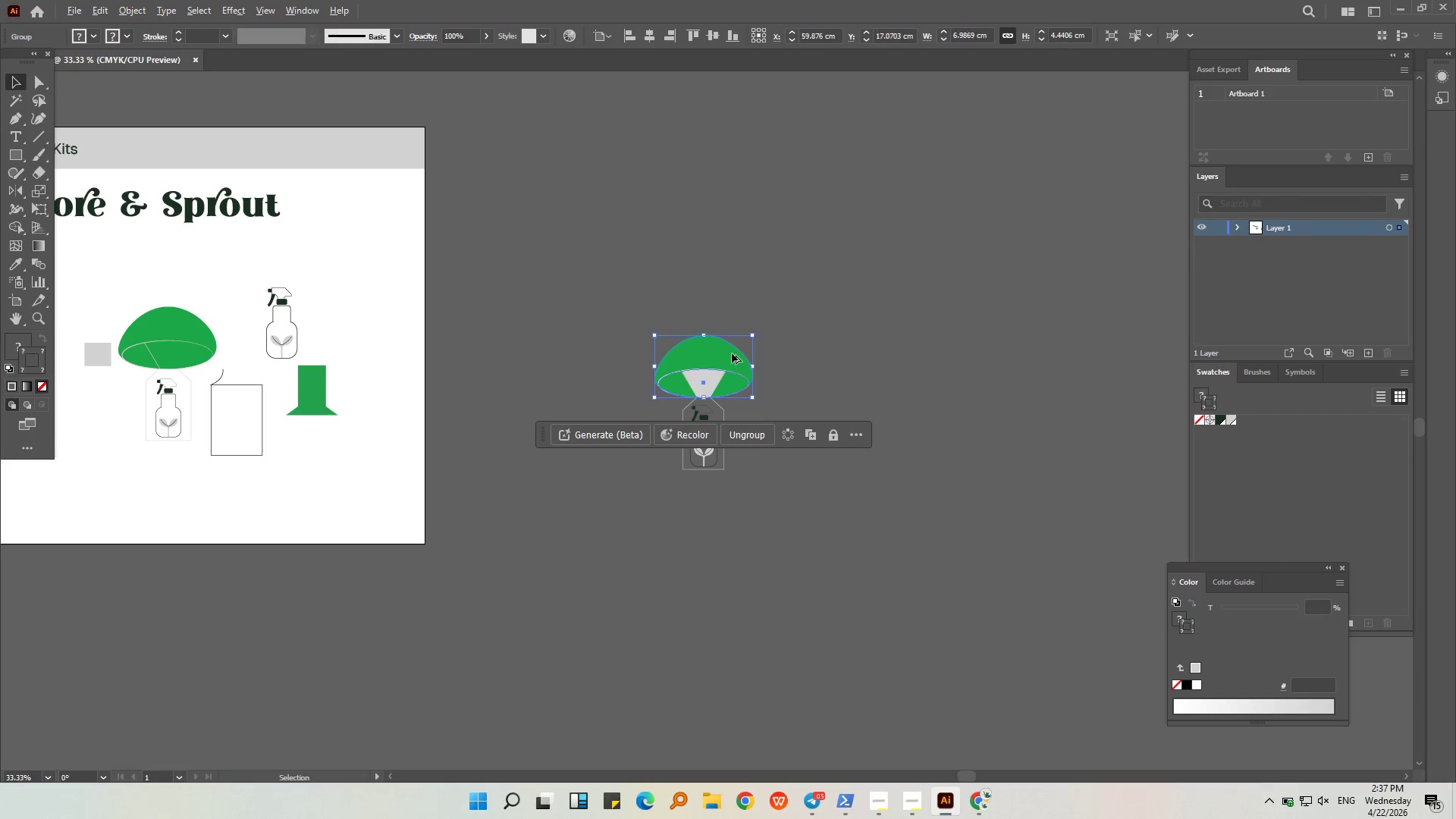 
scroll: coordinate [732, 353], scroll_direction: up, amount: 2.0
 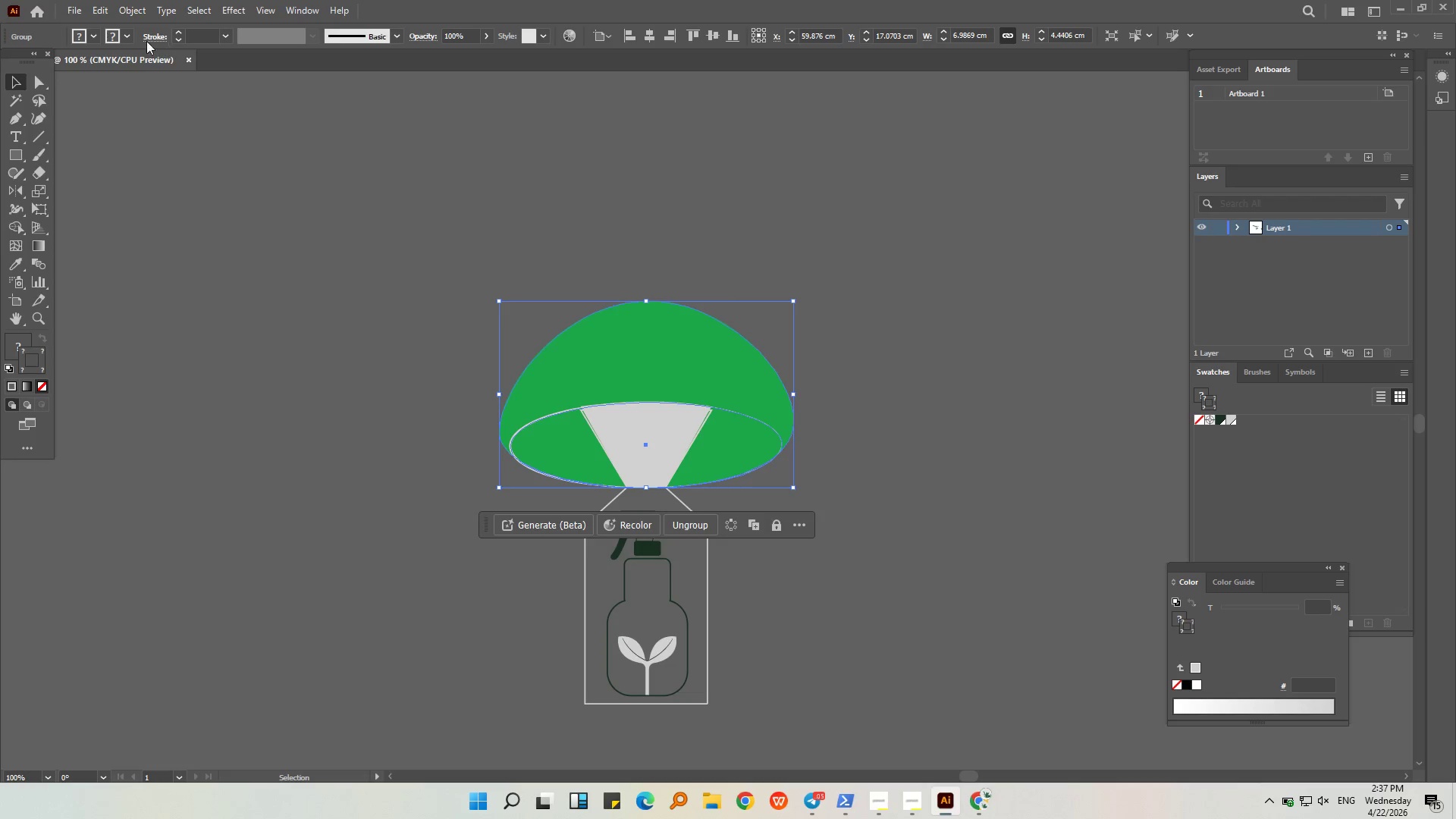 
left_click([90, 40])
 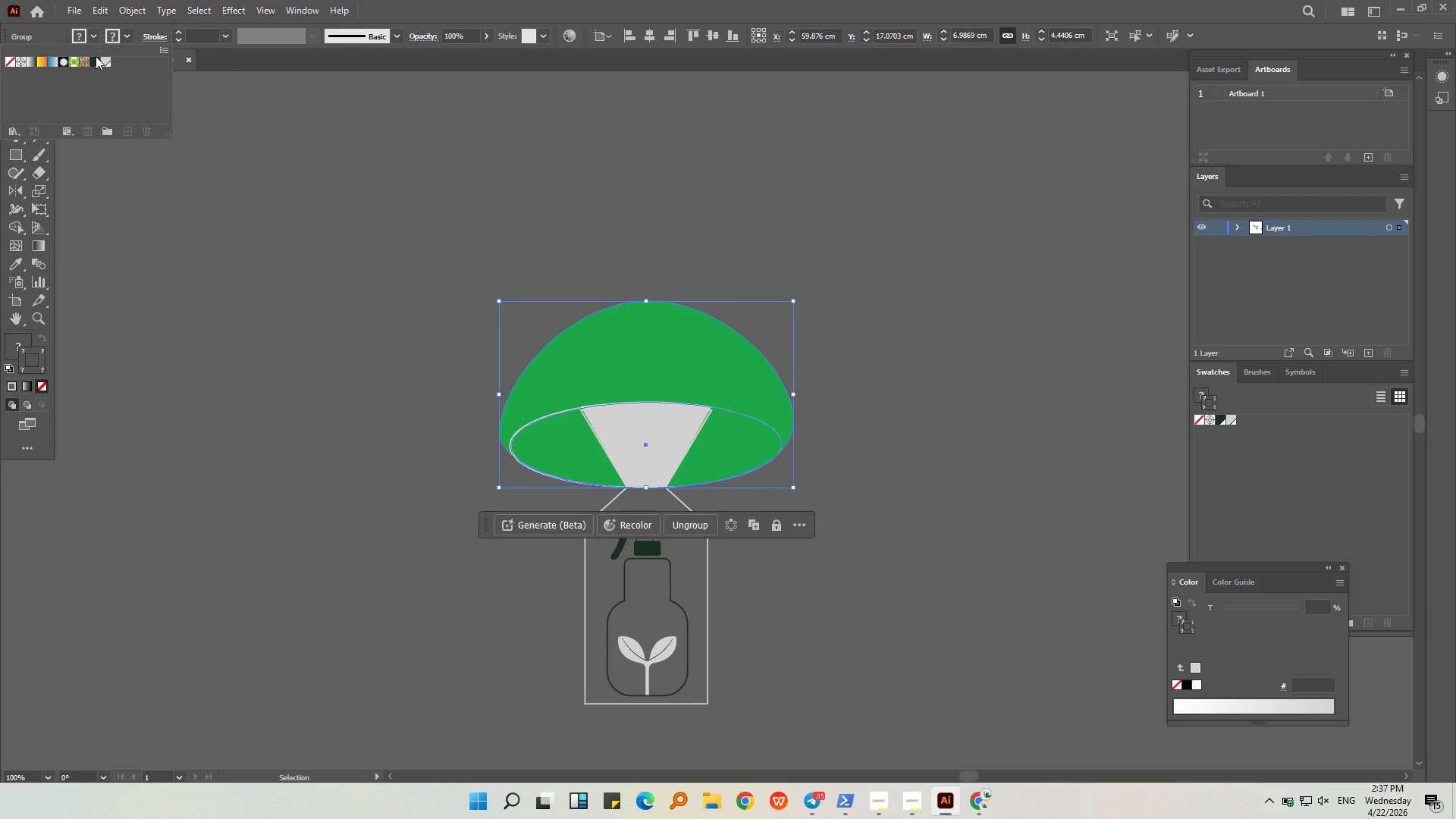 
left_click([98, 61])
 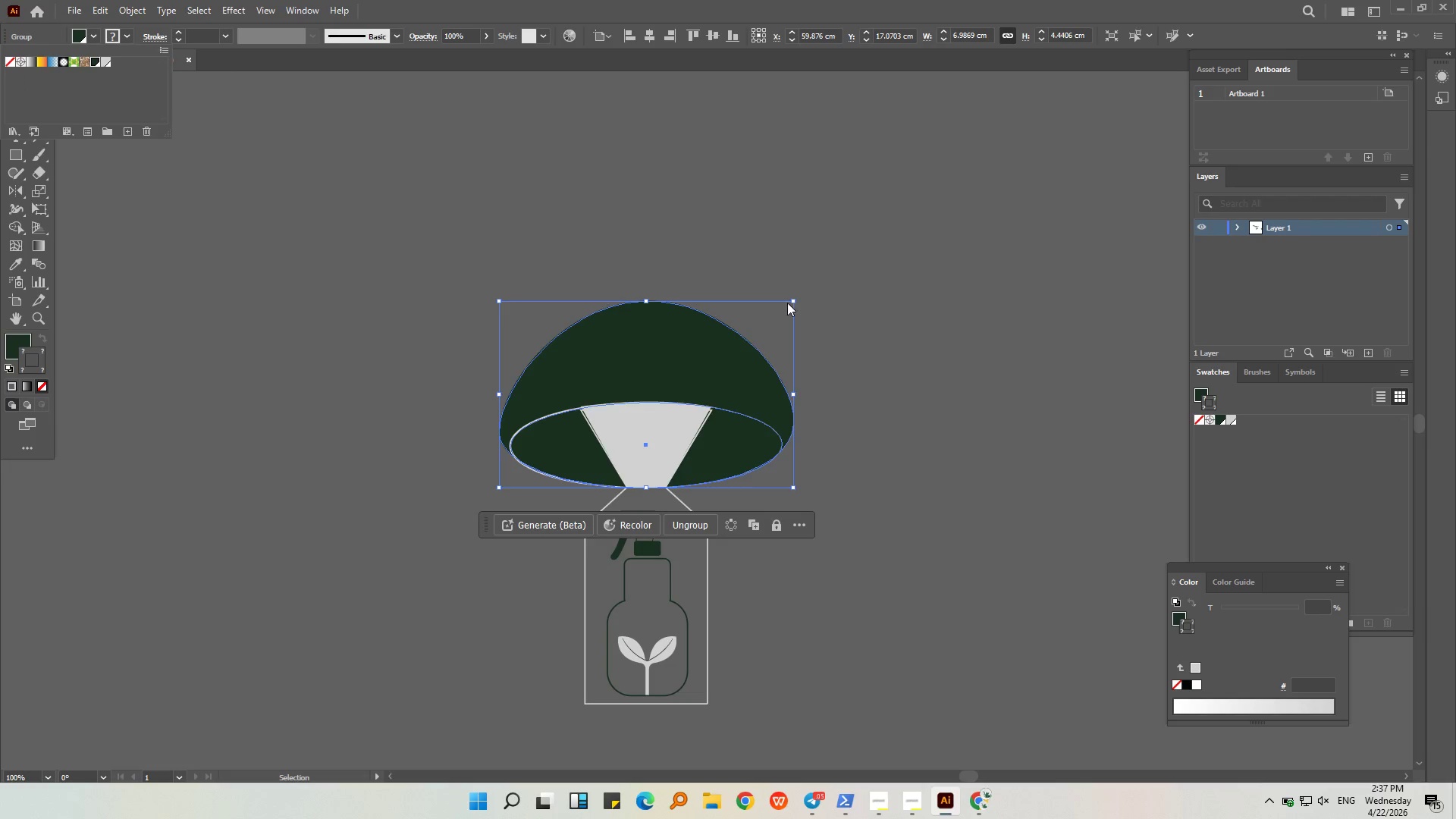 
left_click([799, 303])
 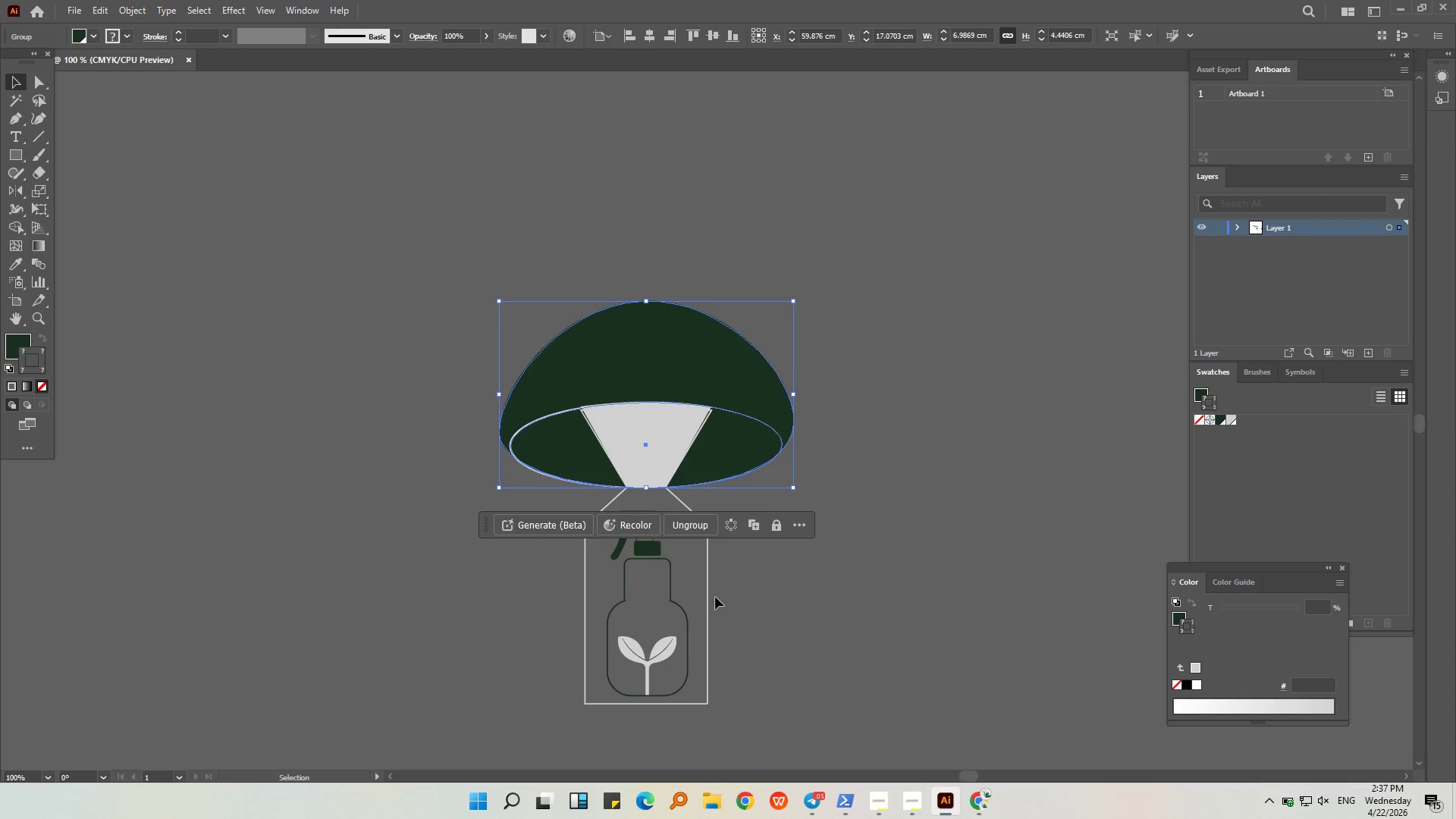 
left_click([708, 597])
 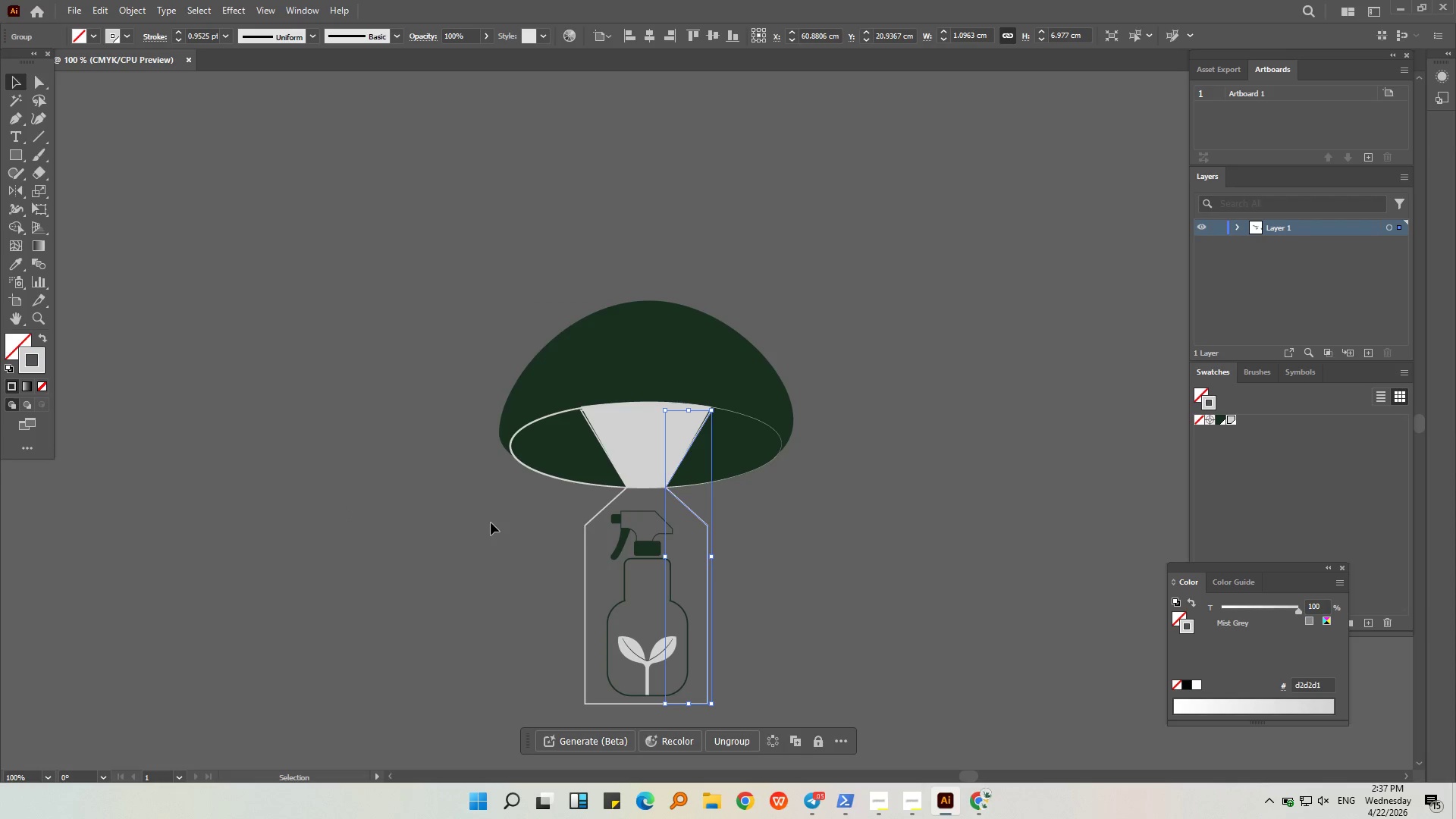 
left_click([880, 591])
 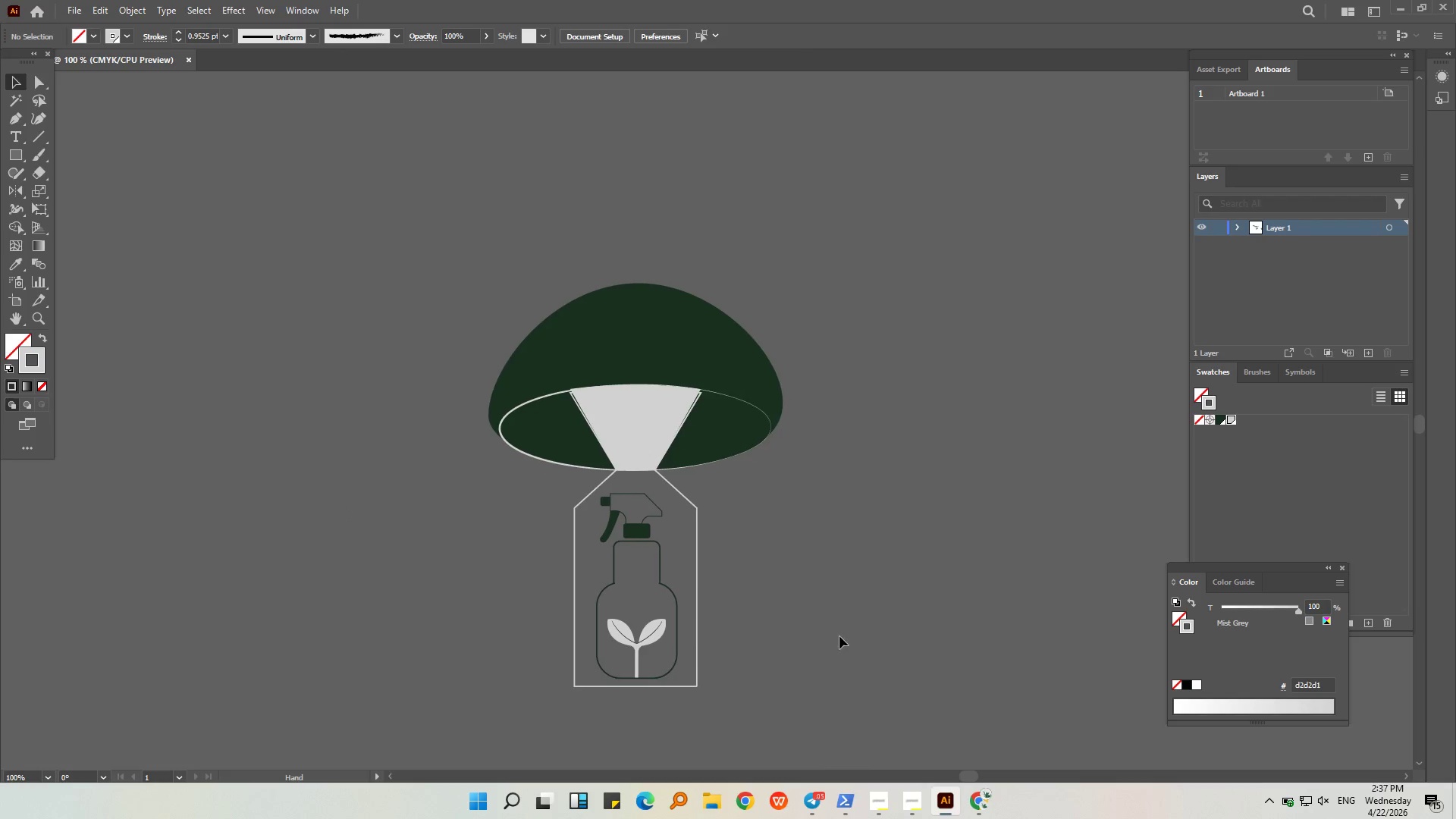 
hold_key(key=AltLeft, duration=0.39)
scroll: coordinate [730, 486], scroll_direction: down, amount: 2.0
 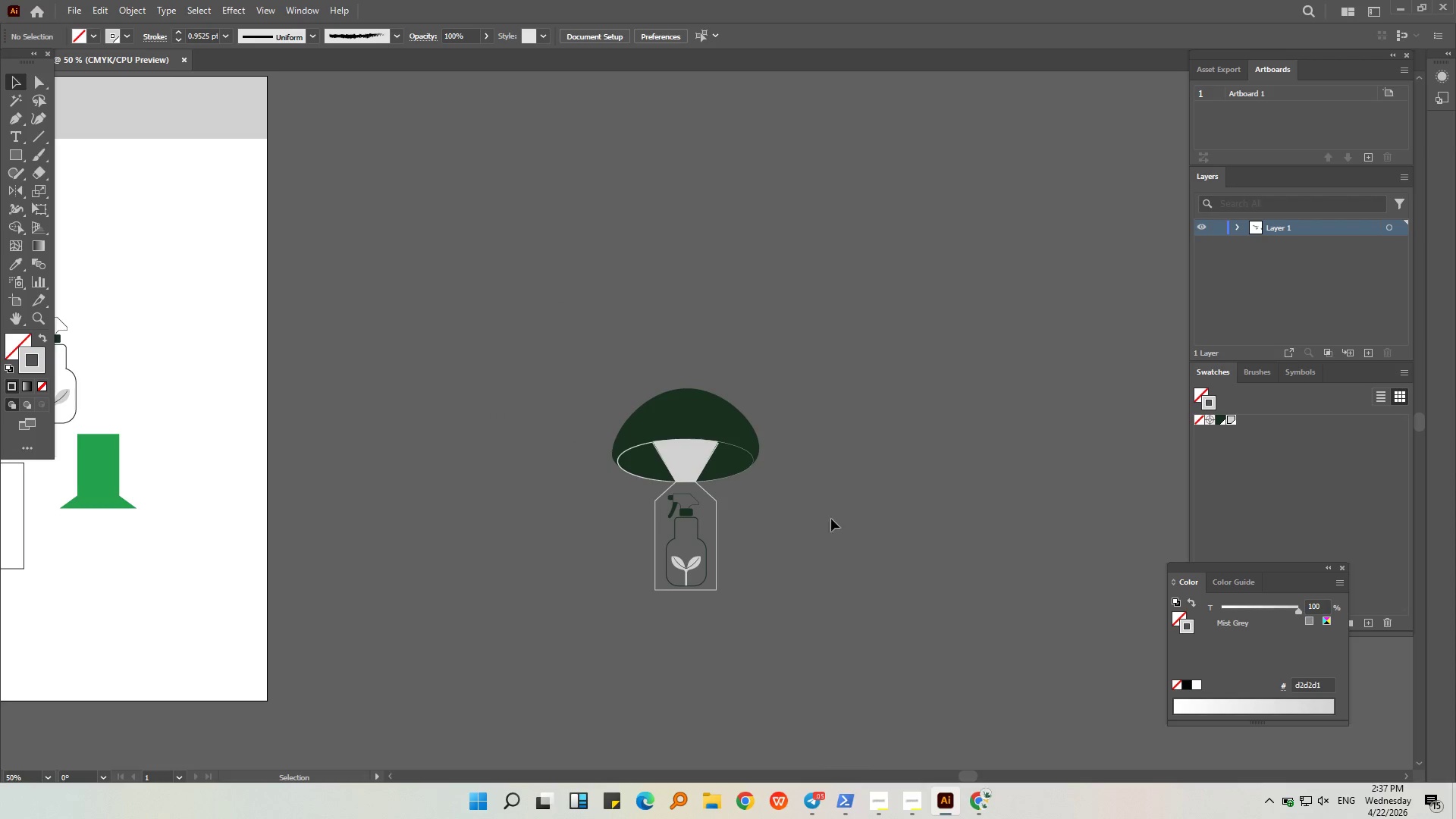 
left_click([834, 519])
 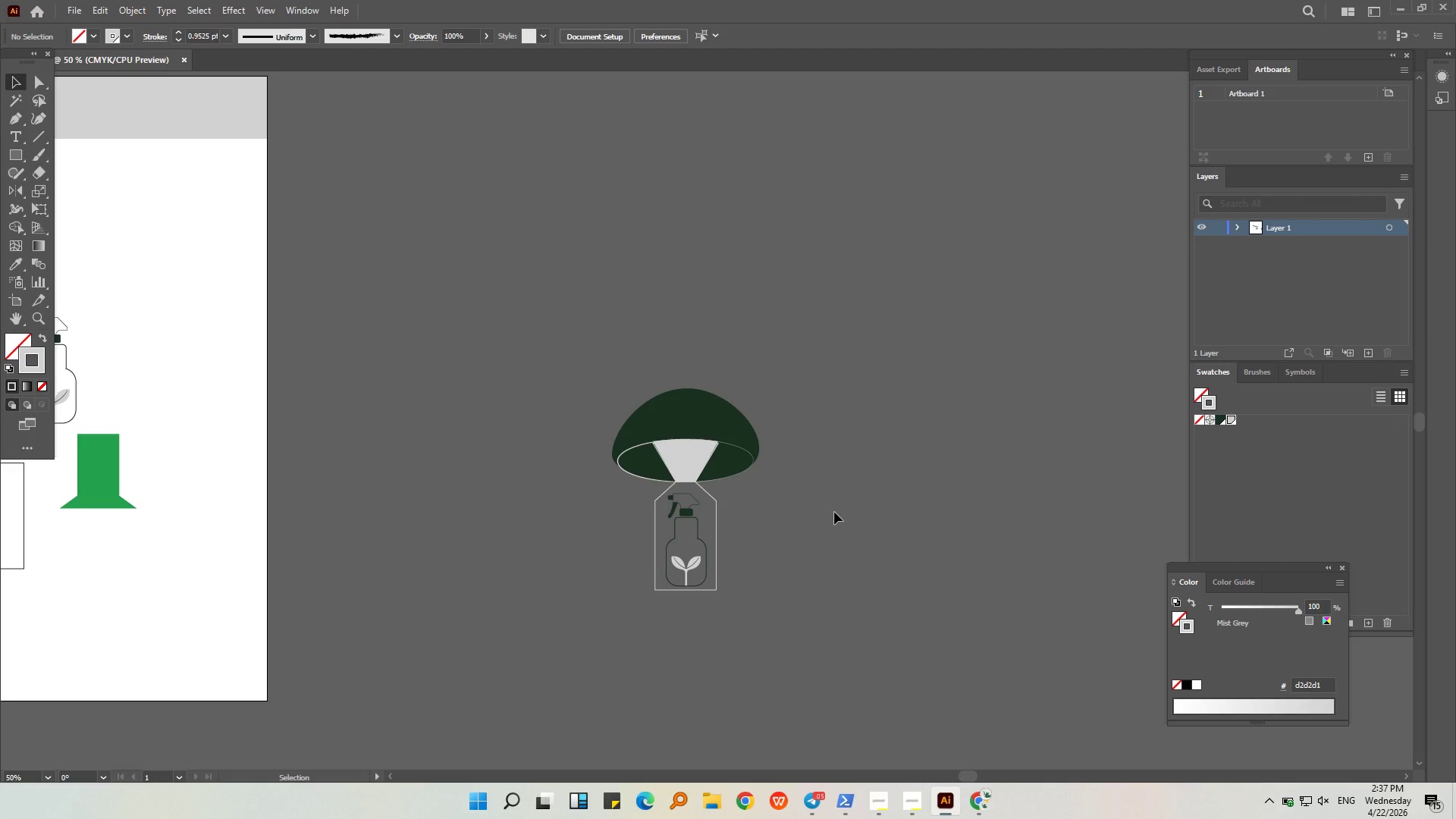 
wait(15.83)
 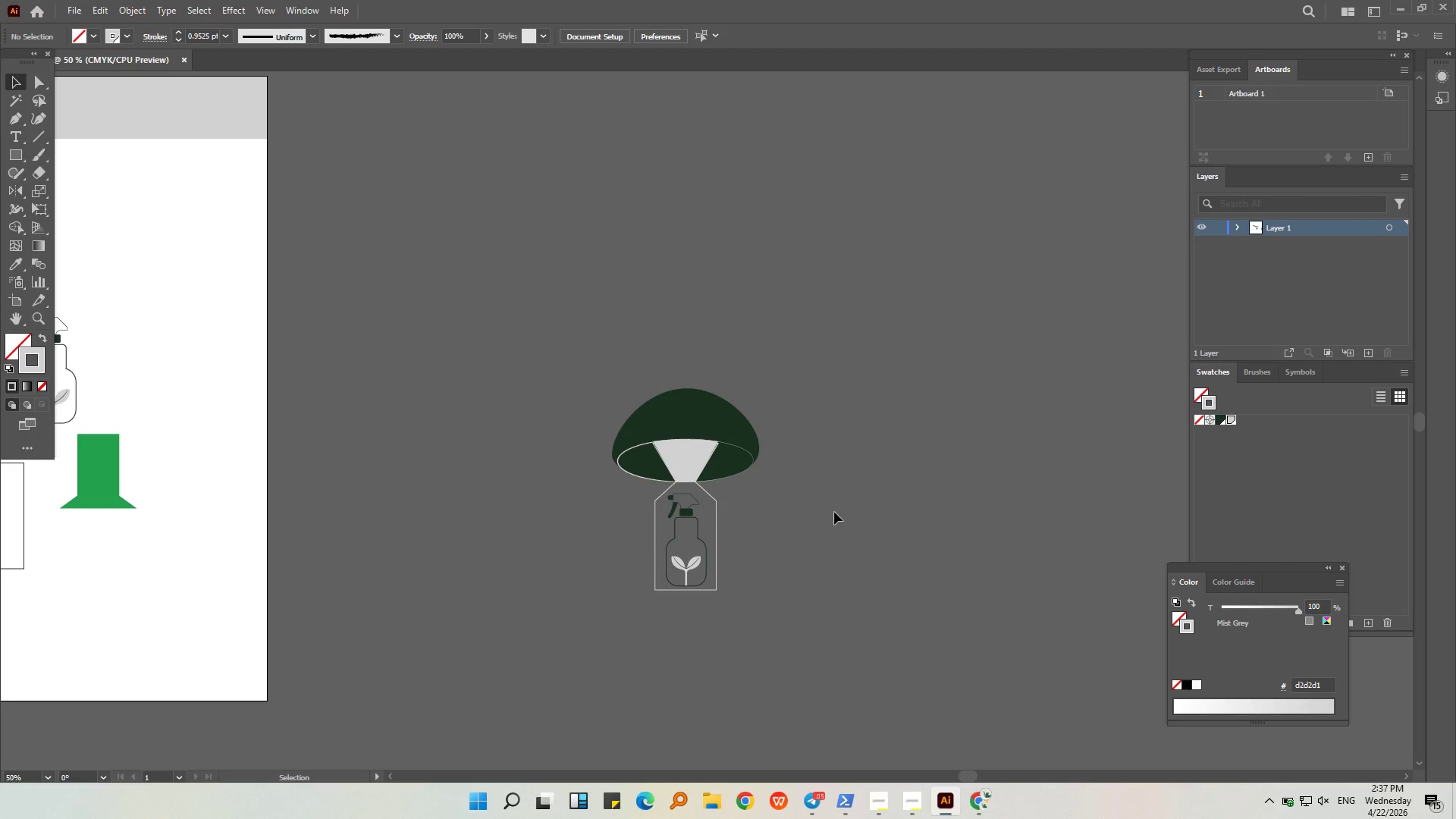 
hold_key(key=AltLeft, duration=0.62)
scroll: coordinate [715, 450], scroll_direction: up, amount: 5.0
 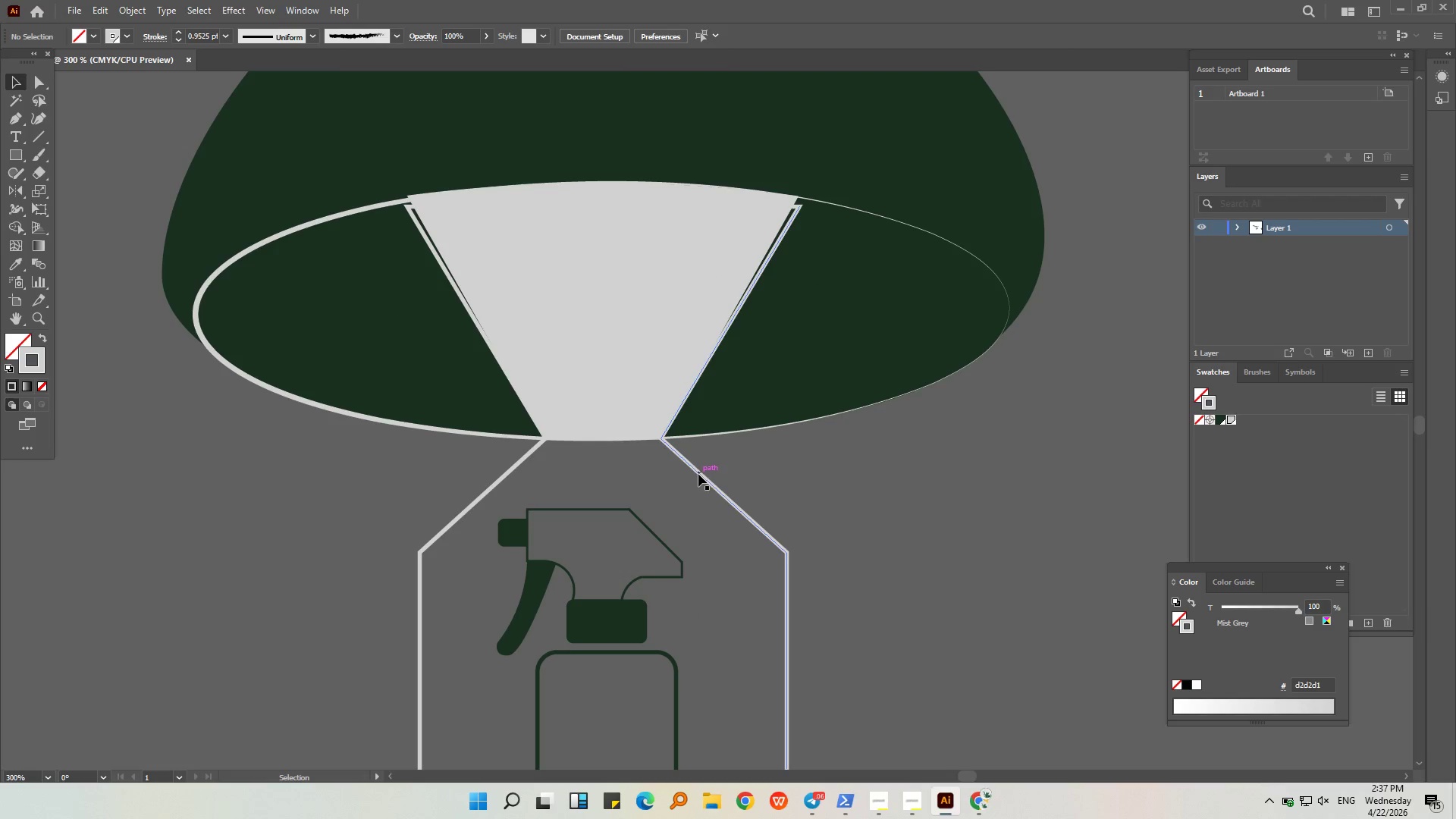 
left_click([698, 474])
 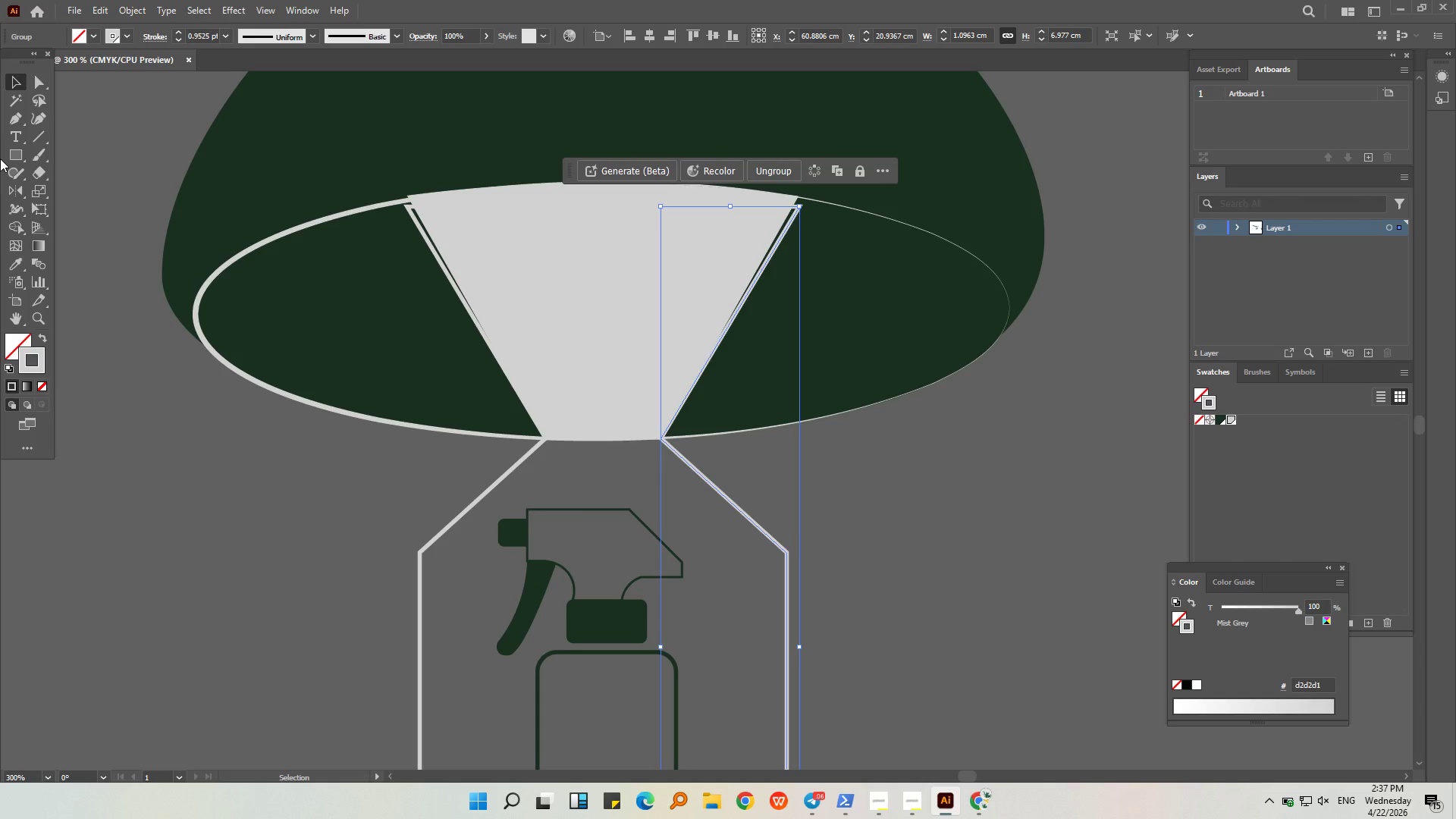 
wait(7.12)
 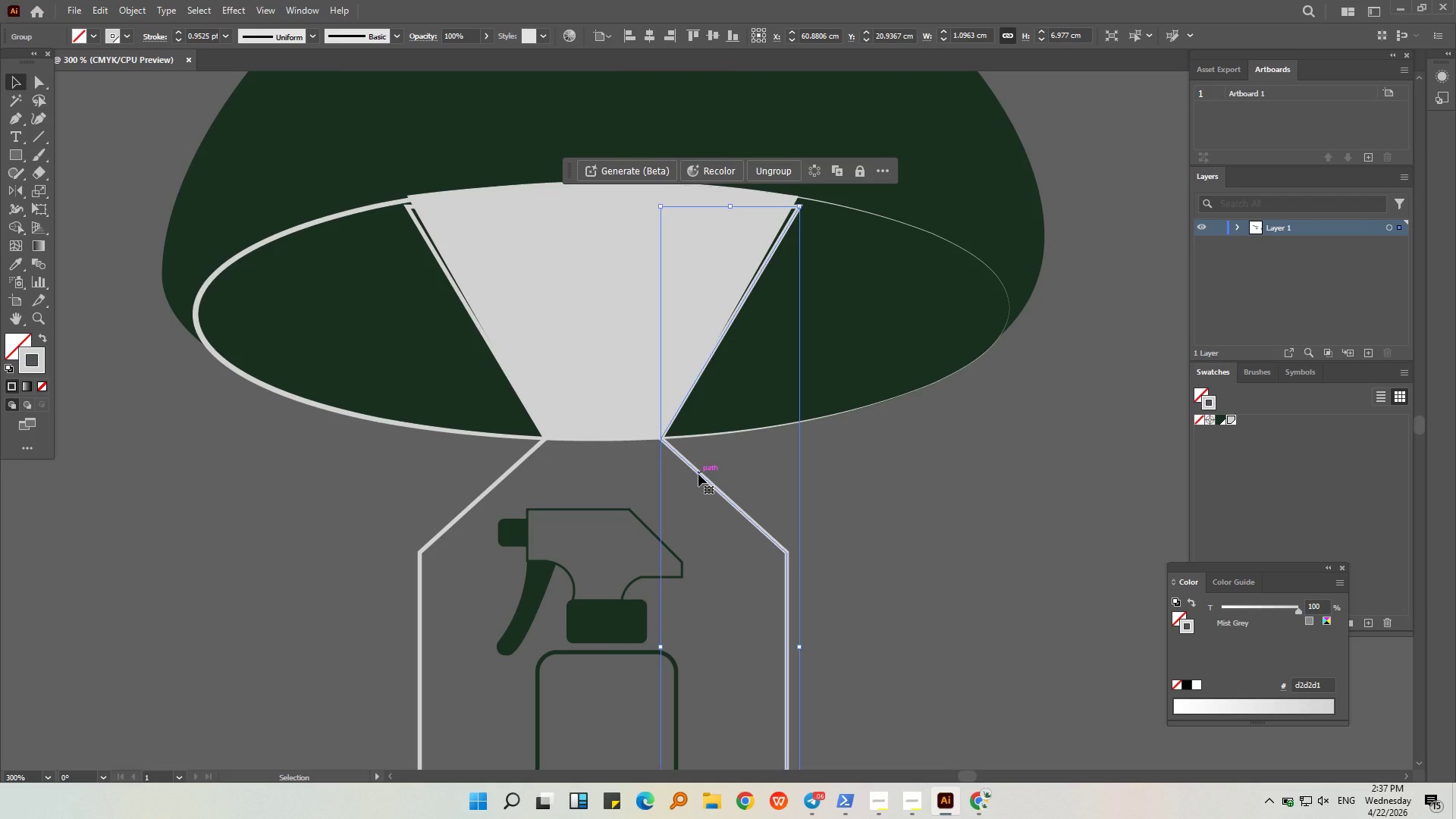 
left_click([37, 114])
 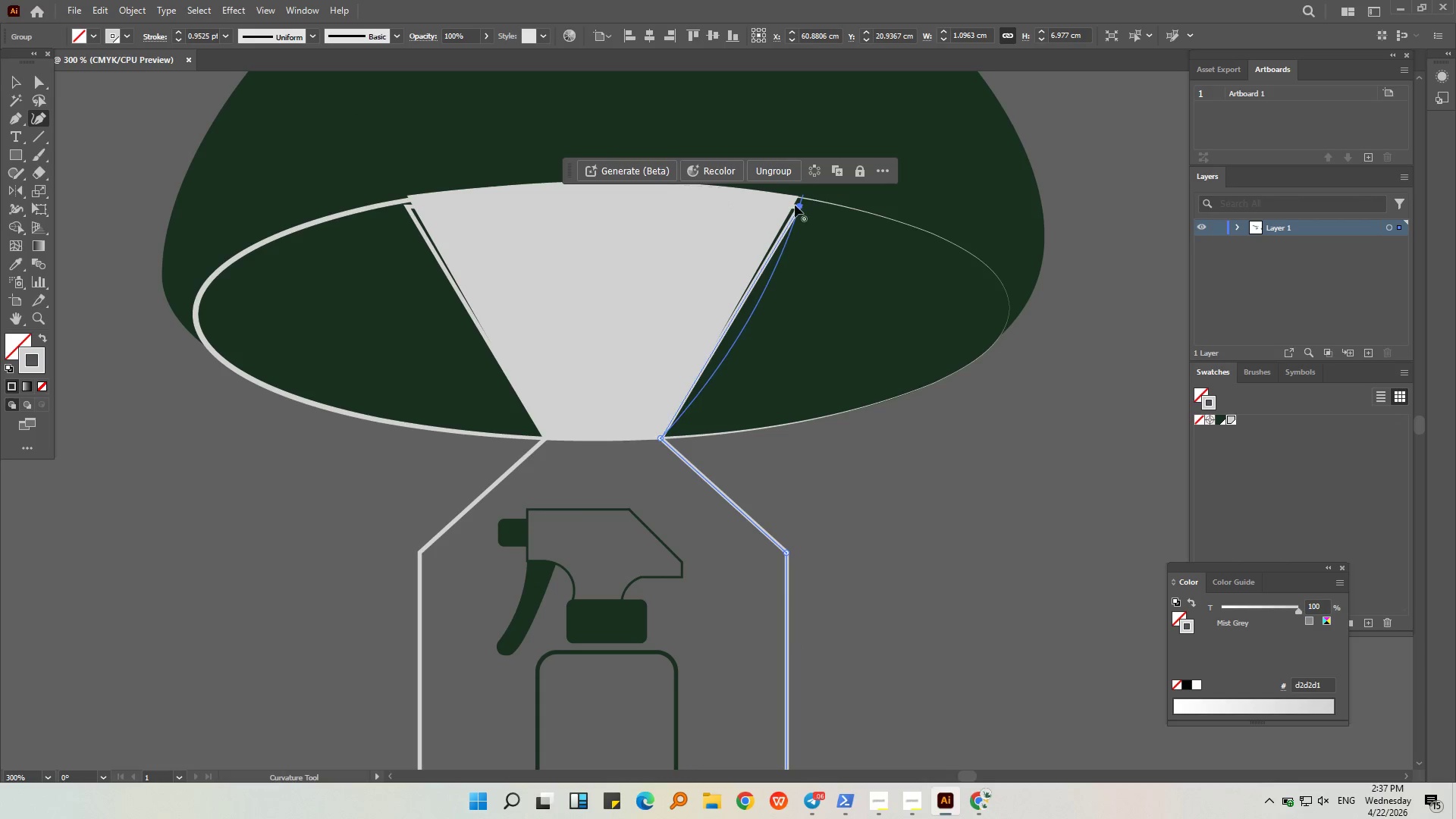 
left_click([801, 206])
 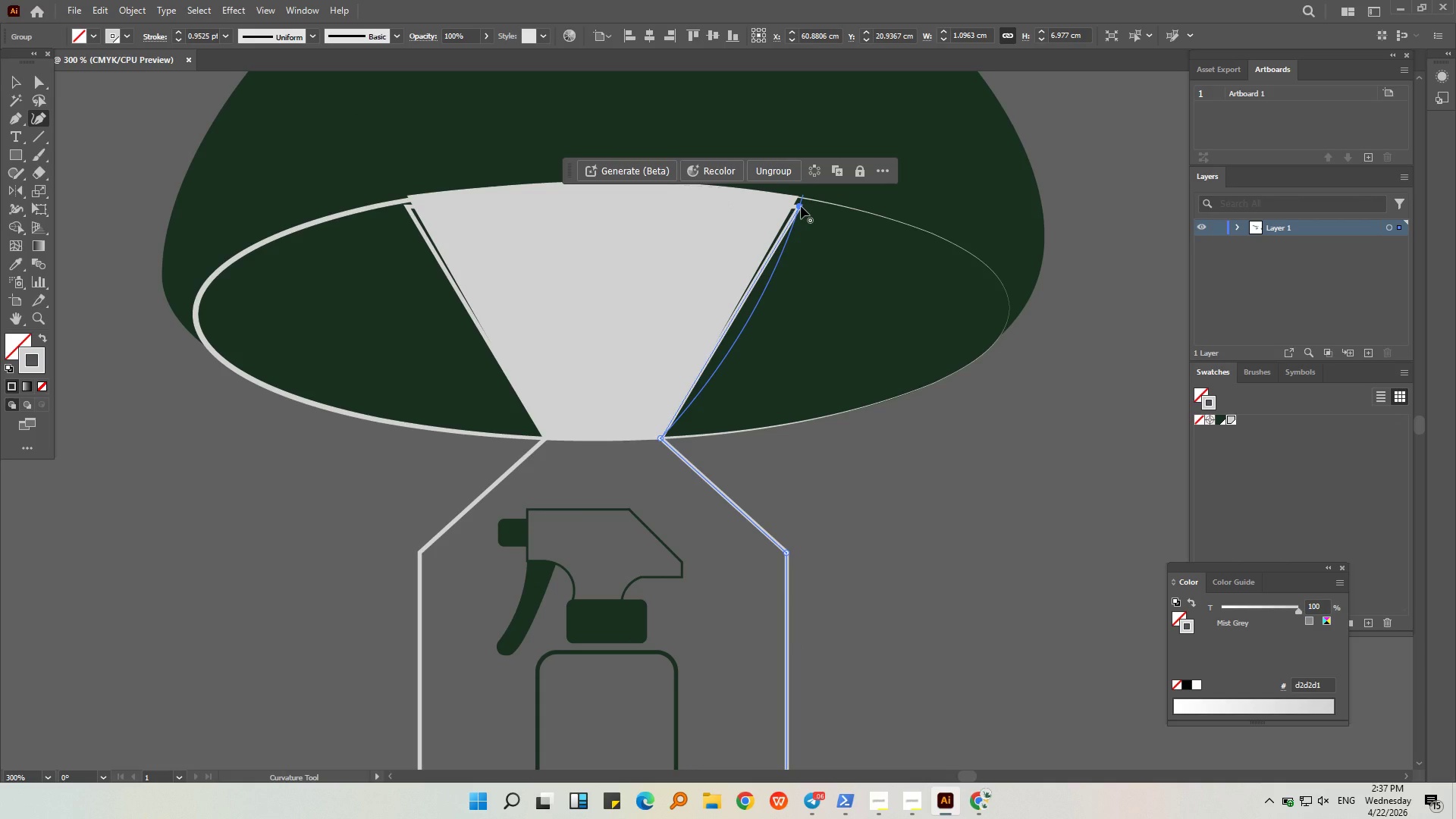 
key(Delete)
 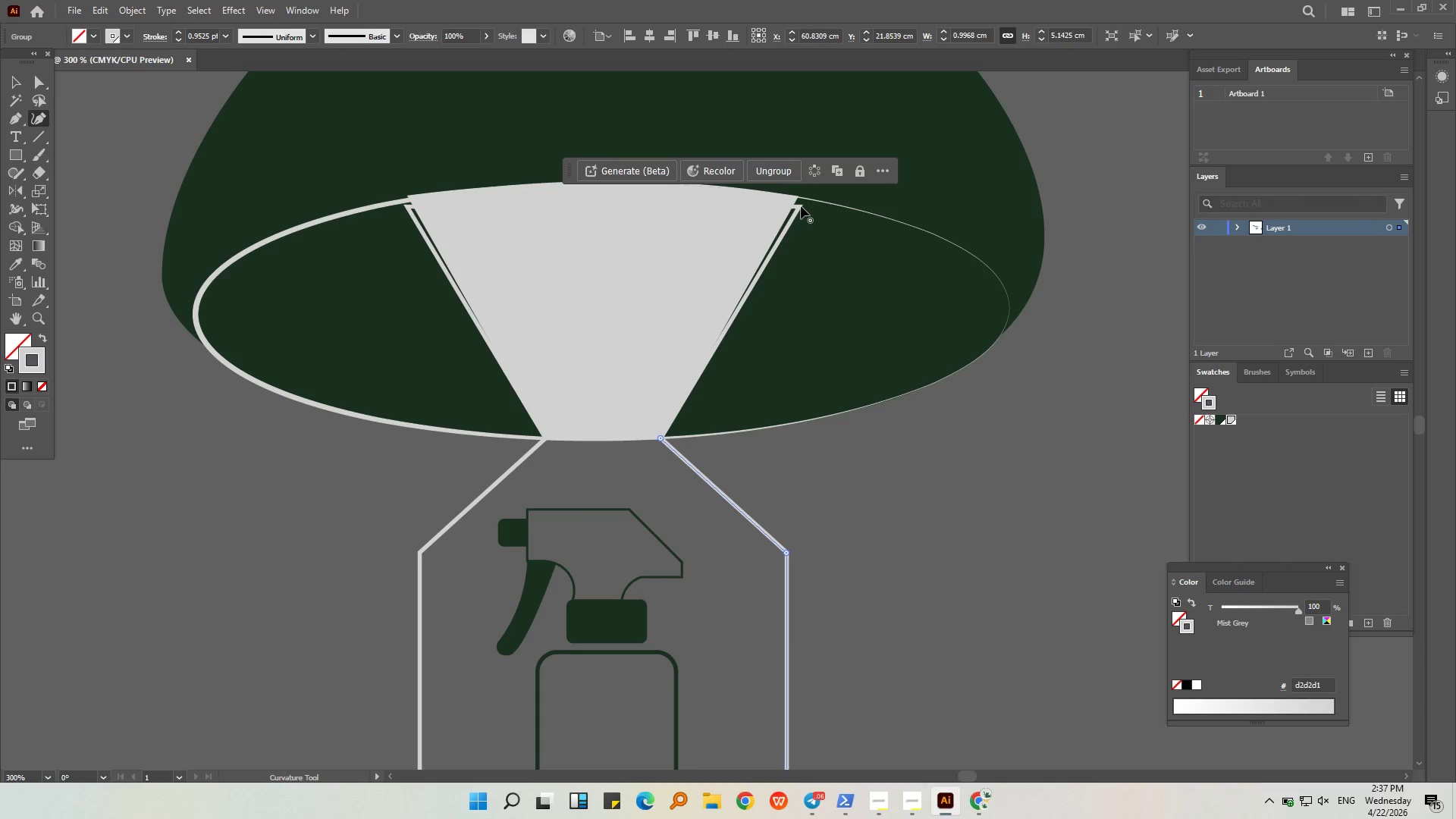 
hold_key(key=ShiftLeft, duration=0.36)
left_click([799, 206])
 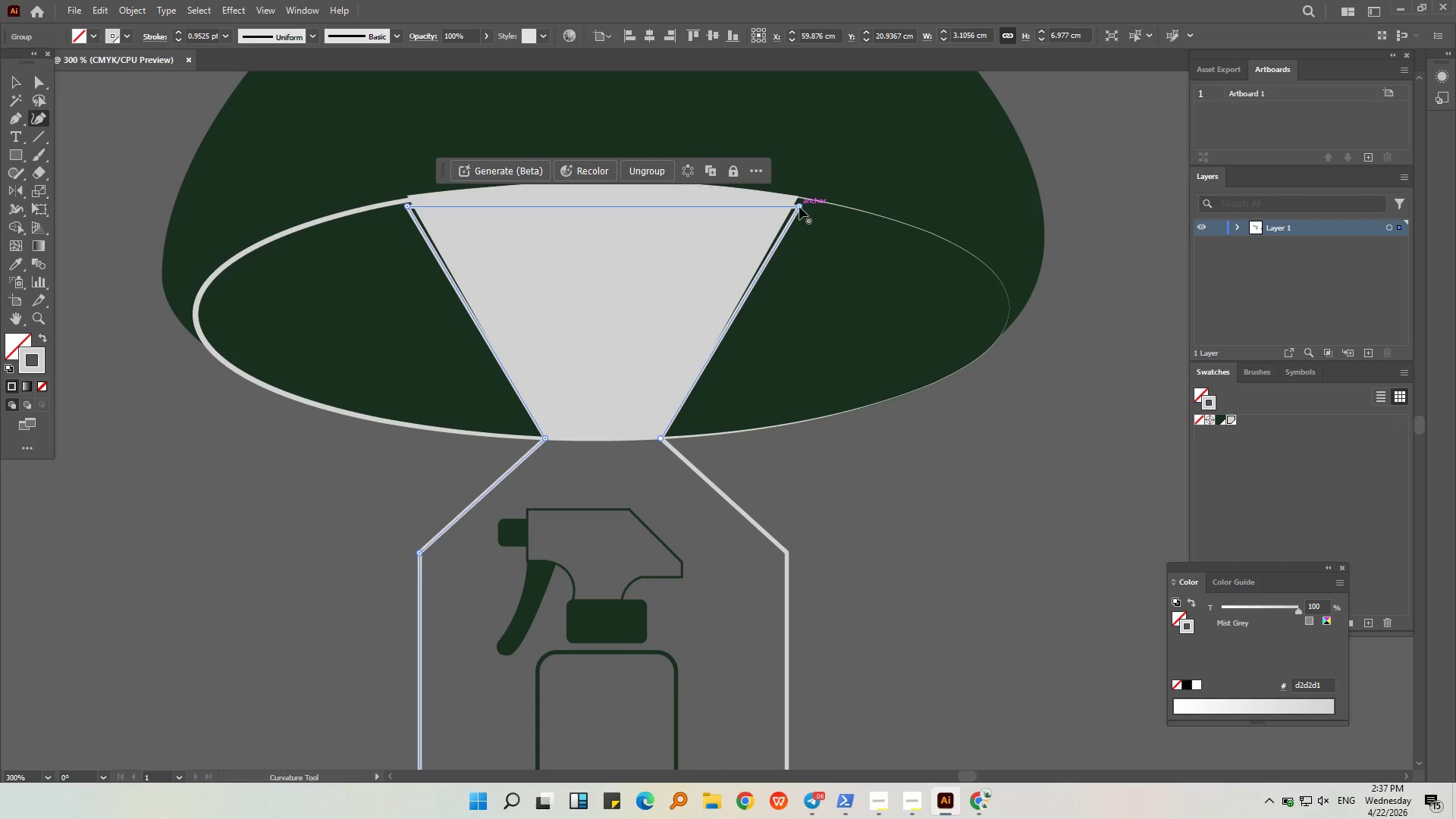 
left_click([798, 206])
 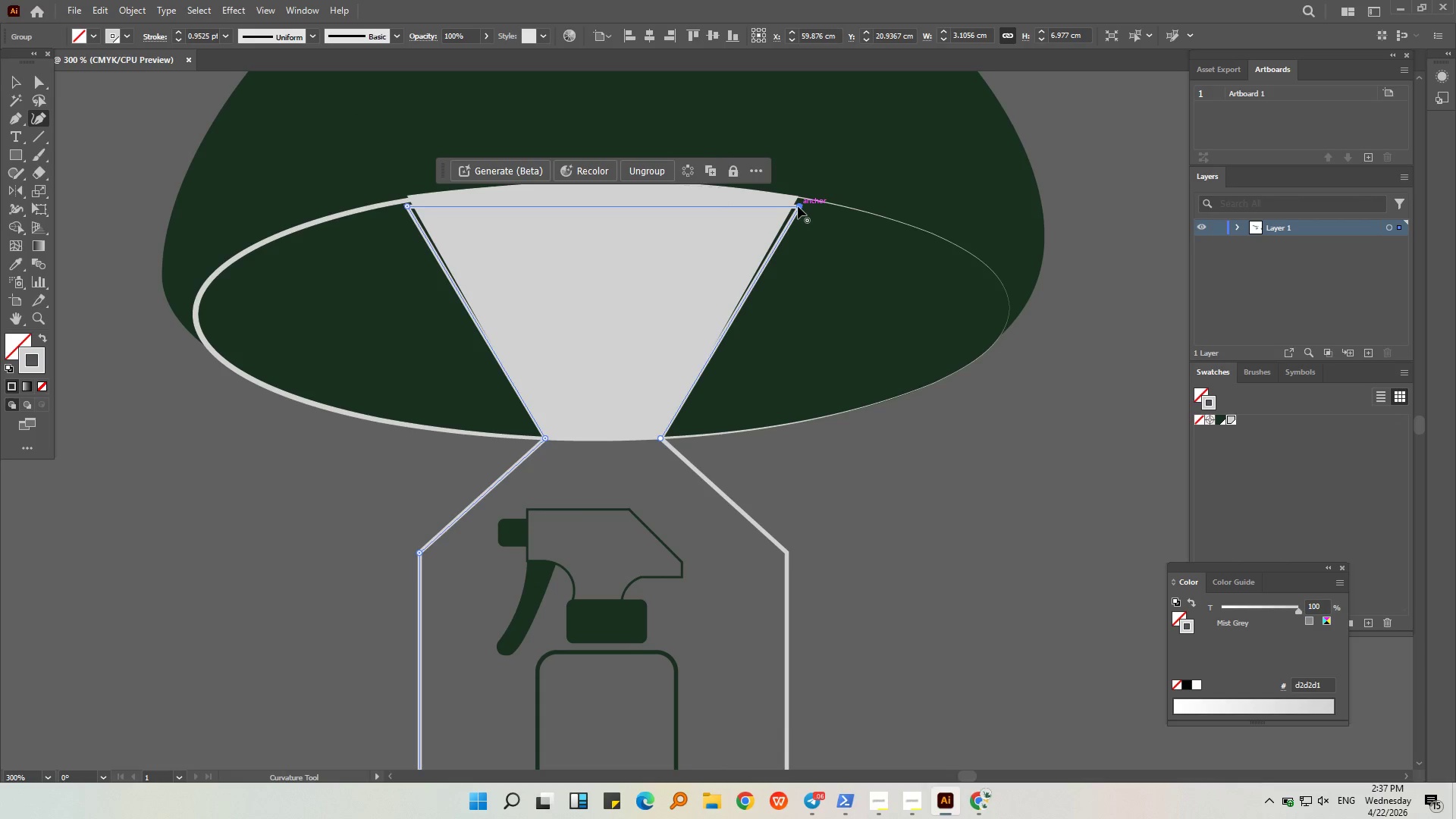 
key(Delete)
 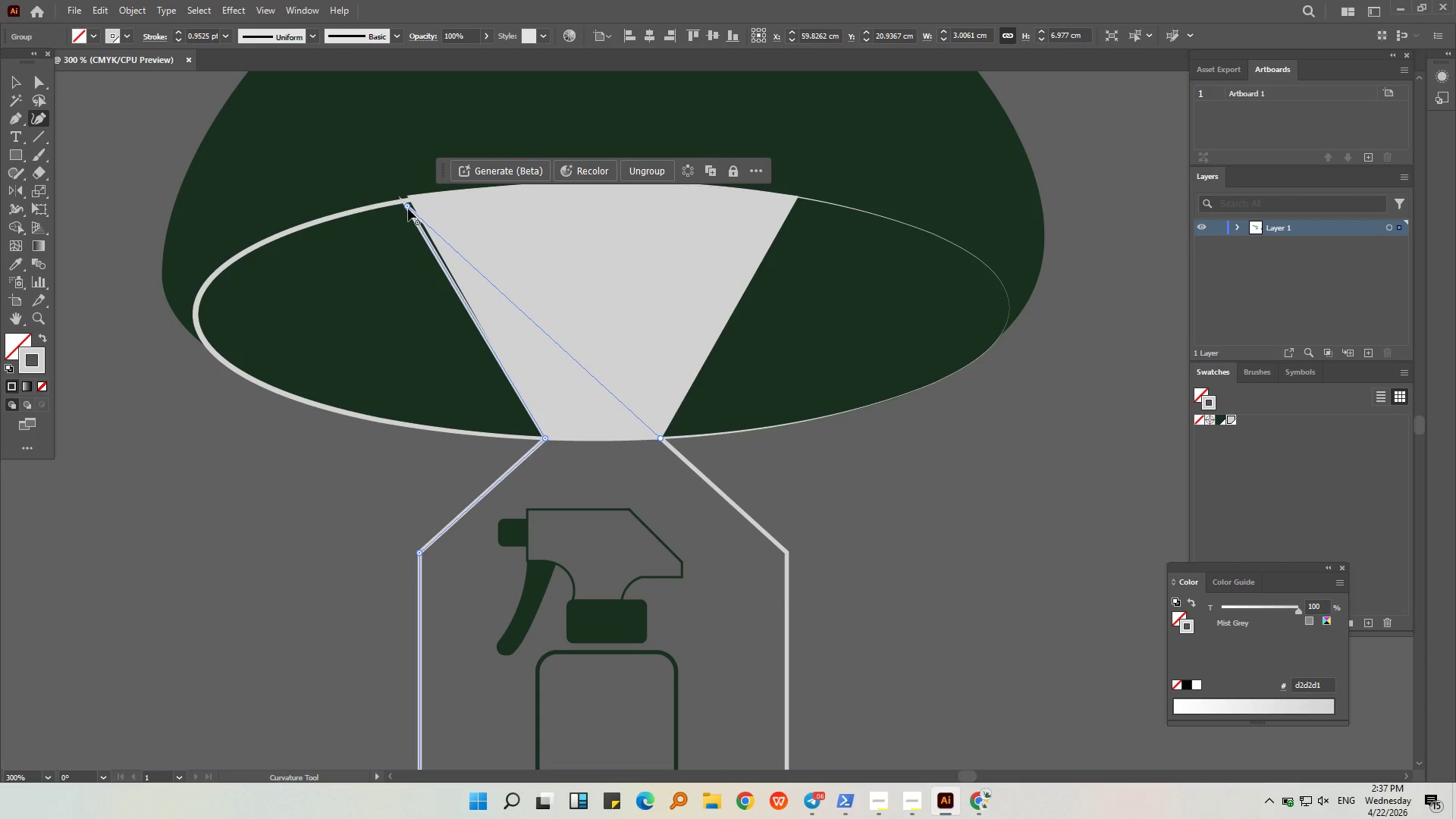 
key(Delete)
 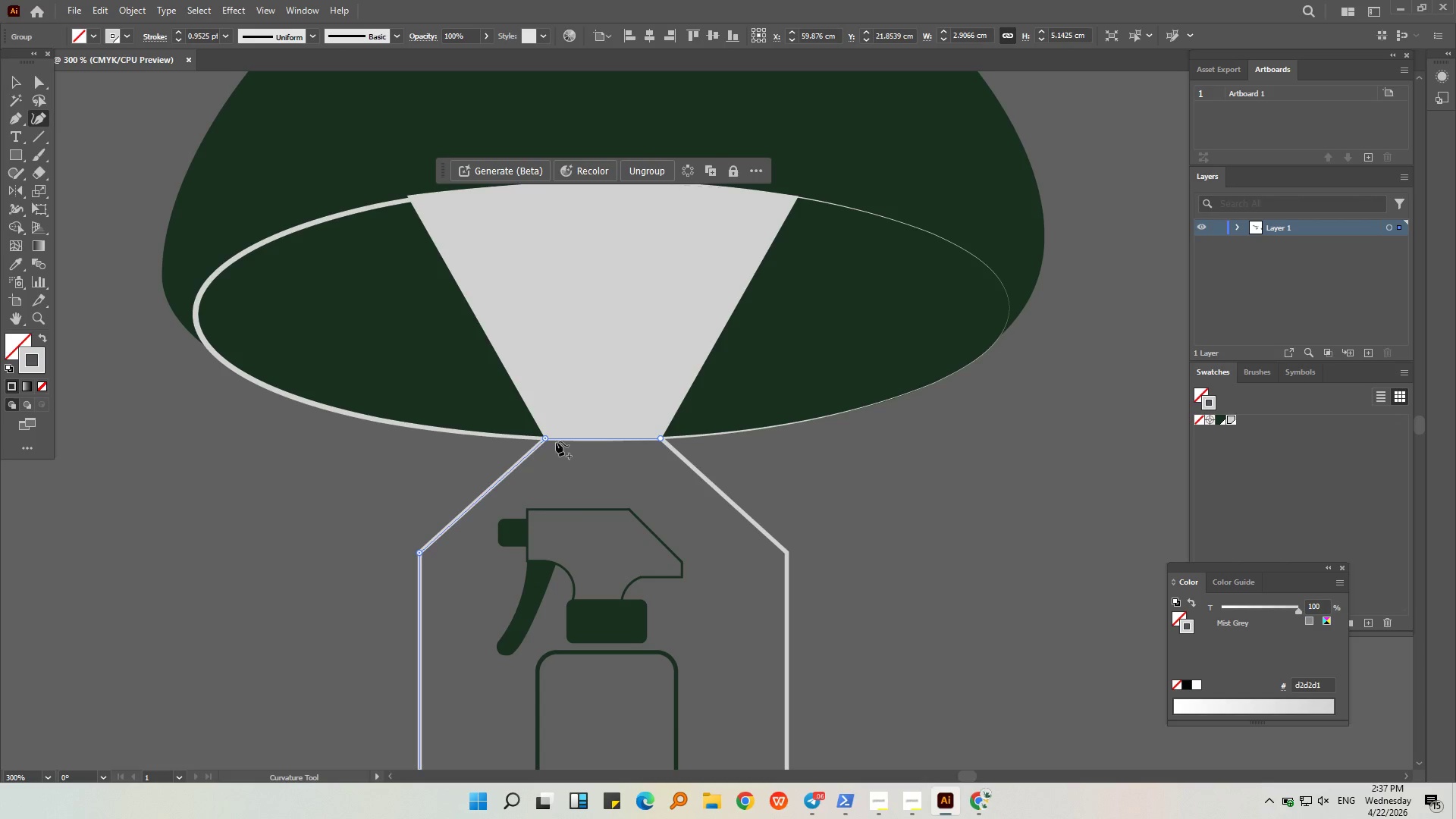 
left_click_drag(start_coordinate=[546, 438], to_coordinate=[487, 491])
 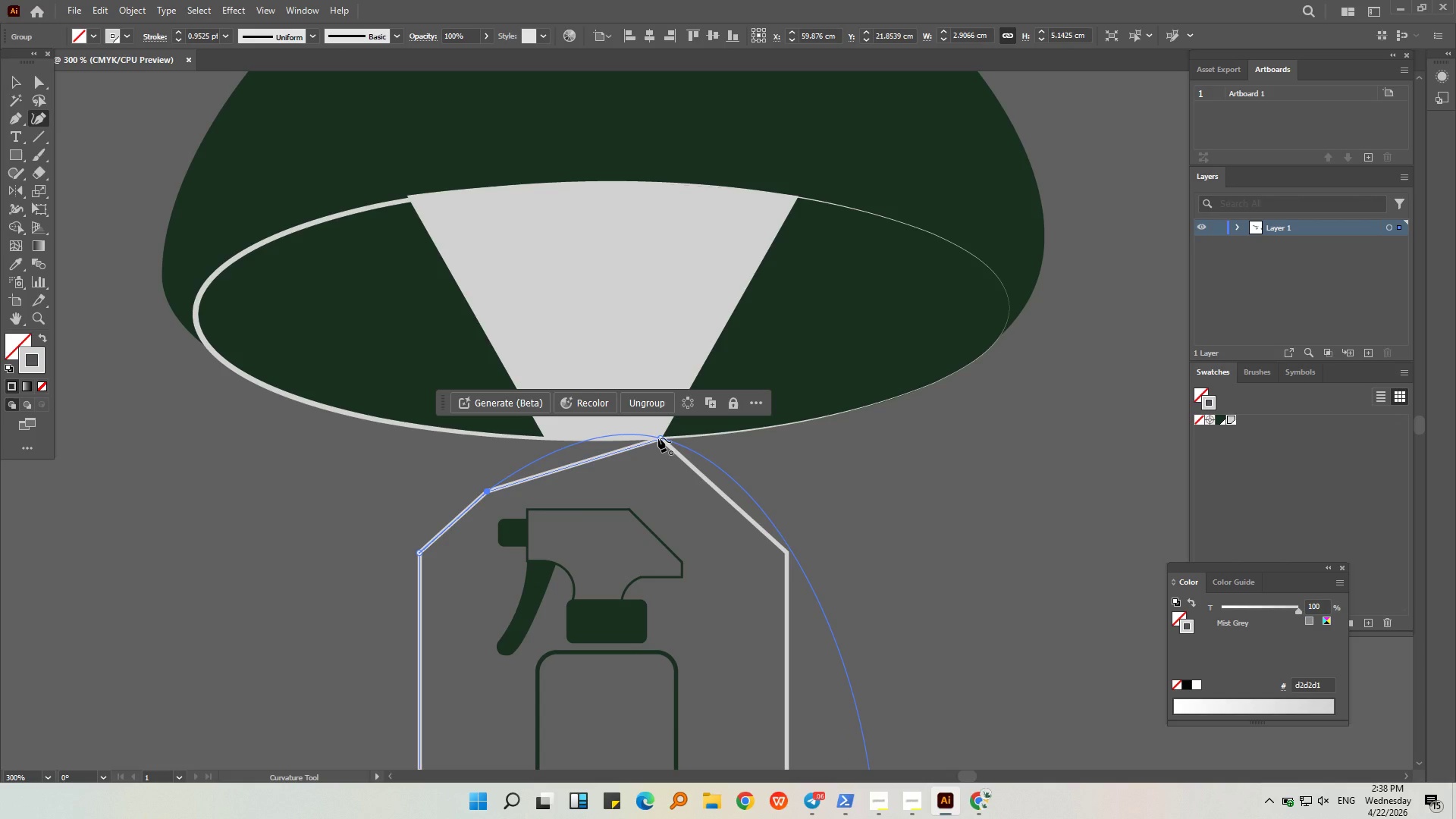 
key(Control+Z)
 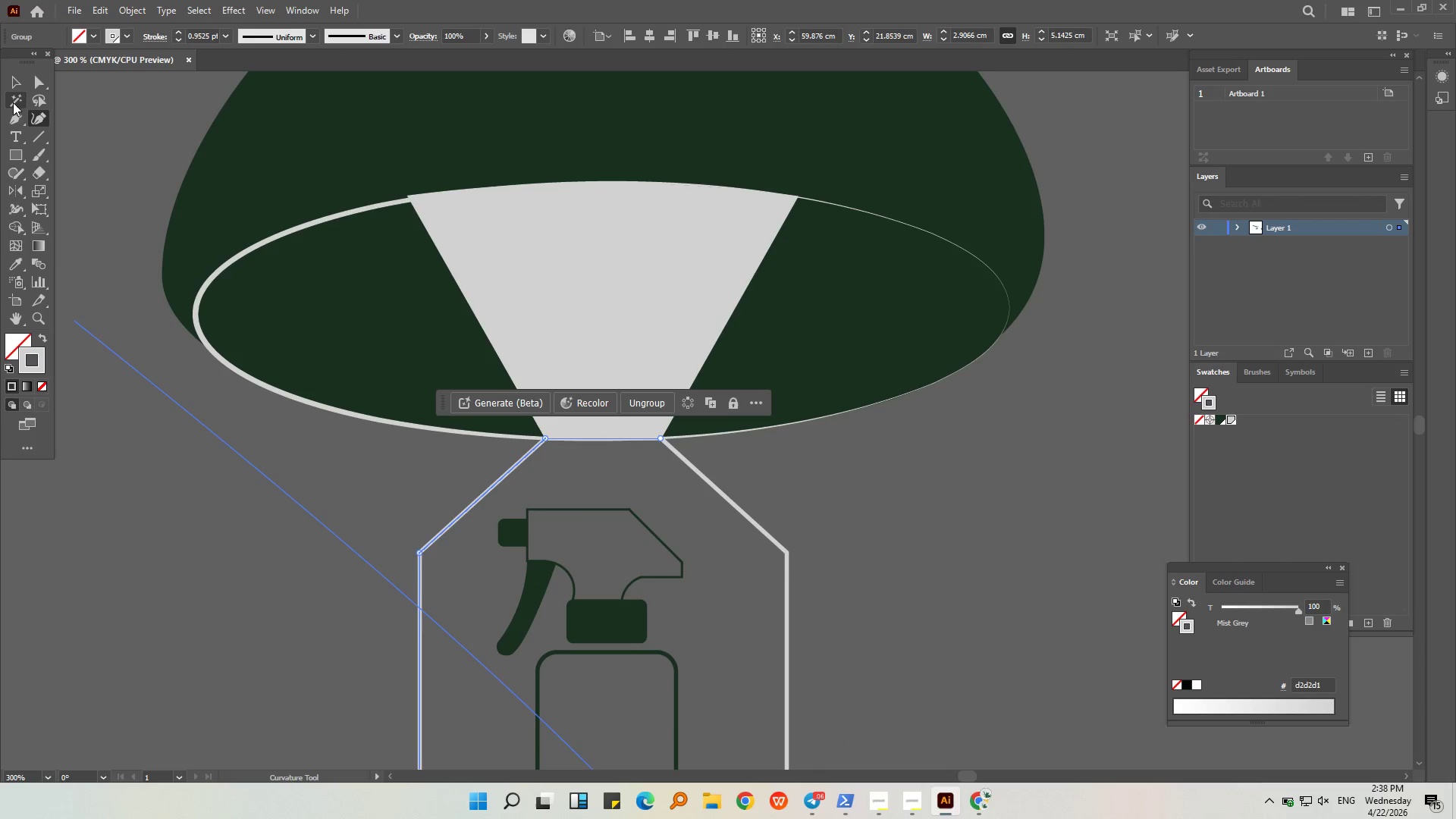 
left_click([13, 83])
 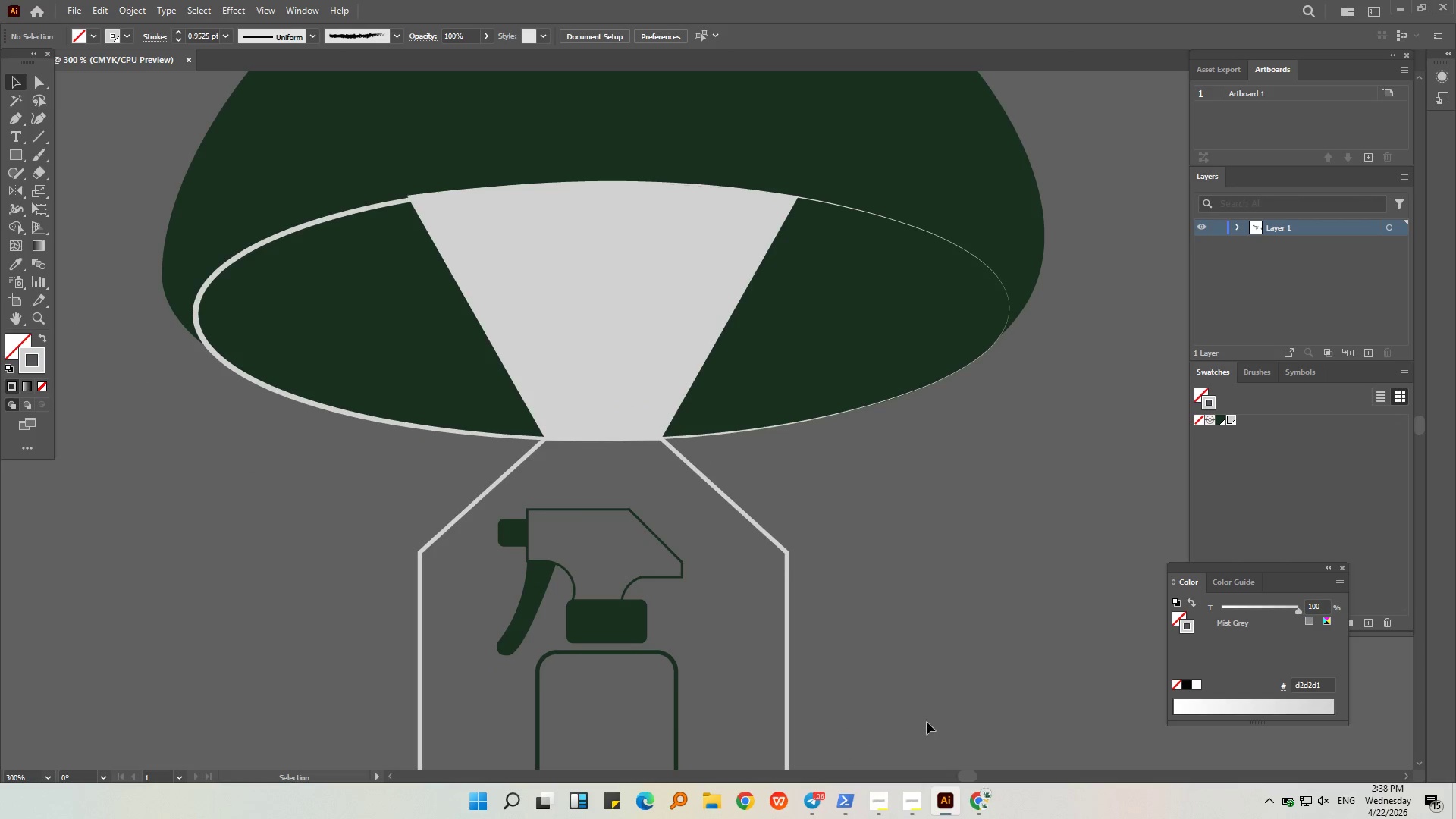 
hold_key(key=AltLeft, duration=0.31)
scroll: coordinate [711, 577], scroll_direction: down, amount: 1.0
 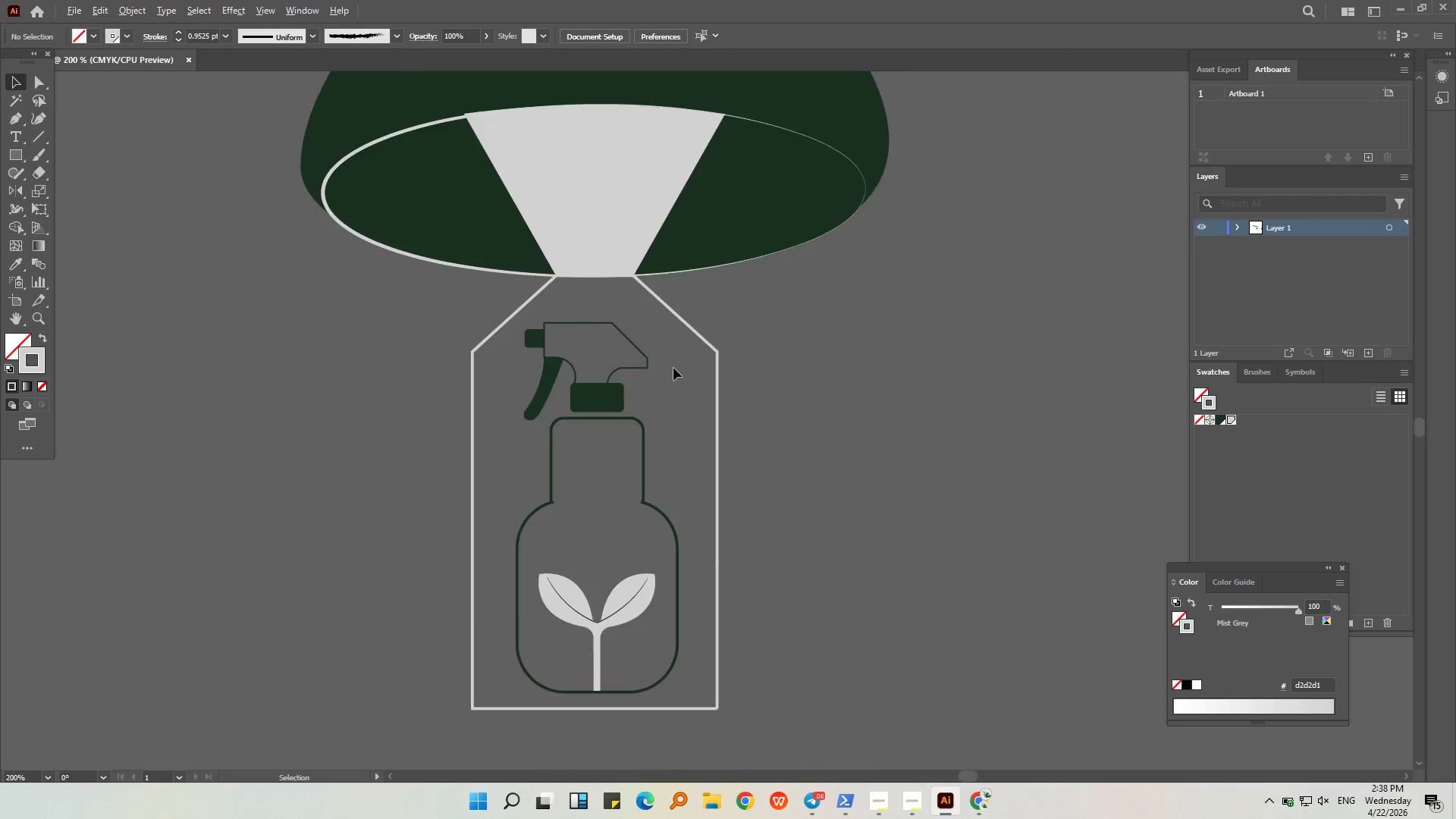 
left_click([786, 600])
 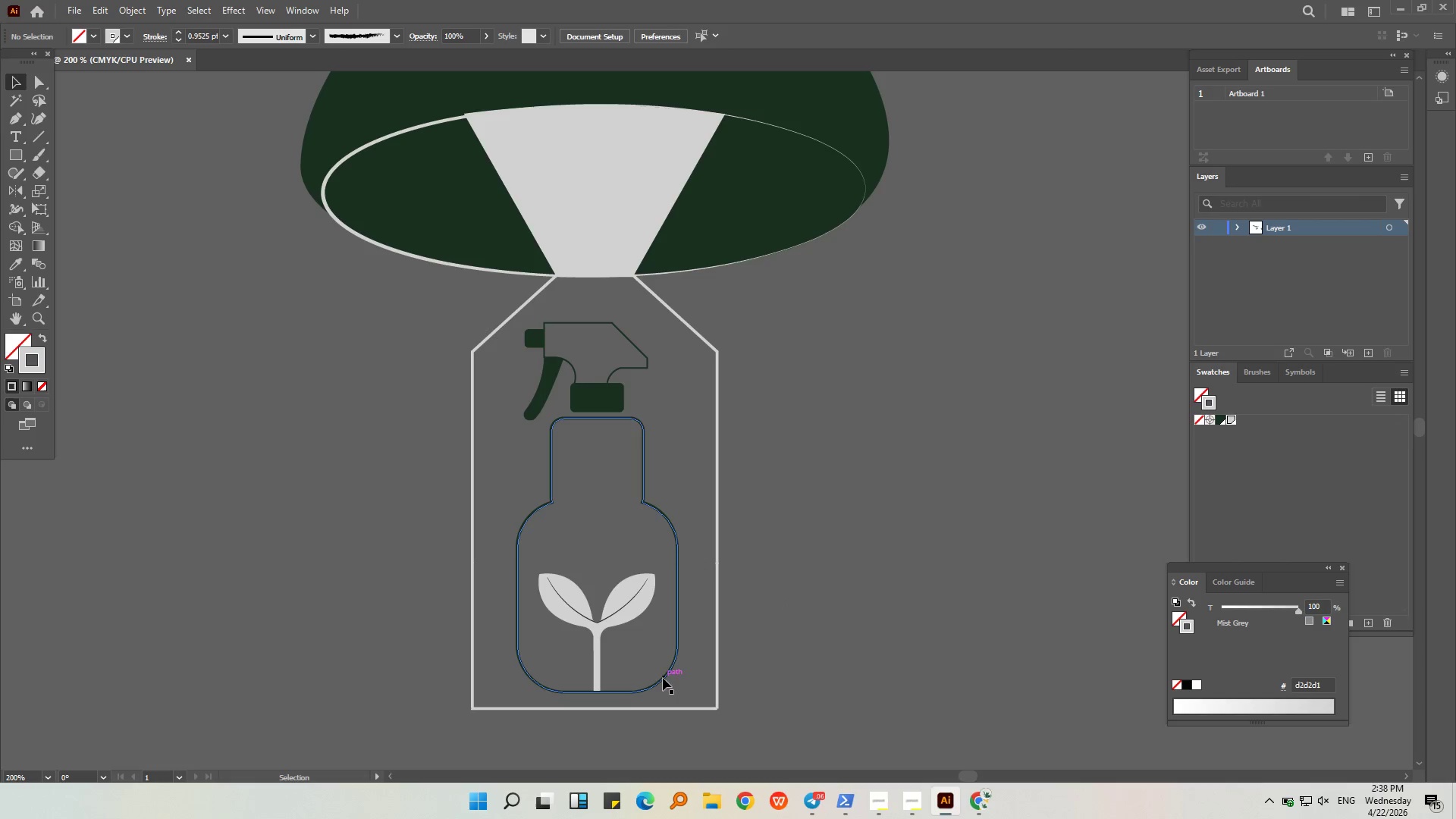 
left_click([660, 679])
 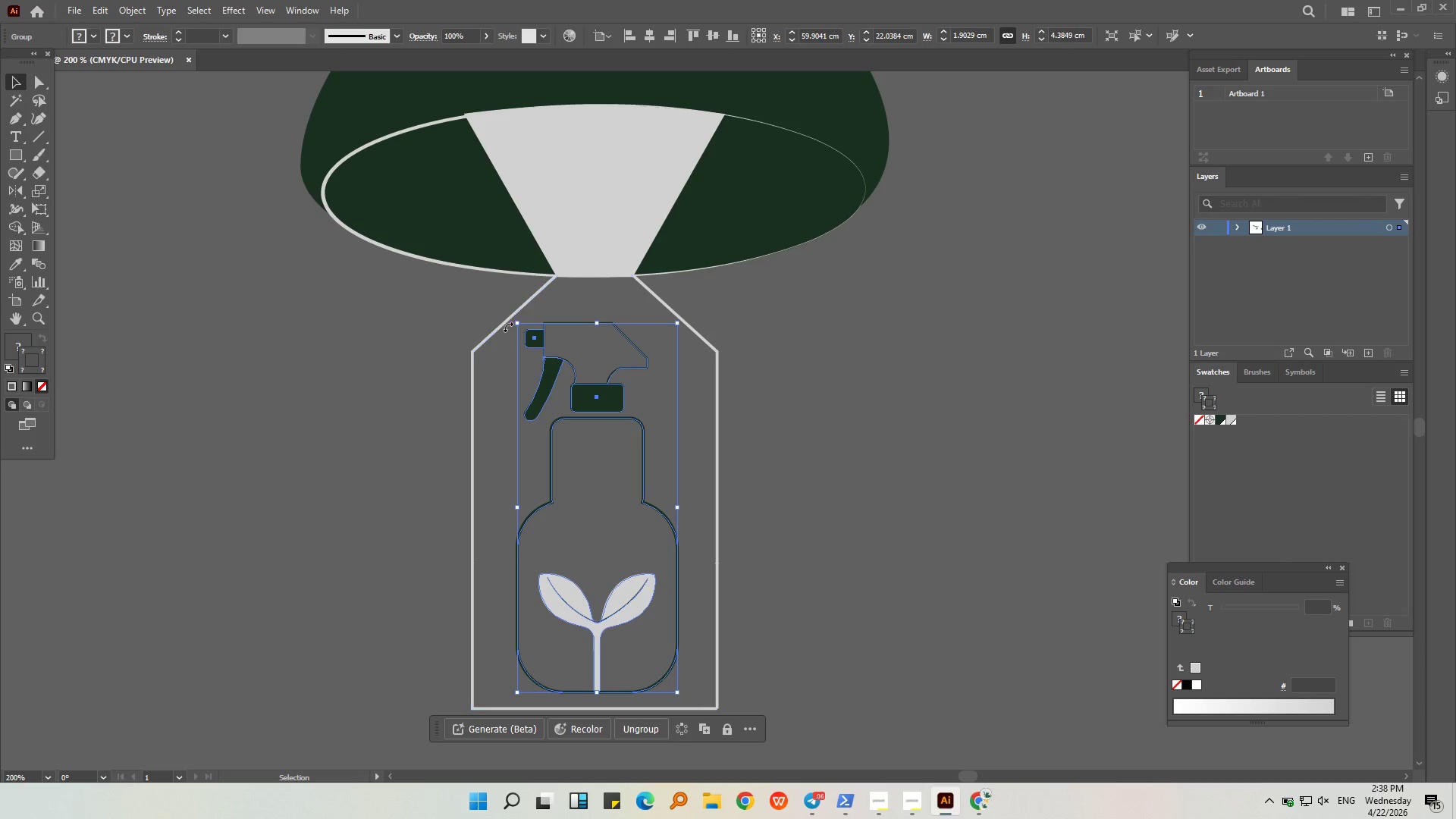 
hold_key(key=ShiftLeft, duration=1.8)
left_click_drag(start_coordinate=[519, 326], to_coordinate=[547, 375])
 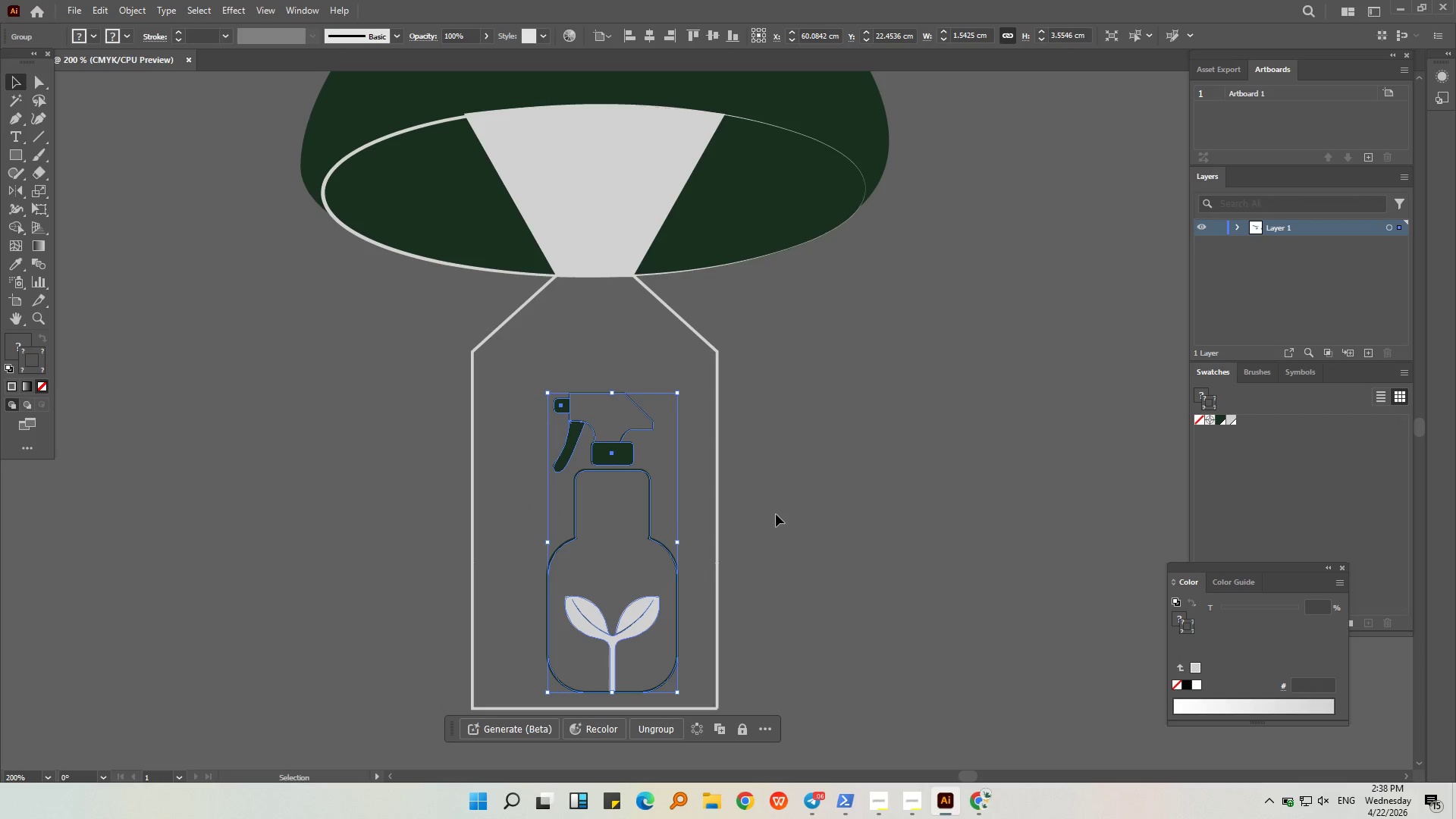 
hold_key(key=ShiftLeft, duration=0.58)
left_click([718, 547])
 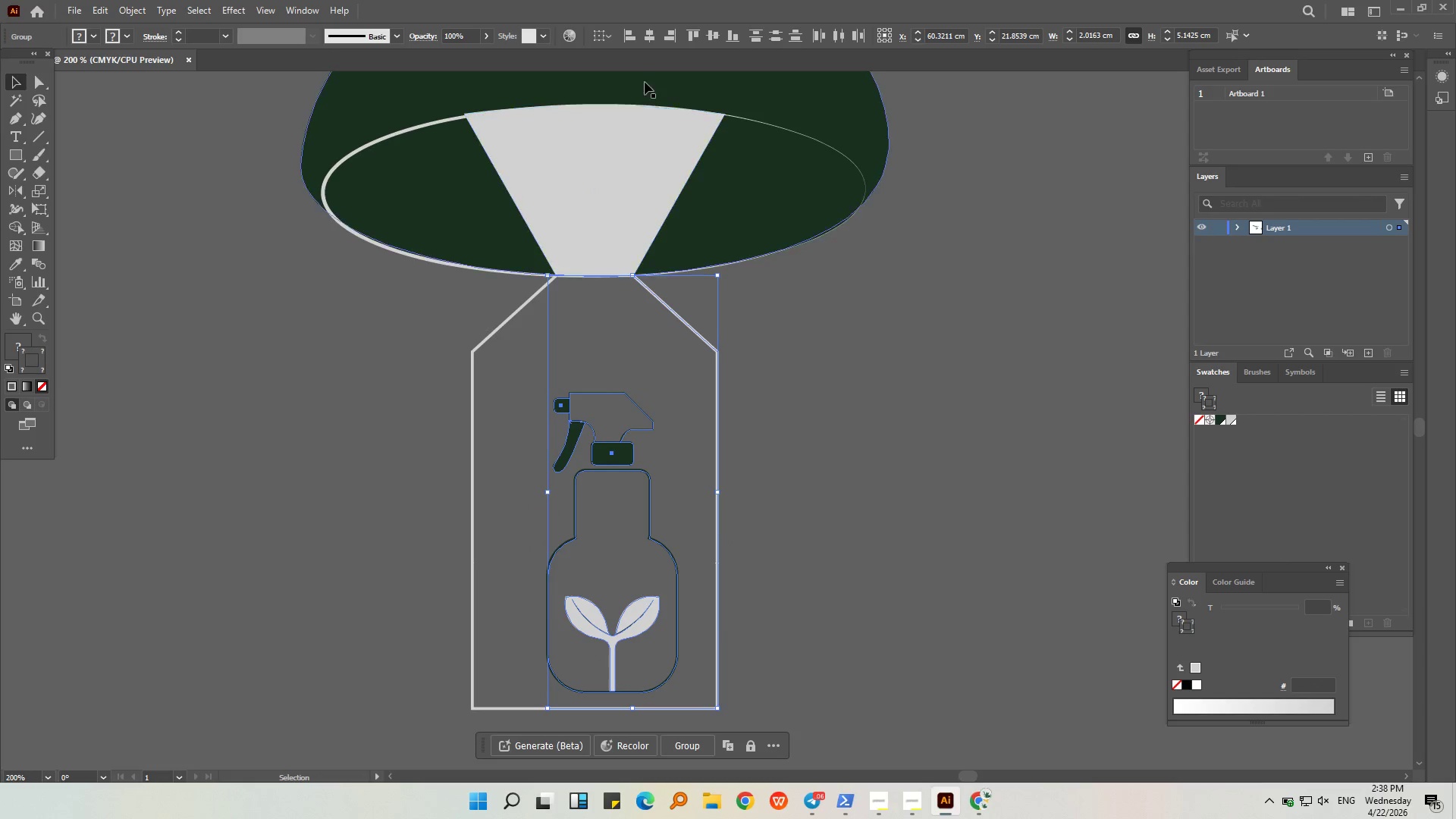 
left_click([648, 41])
 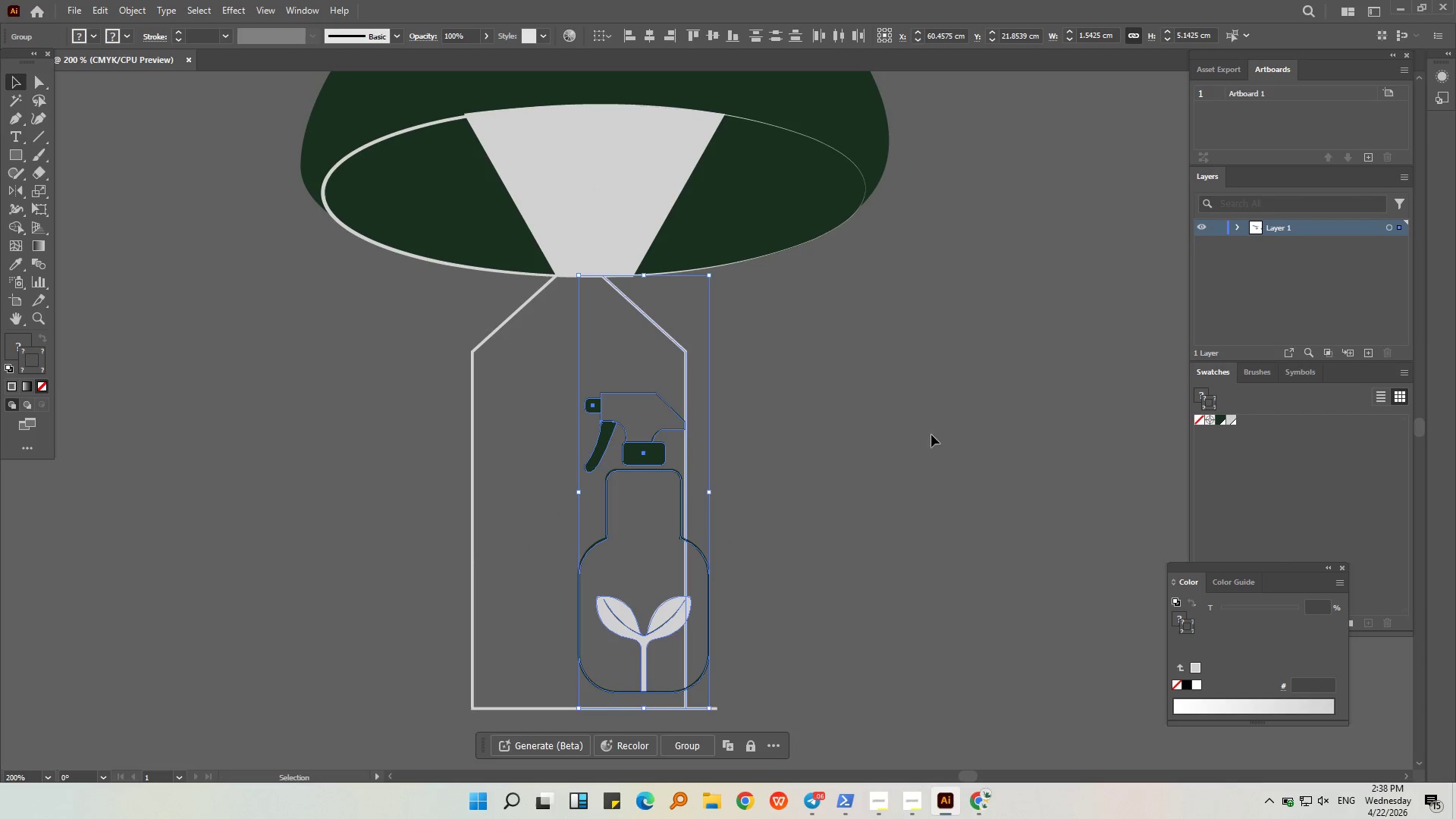 
left_click([924, 508])
 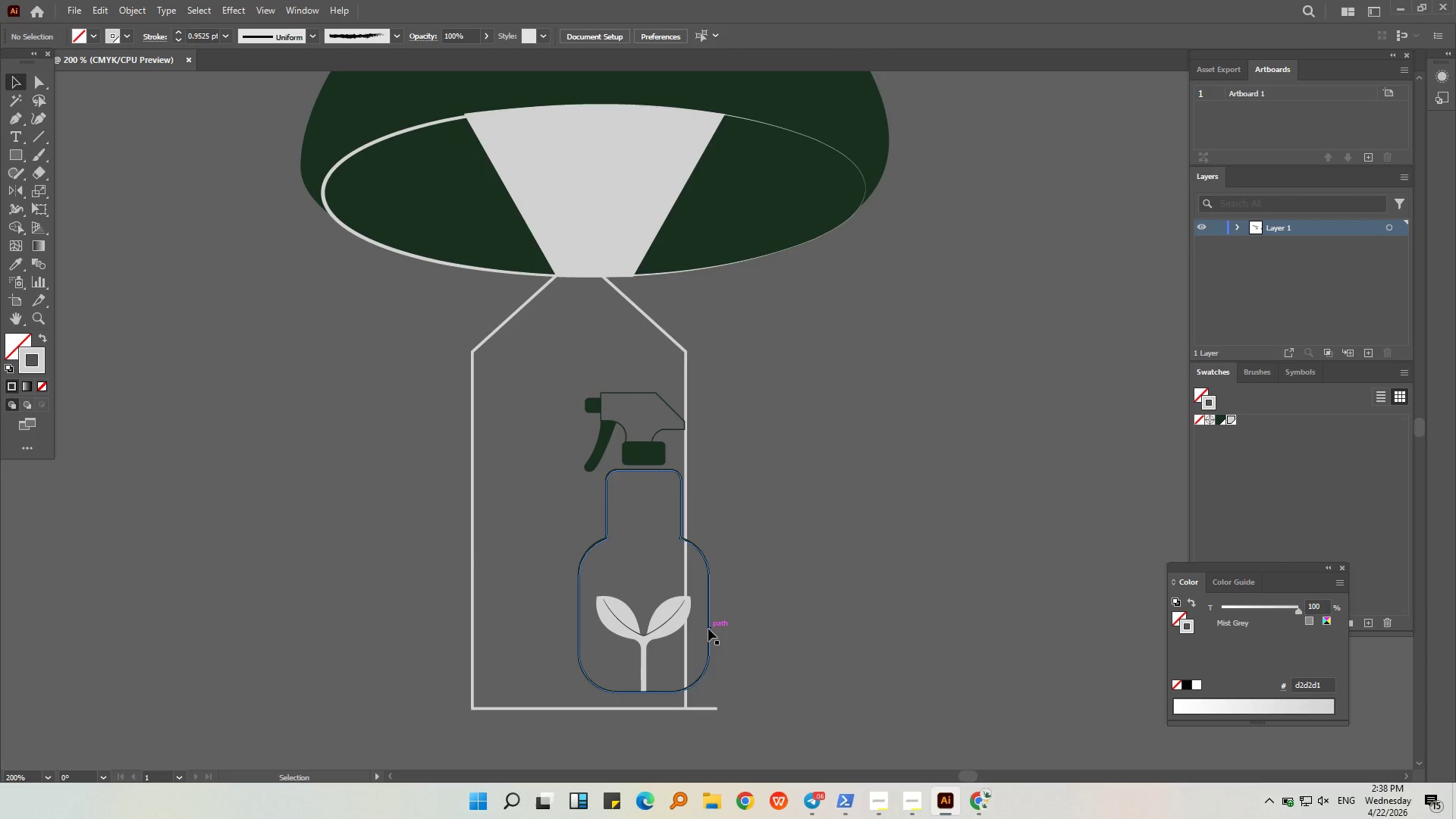 
key(Control+Z)
 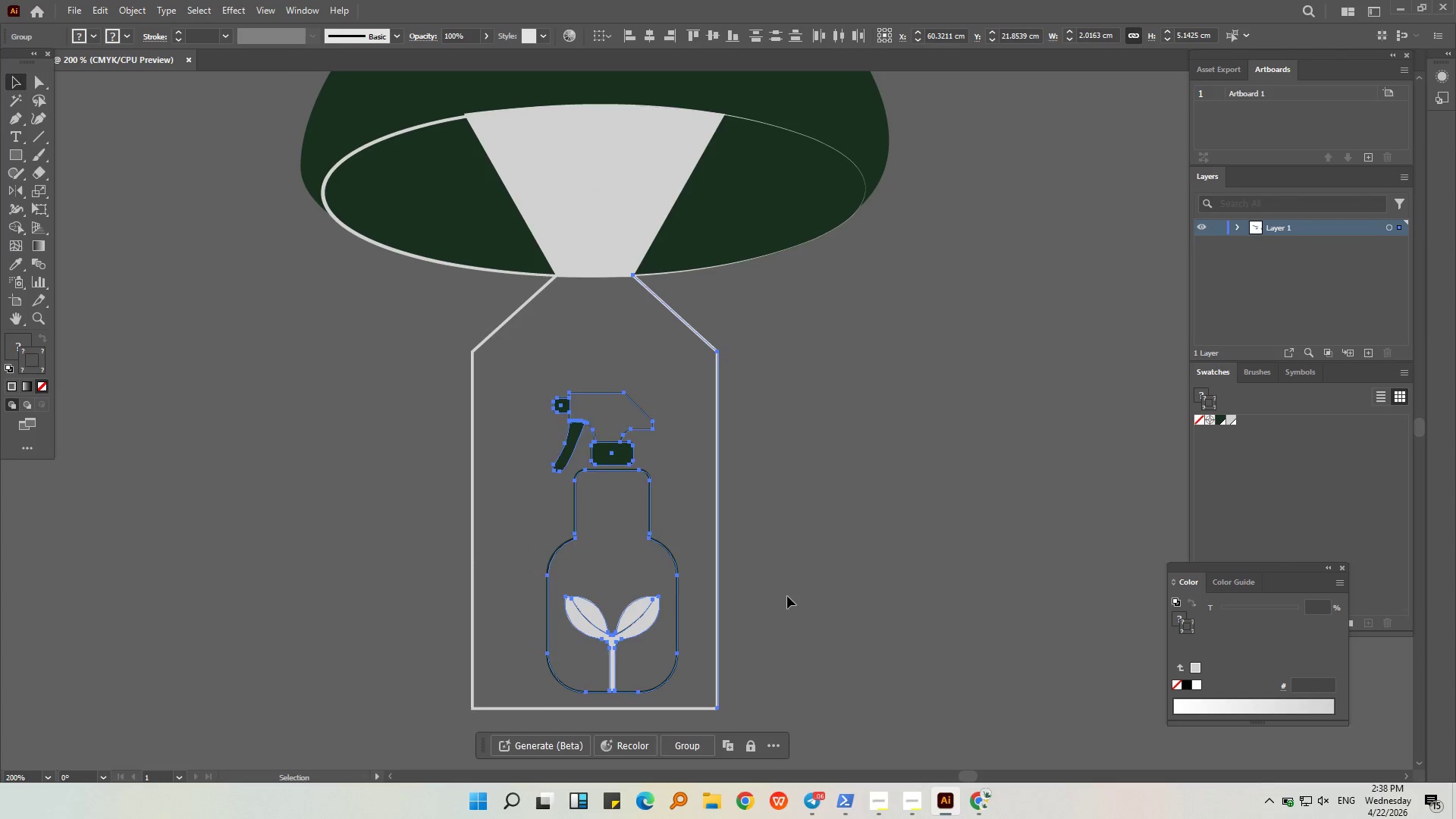 
left_click([787, 596])
 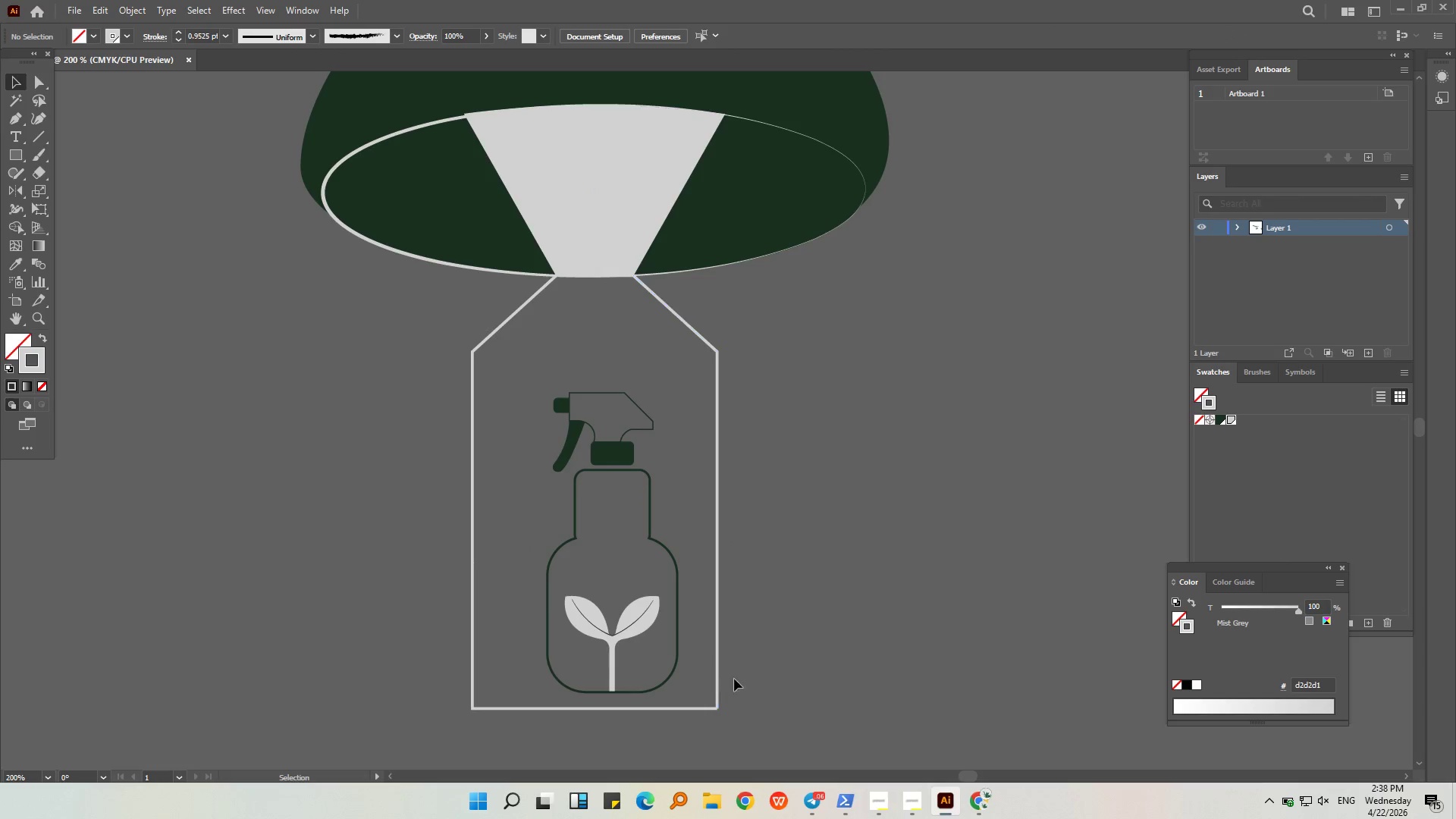 
left_click([774, 650])
 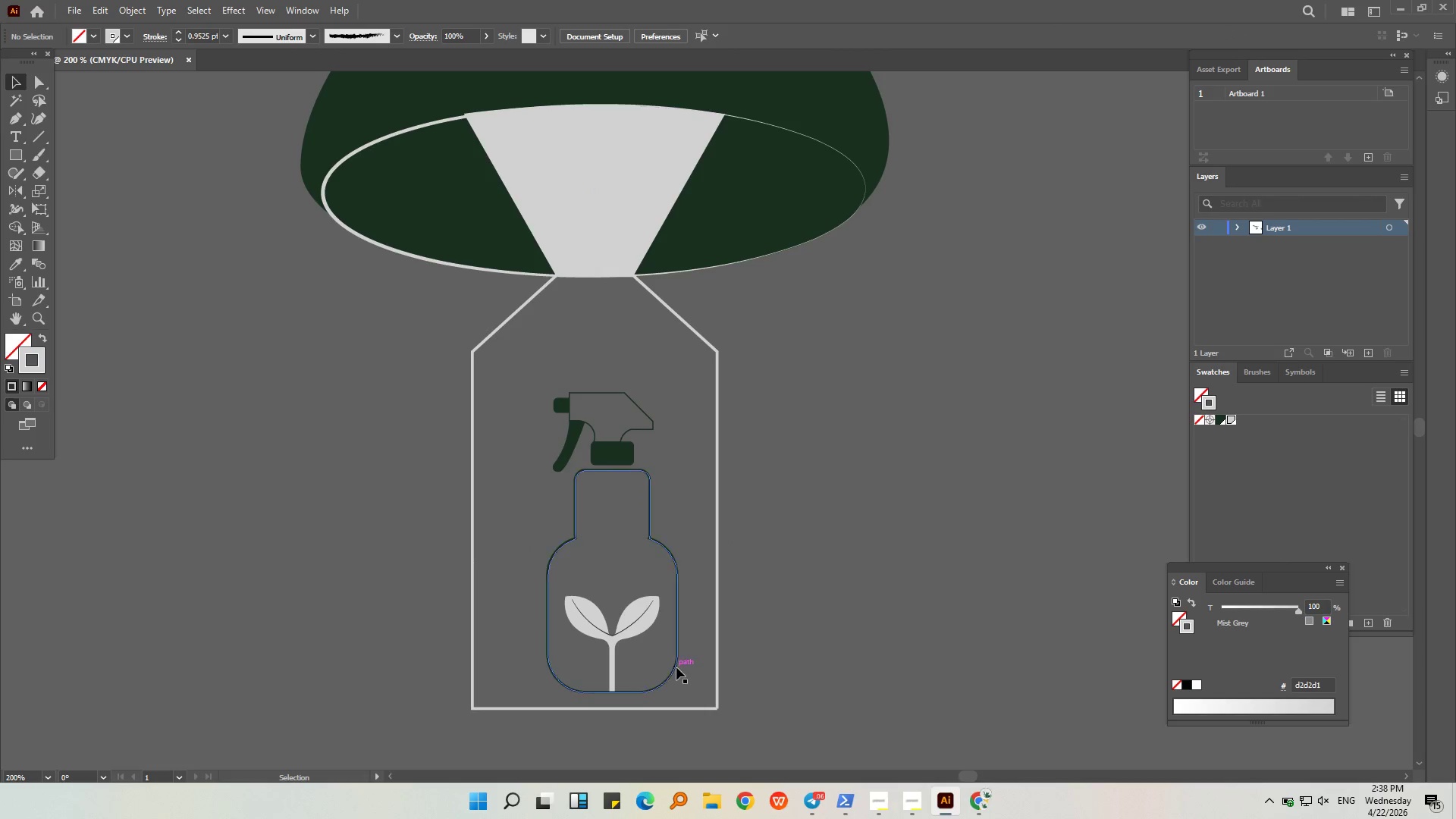 
left_click_drag(start_coordinate=[676, 667], to_coordinate=[648, 667])
 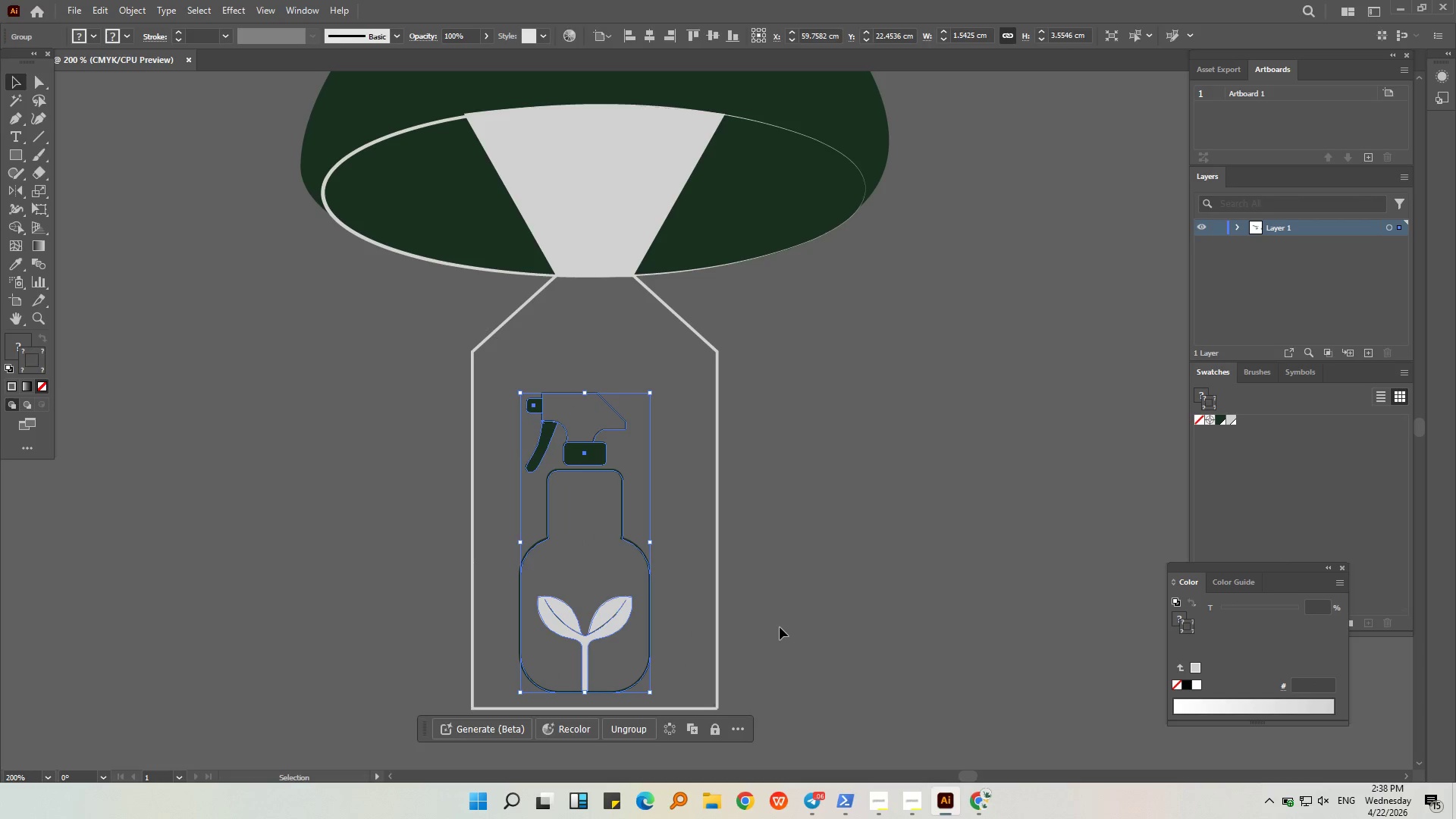 
hold_key(key=ShiftLeft, duration=1.31)
 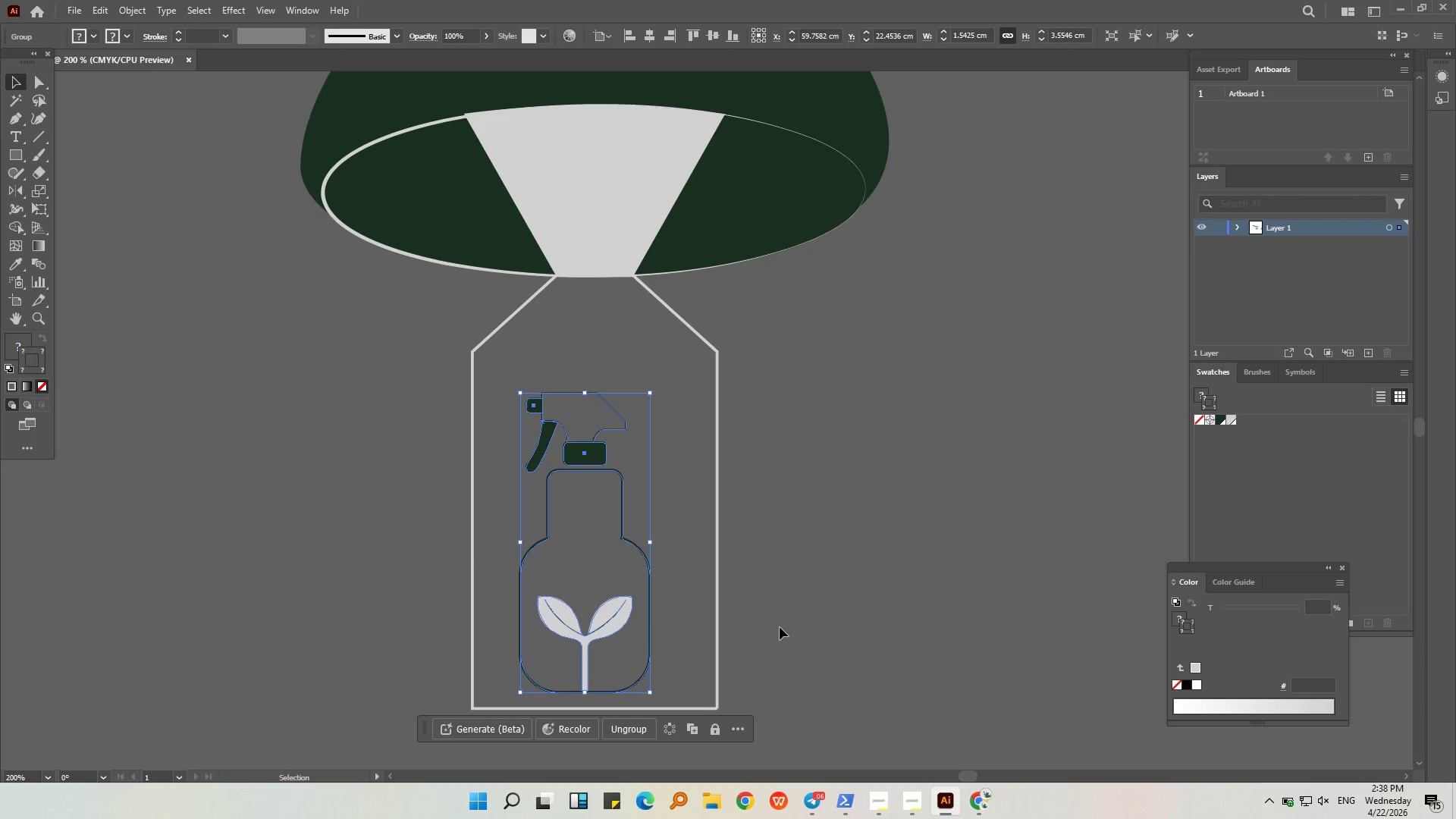 
left_click([780, 627])
 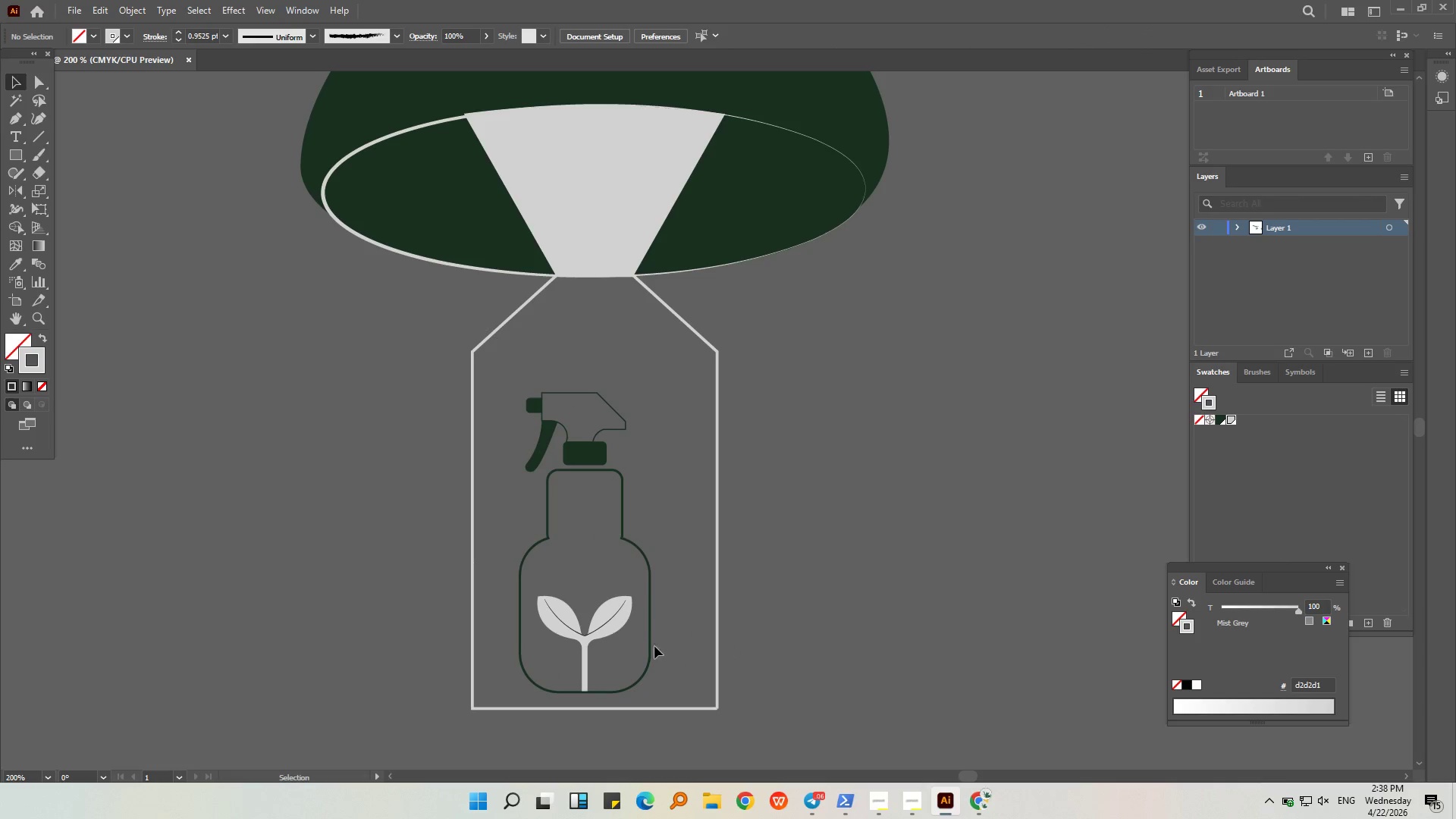 
left_click_drag(start_coordinate=[651, 644], to_coordinate=[656, 644])
 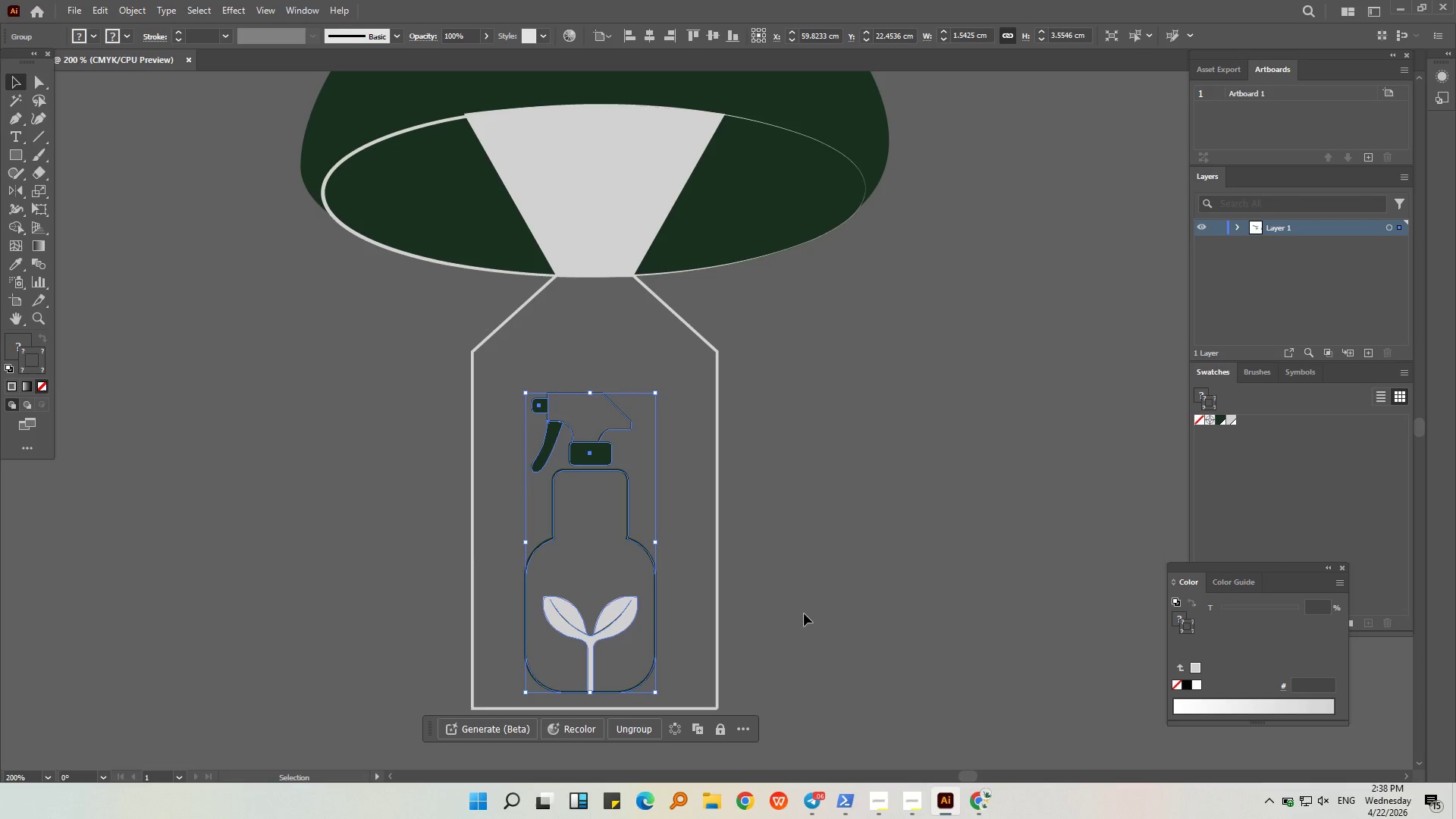 
hold_key(key=ShiftLeft, duration=0.41)
 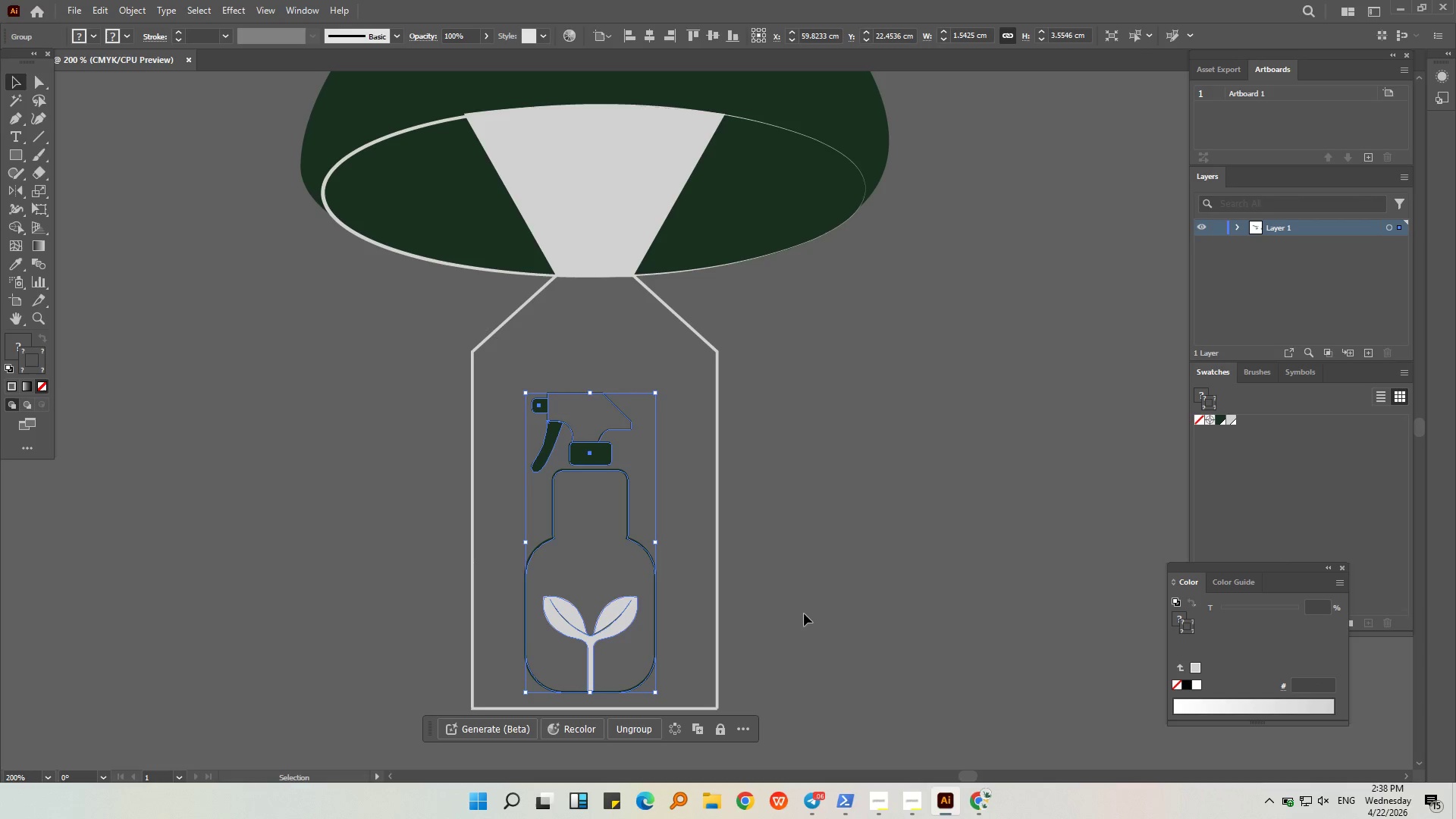 
left_click([804, 613])
 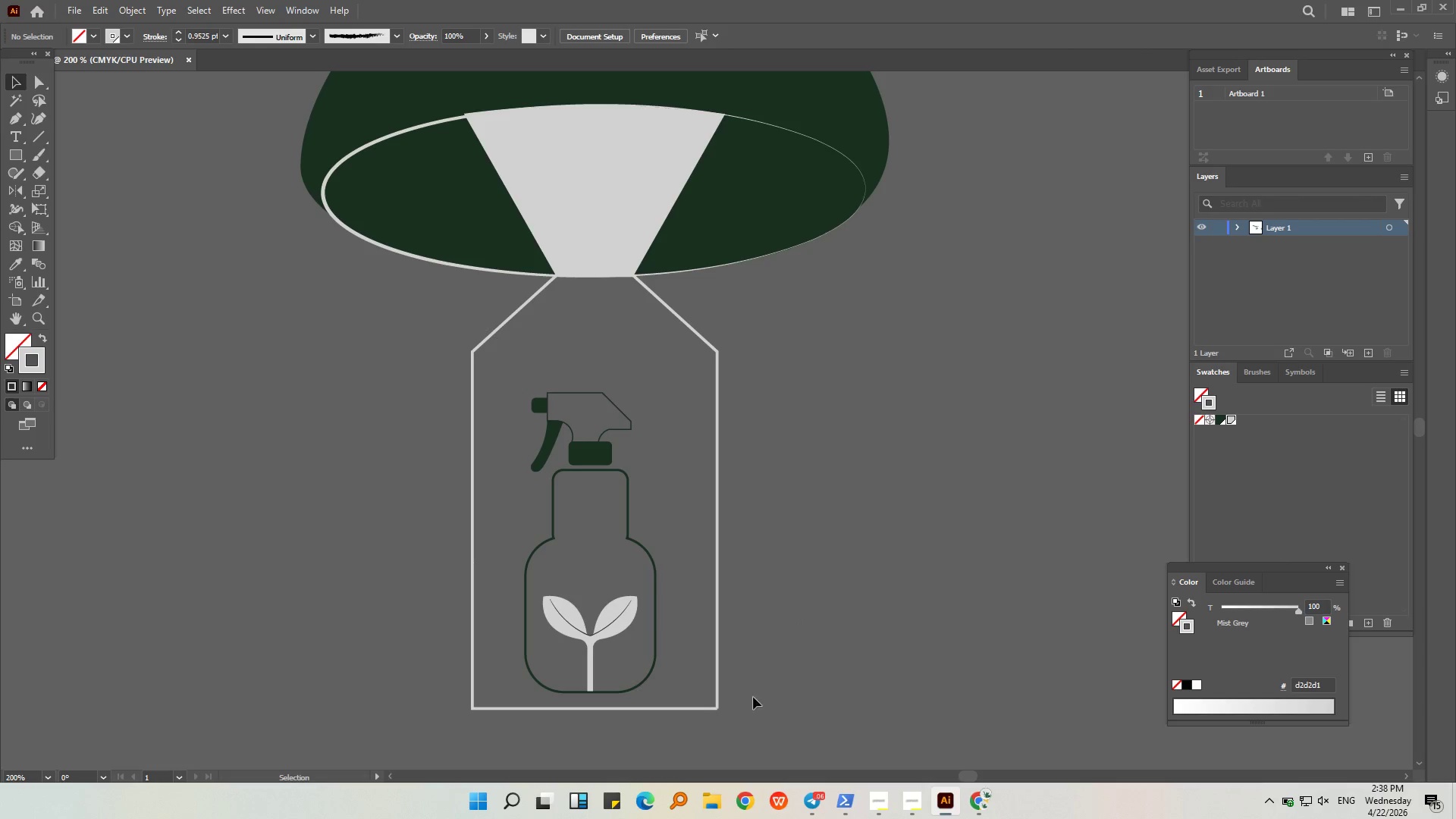 
left_click([715, 689])
 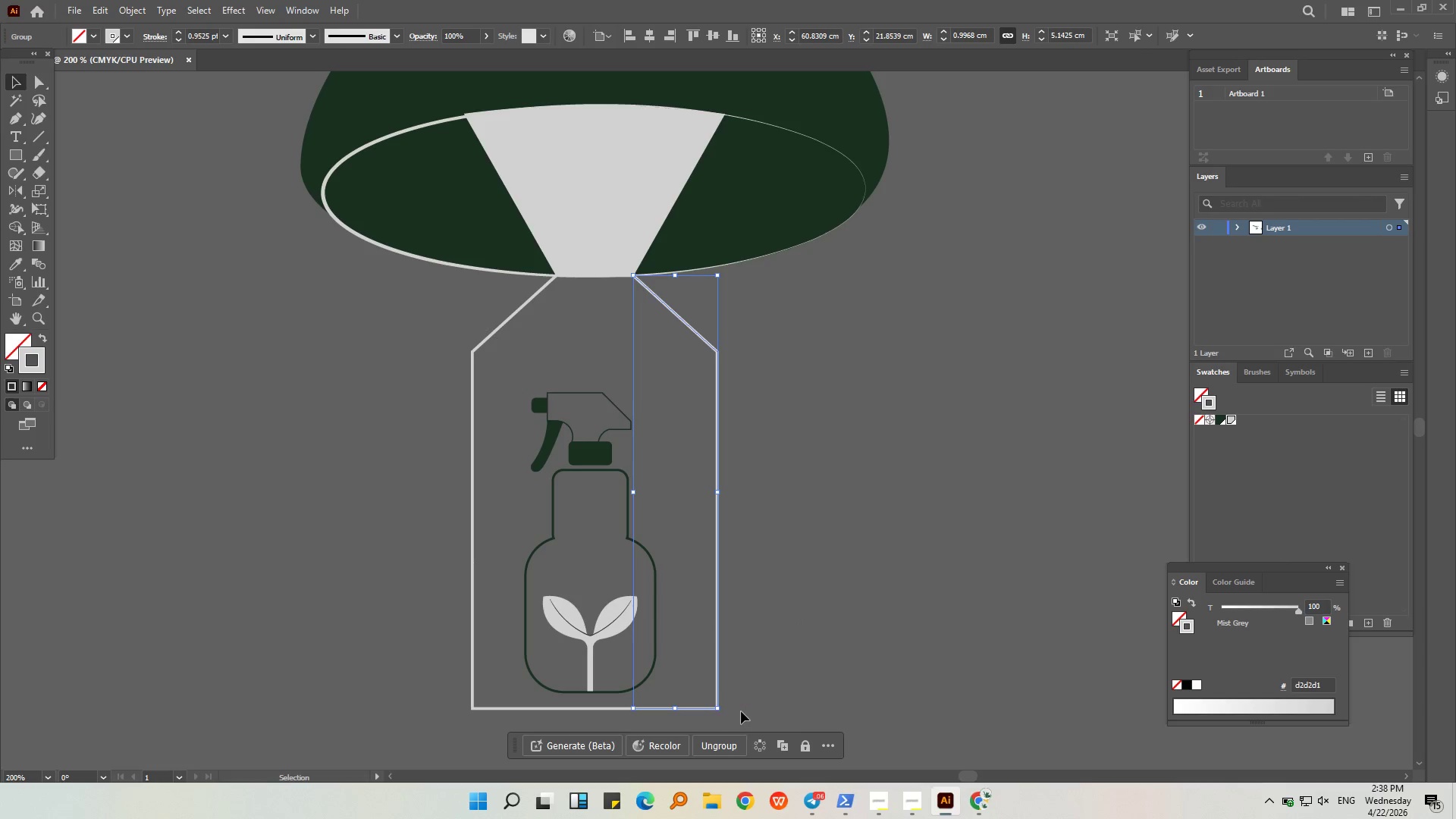 
hold_key(key=AltLeft, duration=0.61)
scroll: coordinate [522, 710], scroll_direction: up, amount: 4.0
 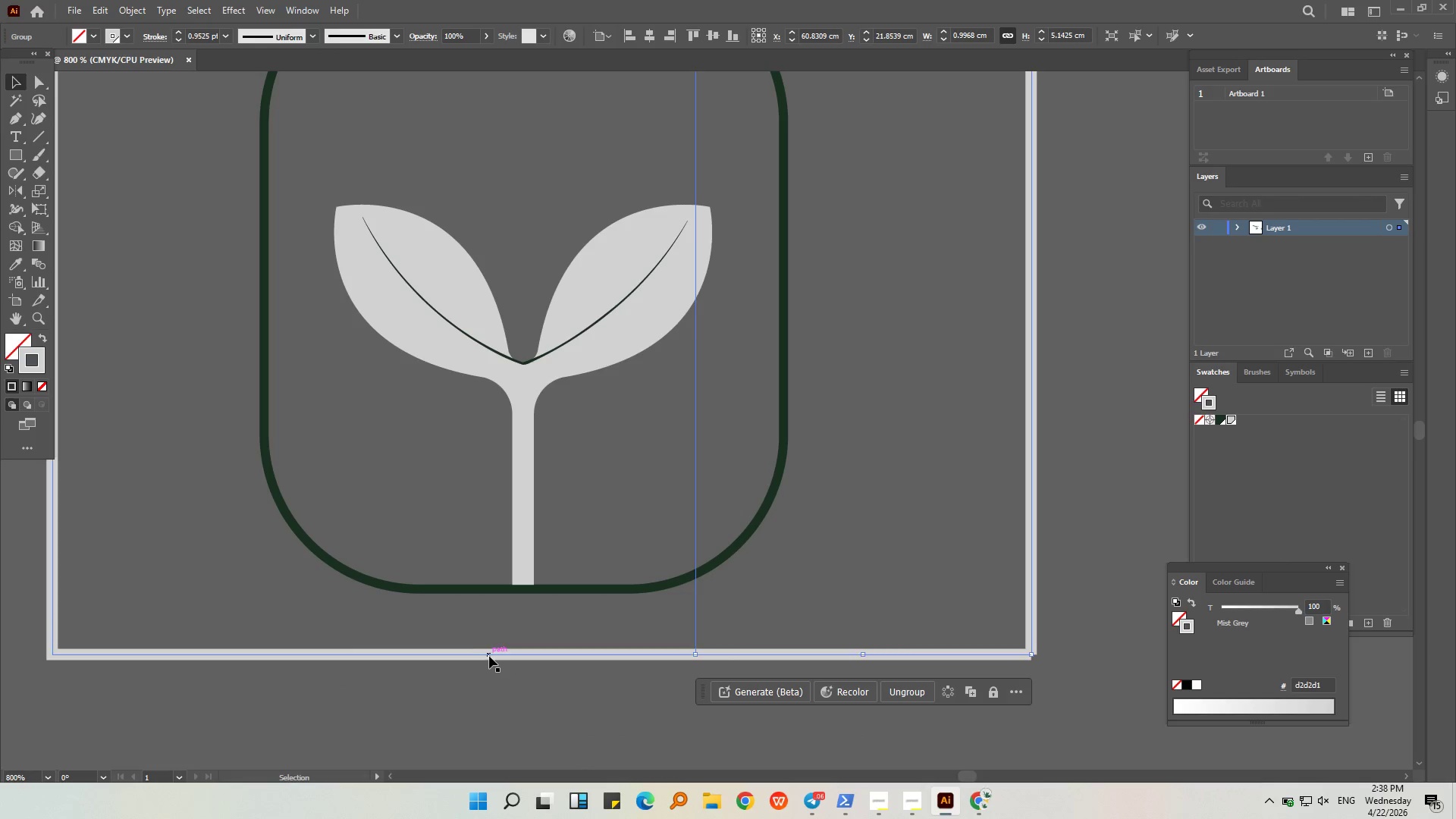 
left_click([489, 656])
 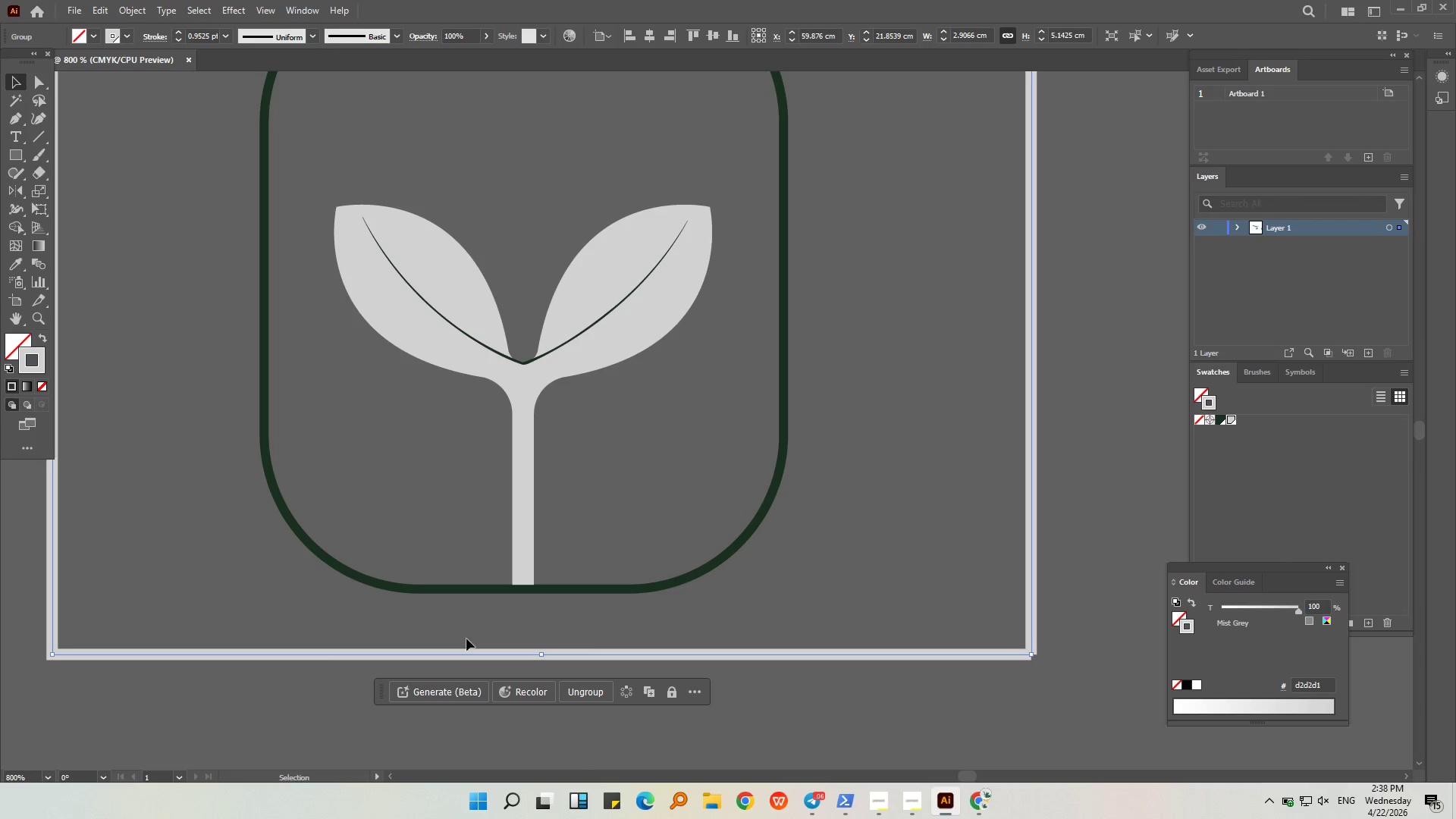 
key(Alt+AltLeft)
 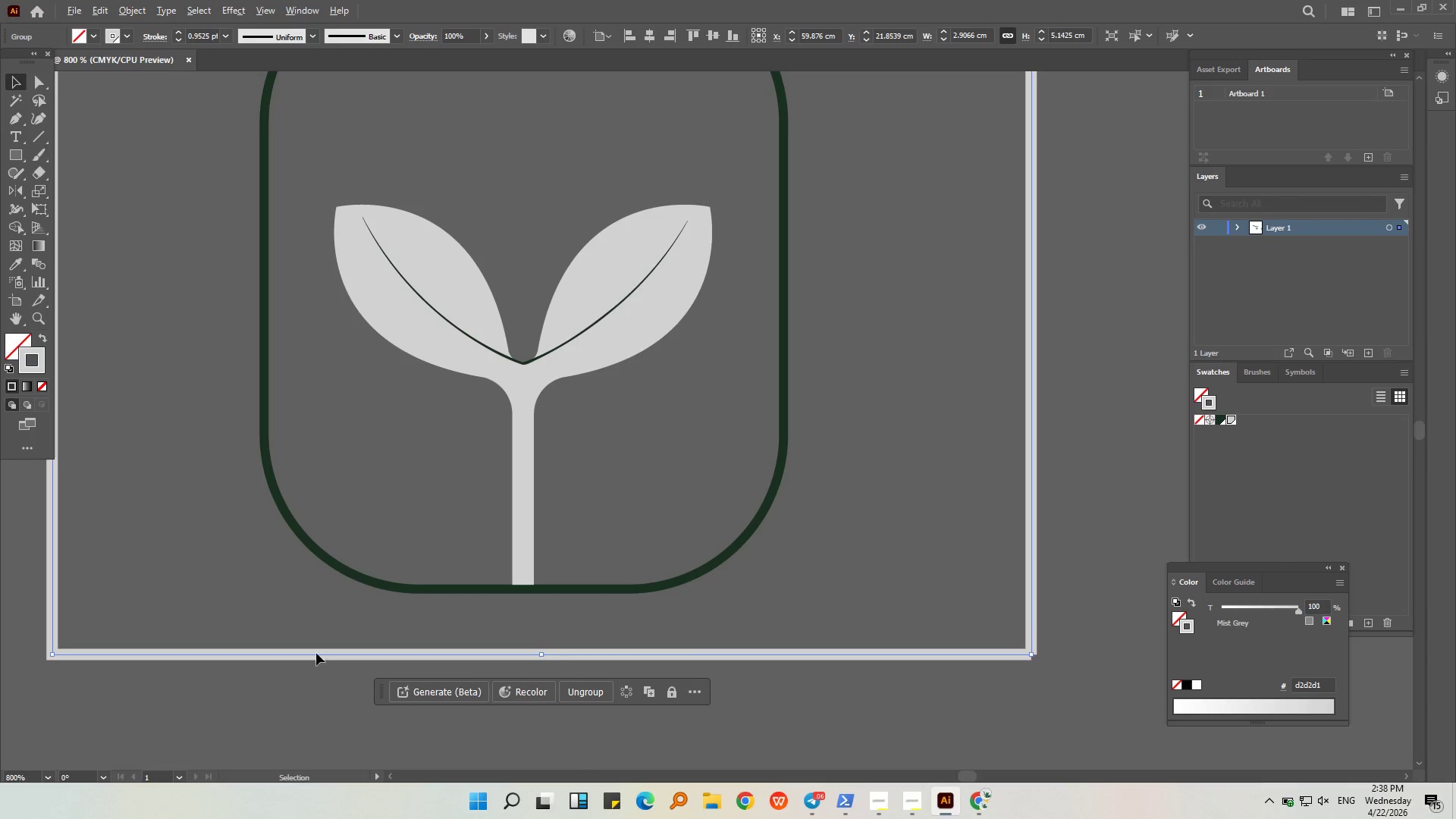 
left_click([914, 611])
 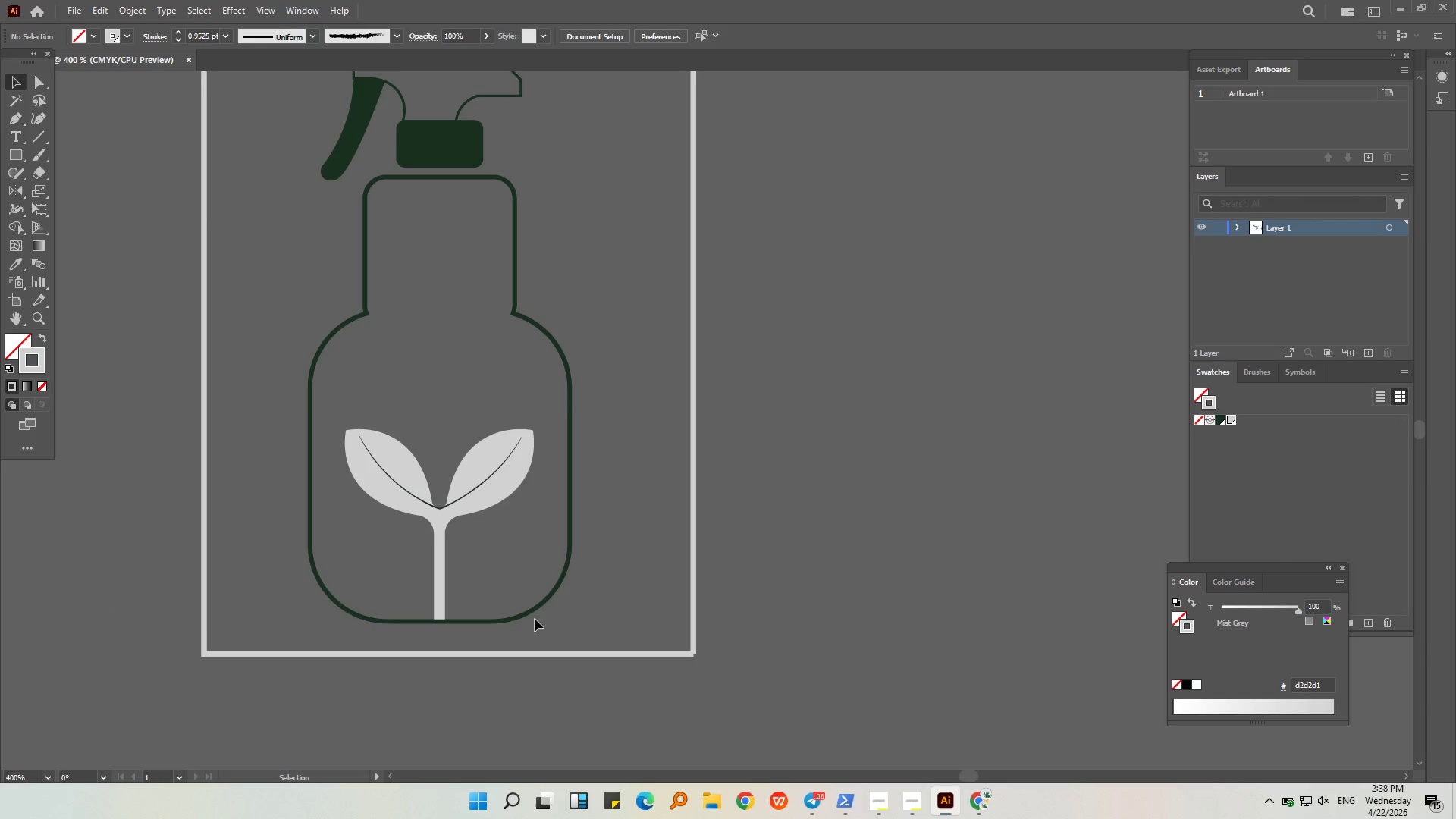 
scroll: coordinate [384, 658], scroll_direction: down, amount: 2.0
 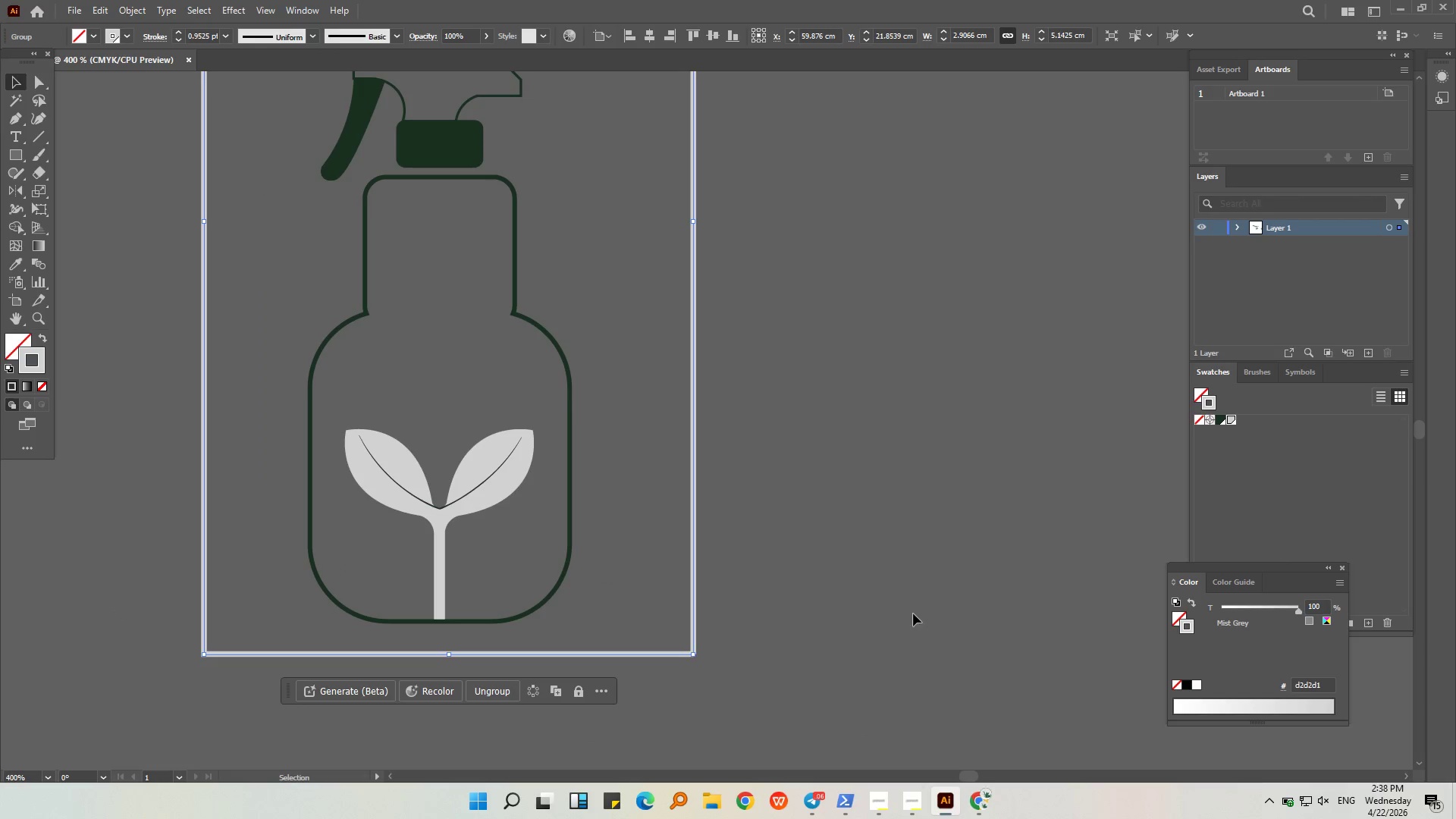 
left_click_drag(start_coordinate=[531, 614], to_coordinate=[537, 614])
 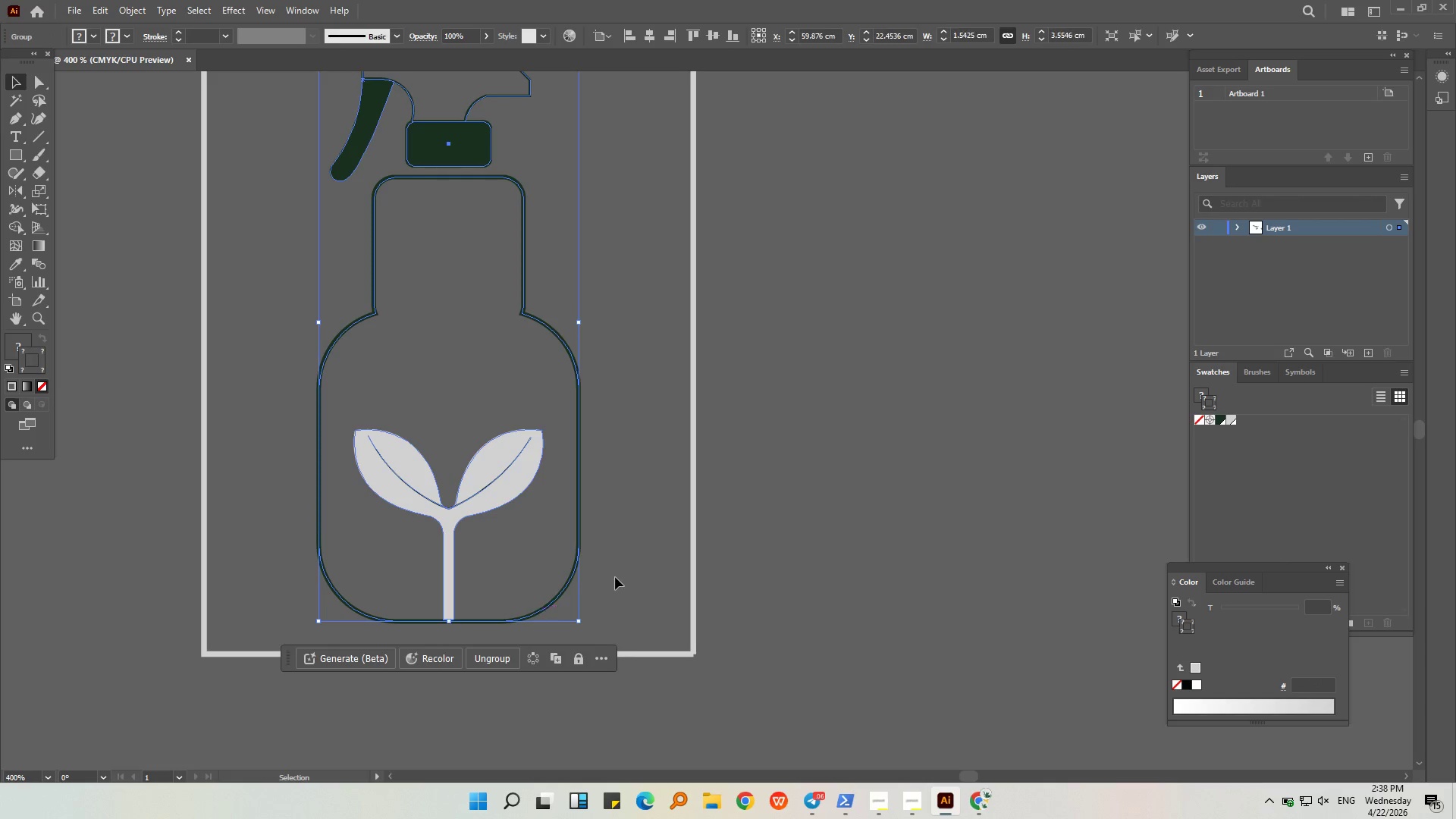 
left_click([615, 576])
 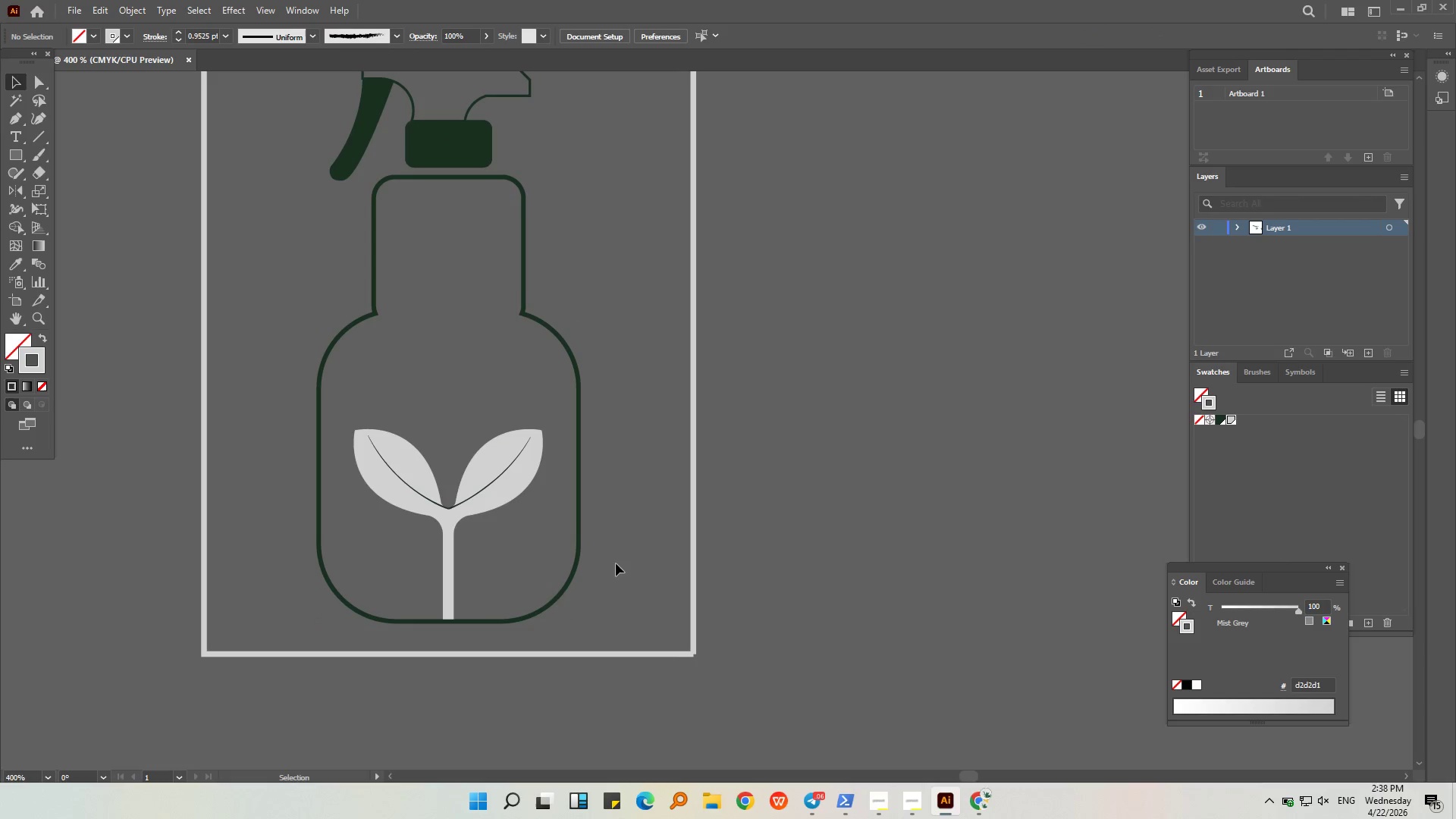 
key(Alt+AltLeft)
 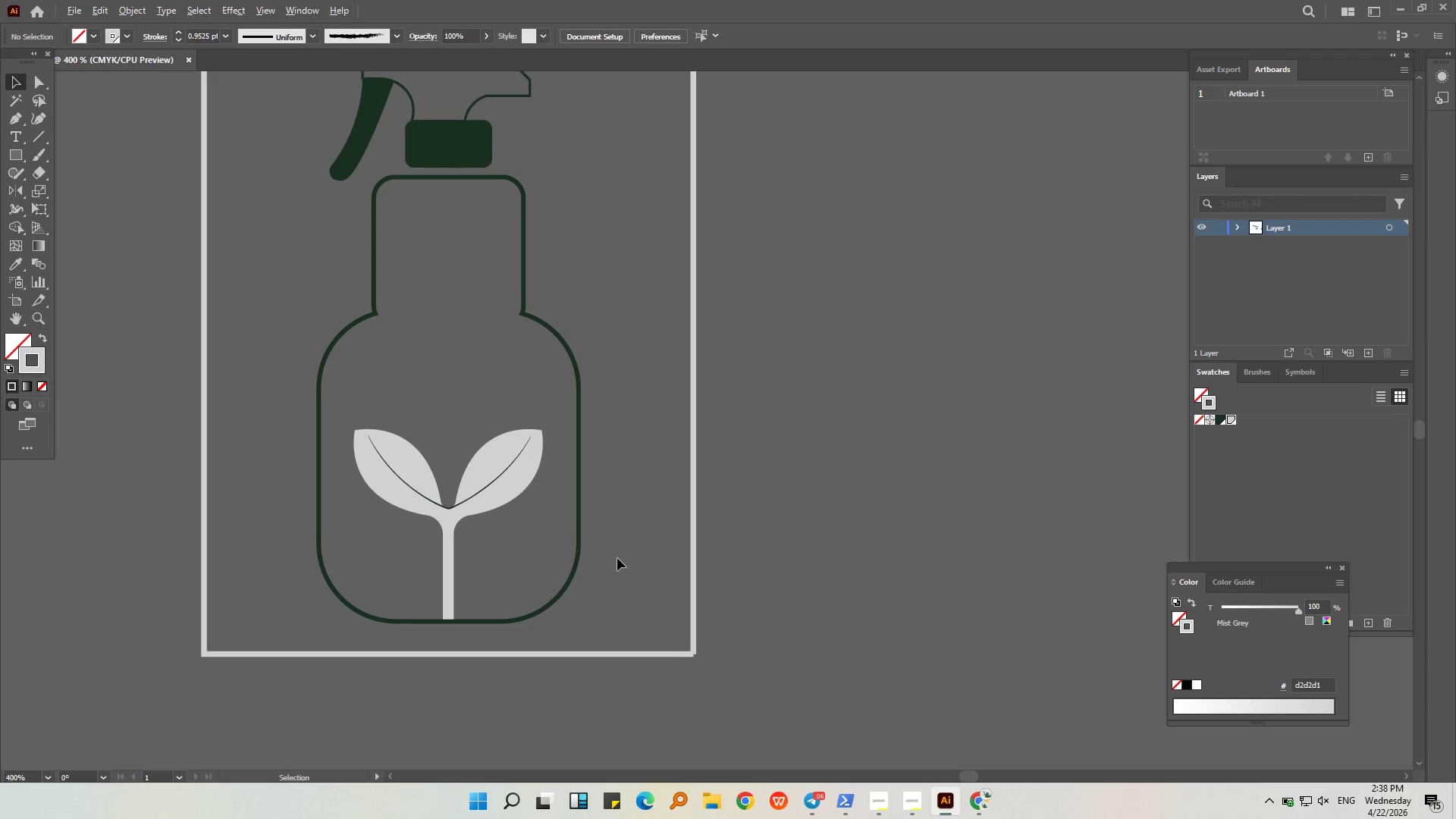 
scroll: coordinate [617, 558], scroll_direction: down, amount: 1.0
 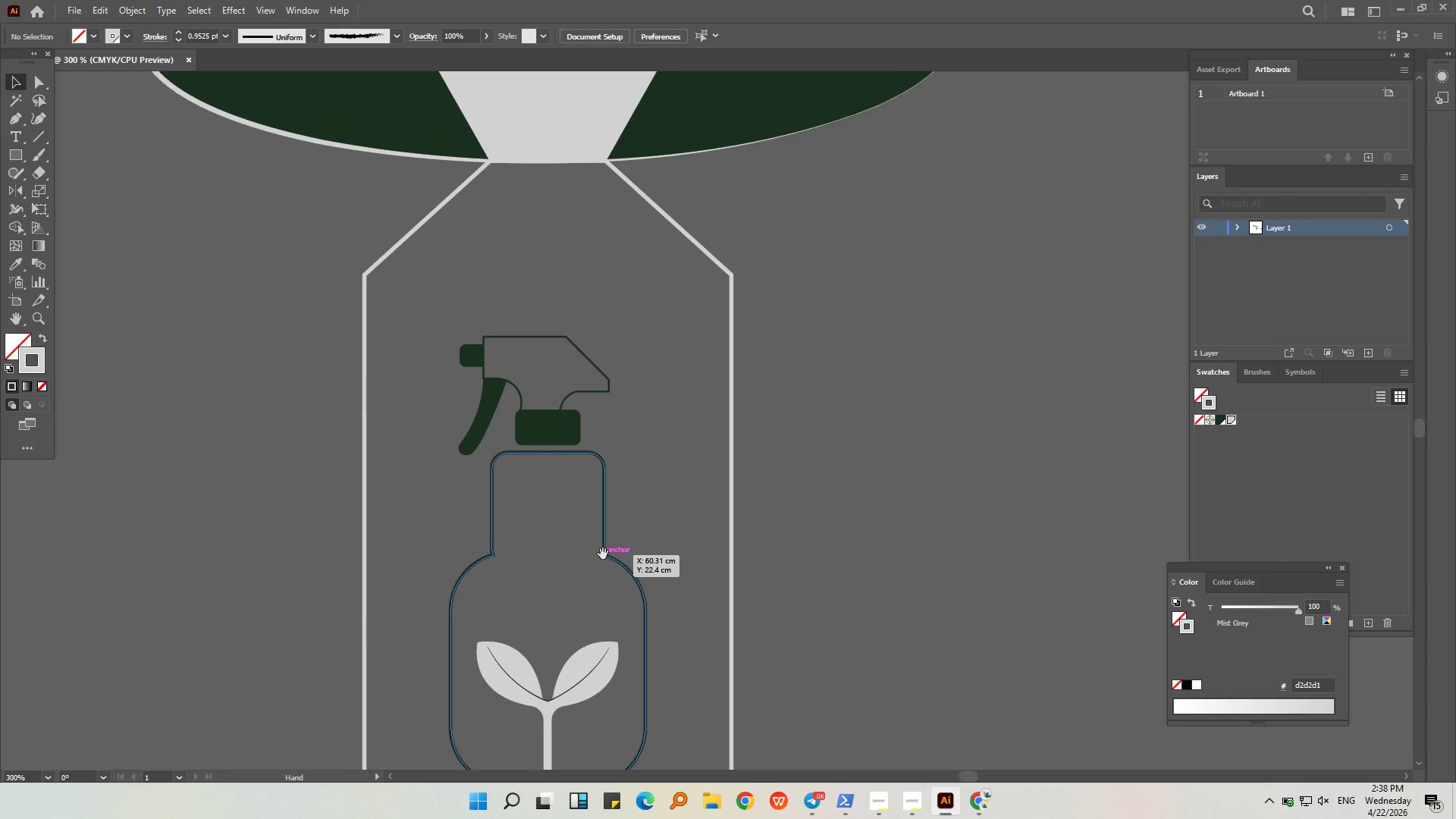 
left_click([604, 534])
 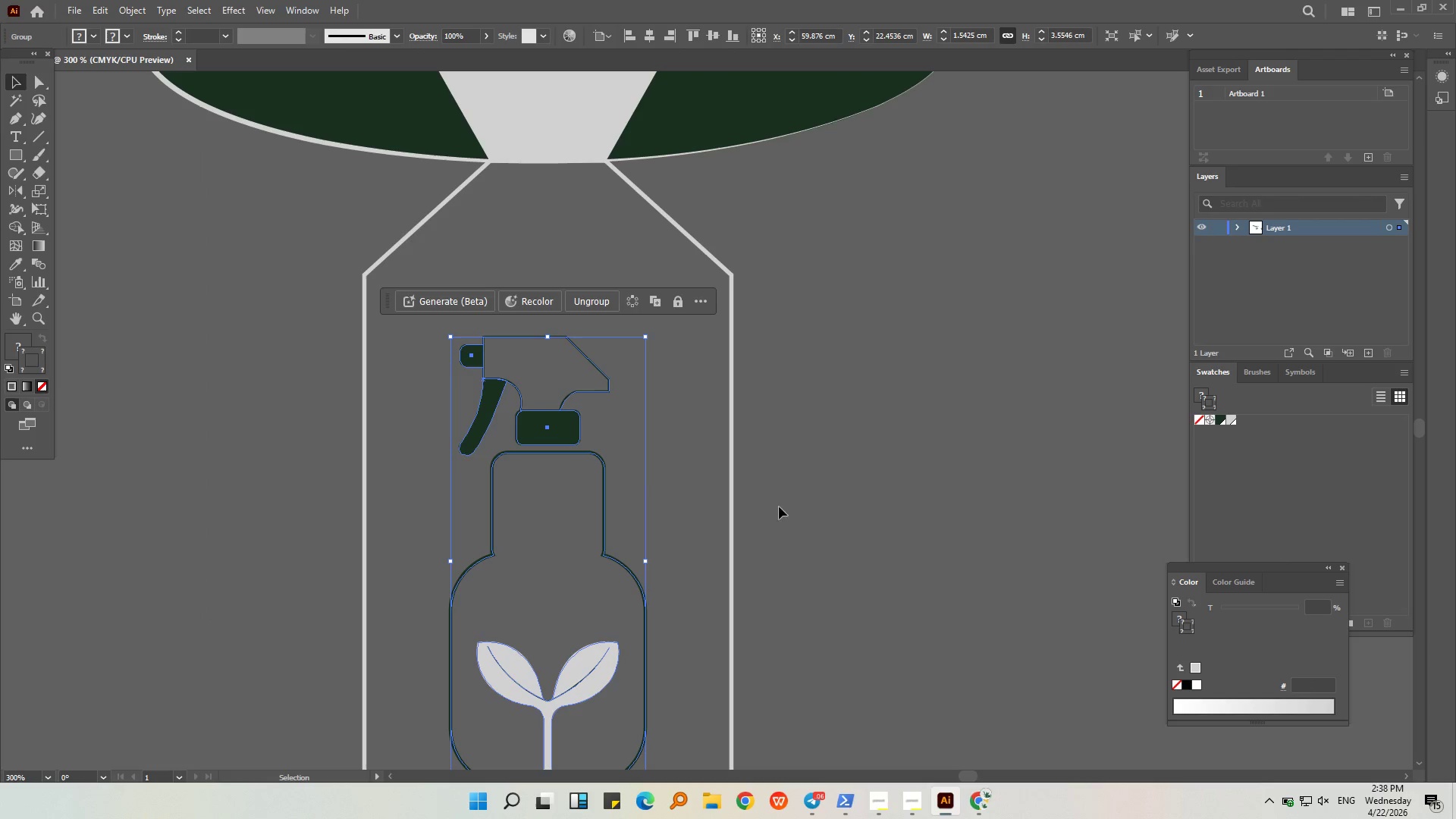 
hold_key(key=ShiftLeft, duration=0.47)
 